 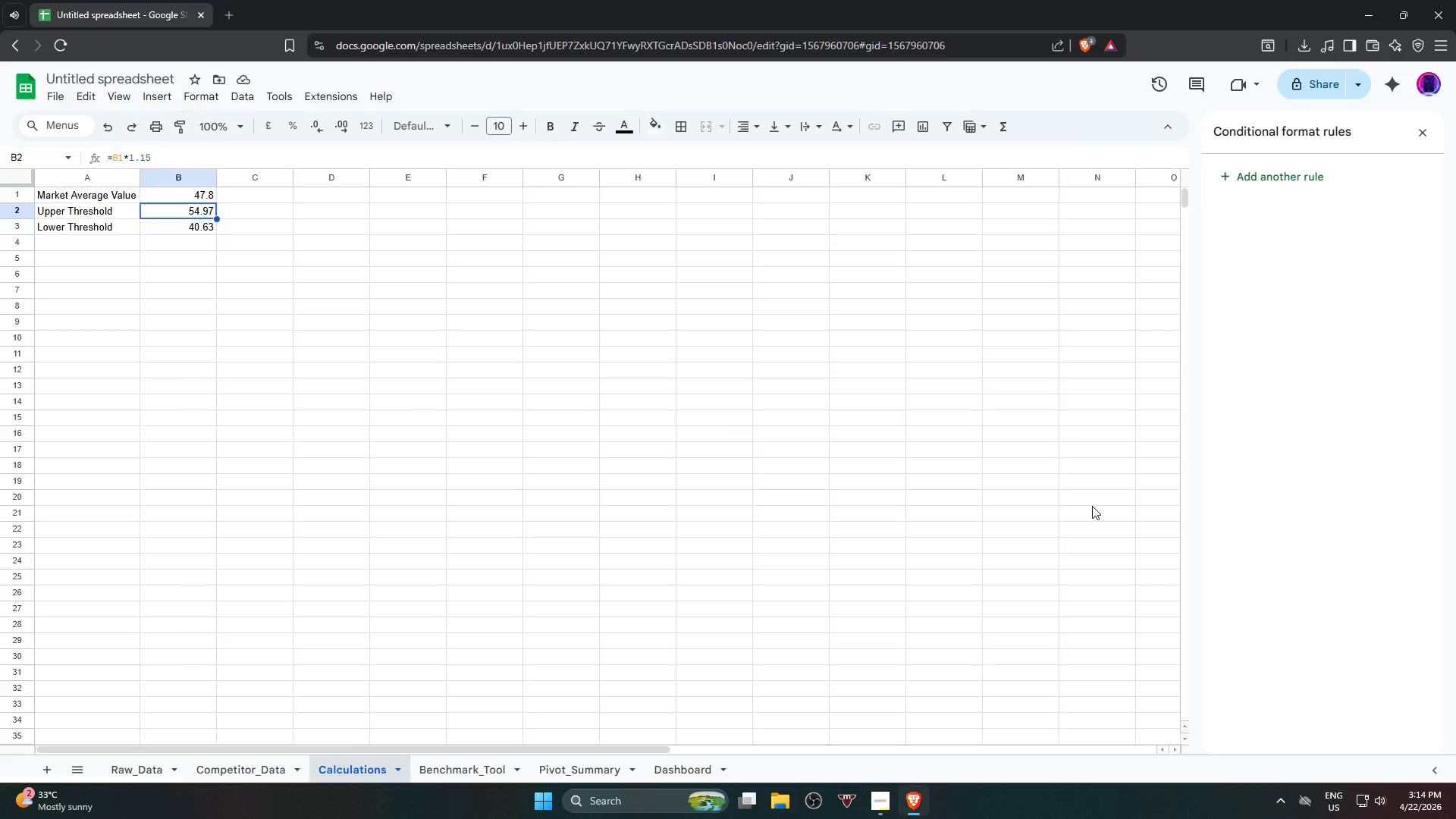 
key(Alt+Tab)
 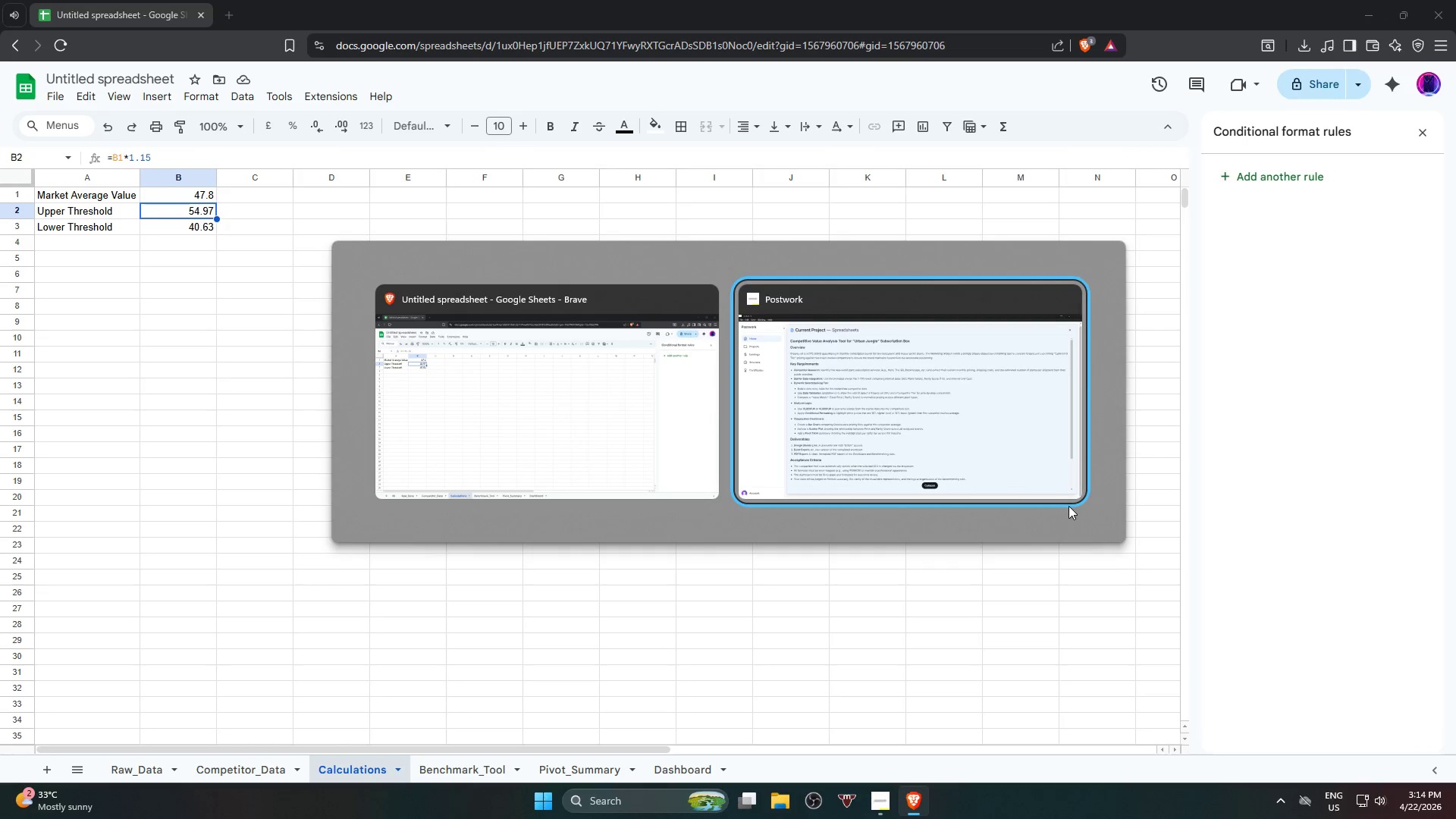 
key(Alt+Tab)
 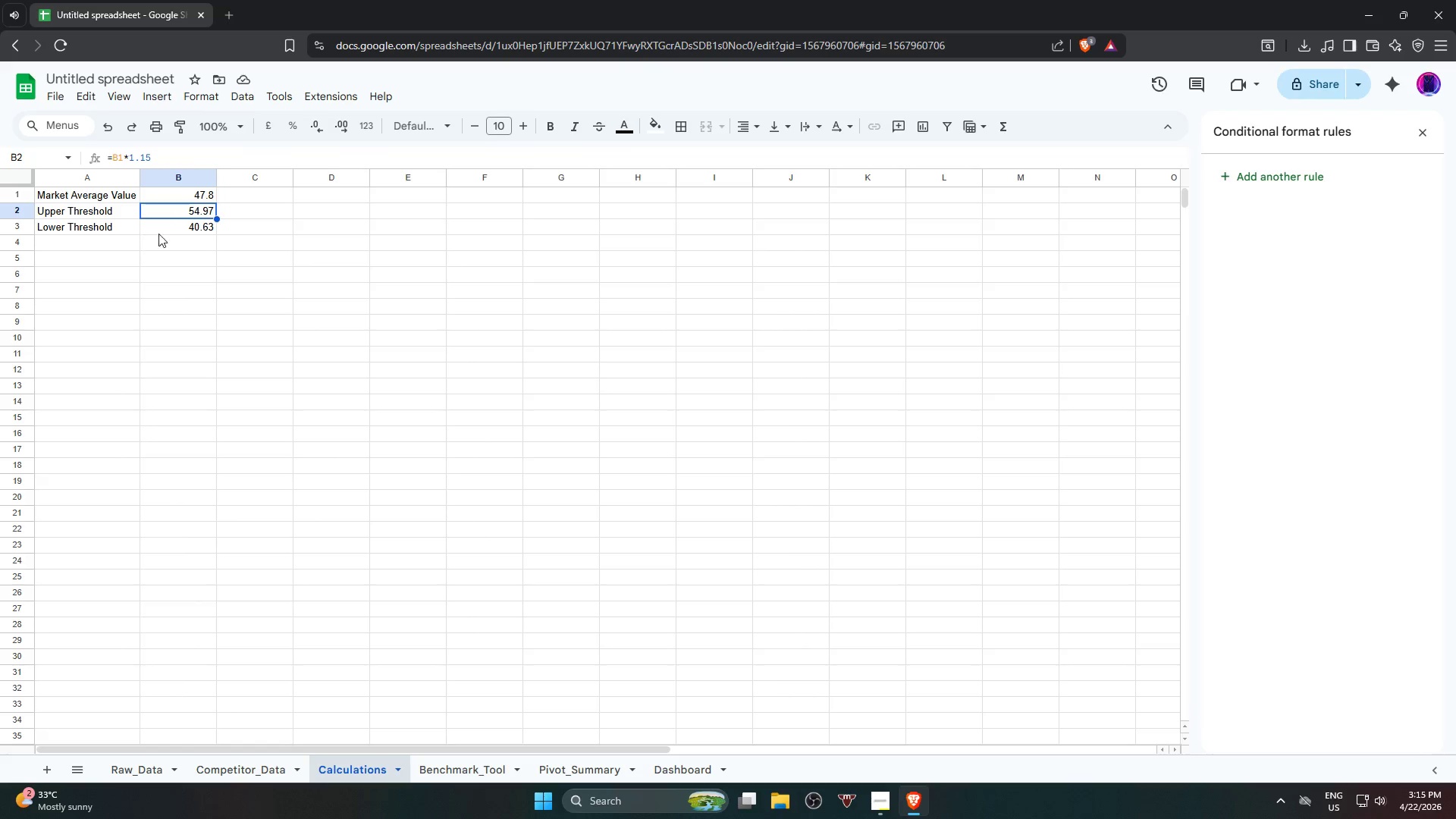 
wait(87.33)
 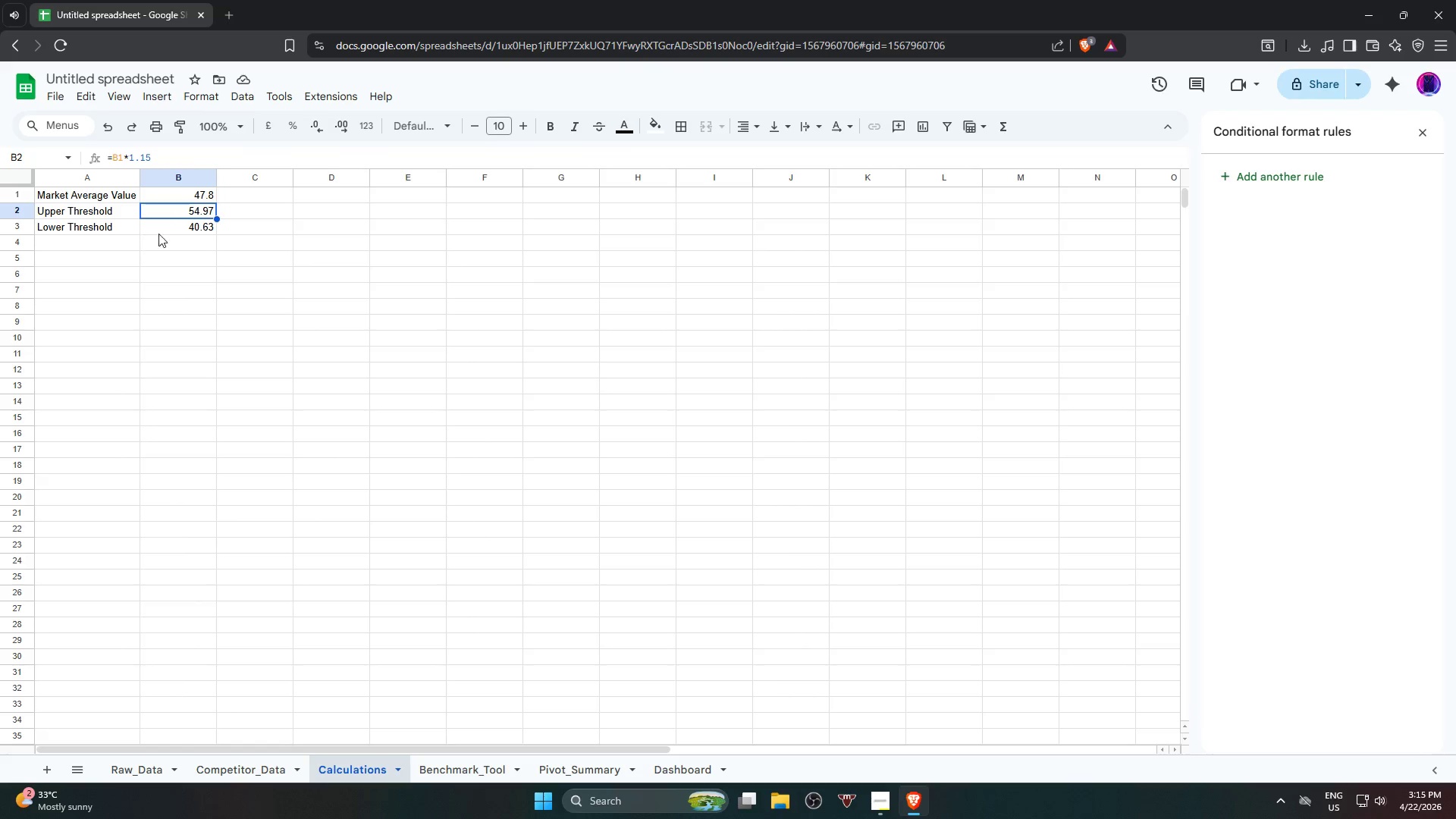 
left_click([180, 199])
 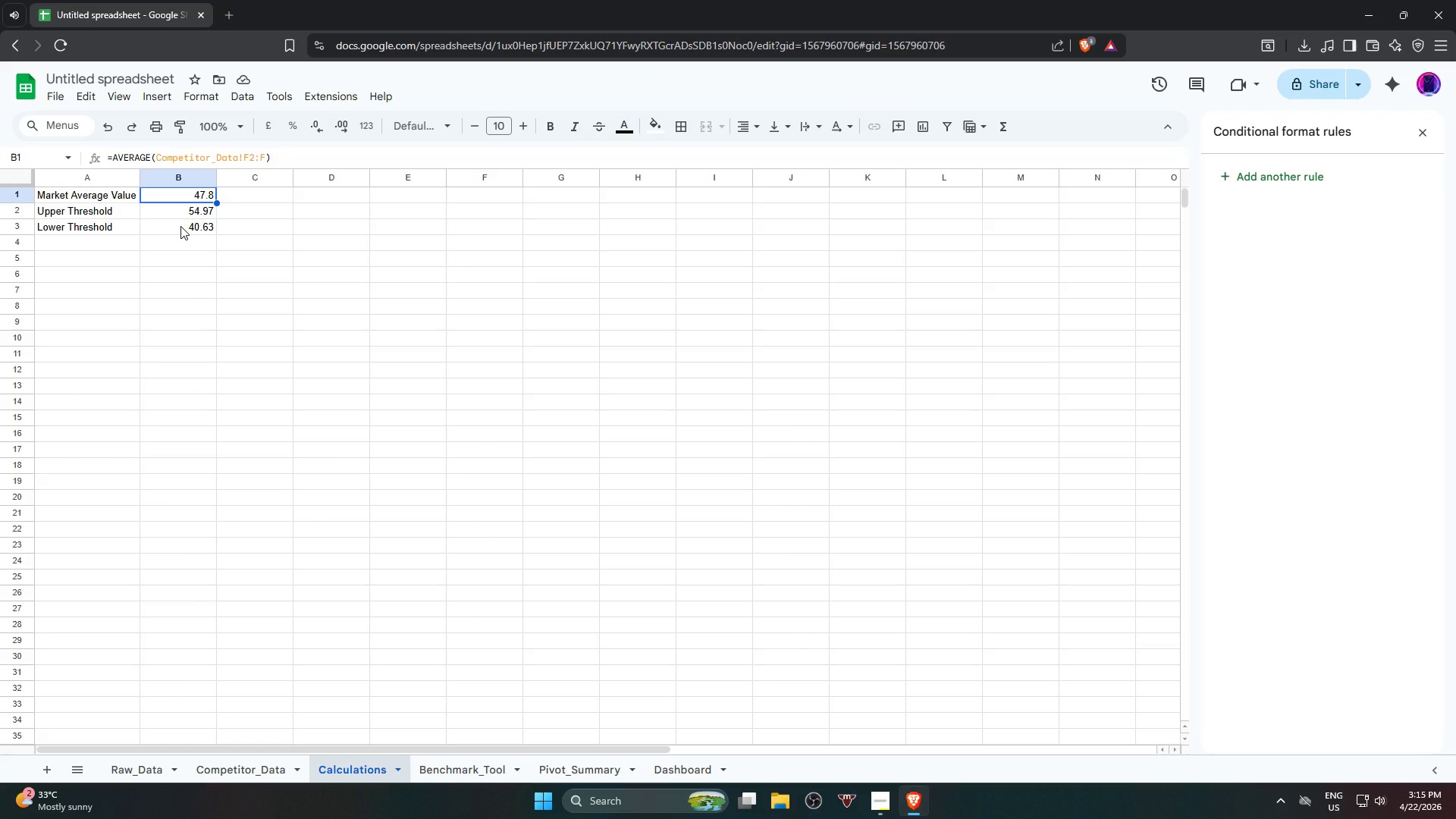 
wait(5.72)
 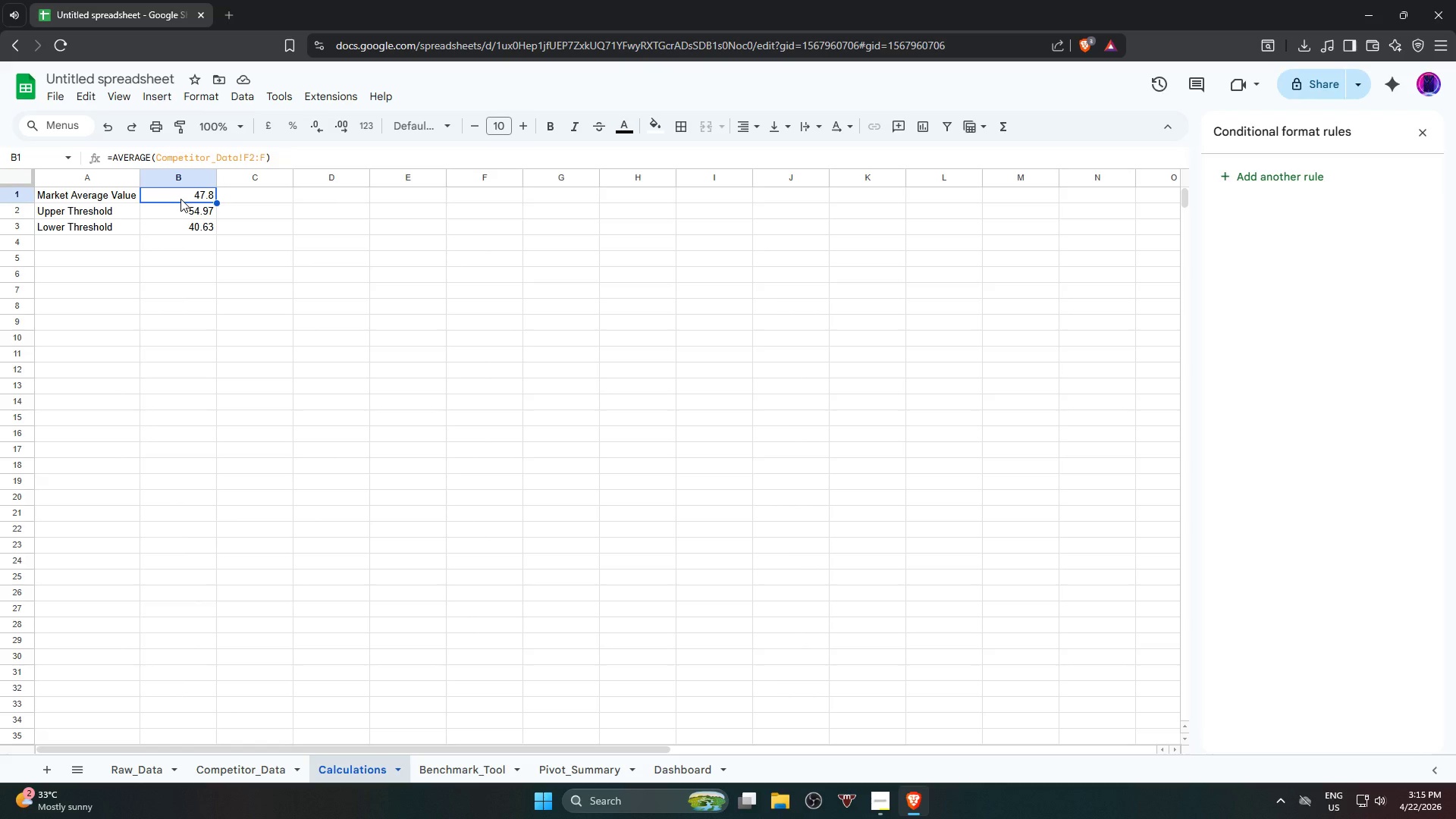 
left_click([180, 232])
 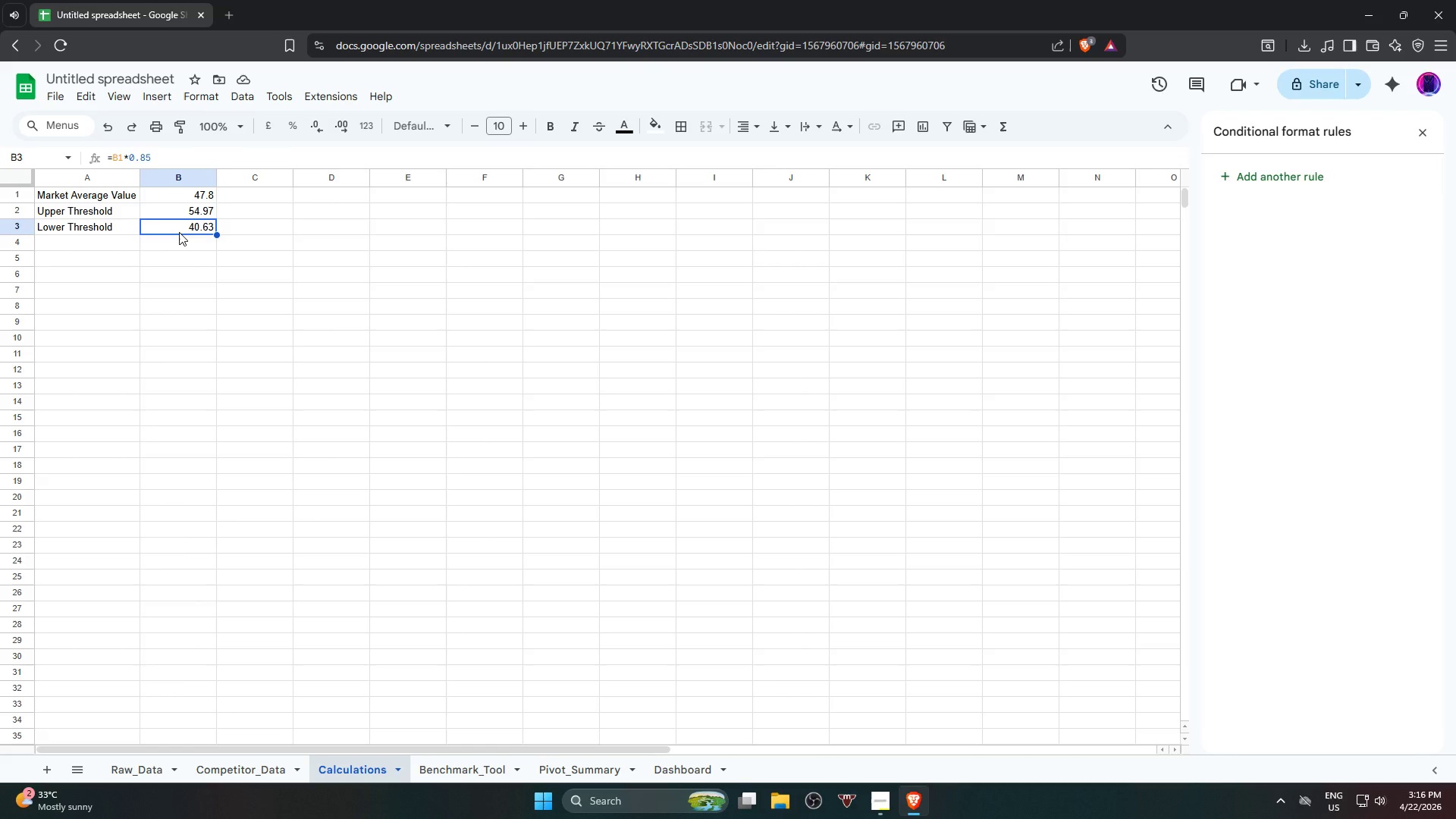 
wait(14.0)
 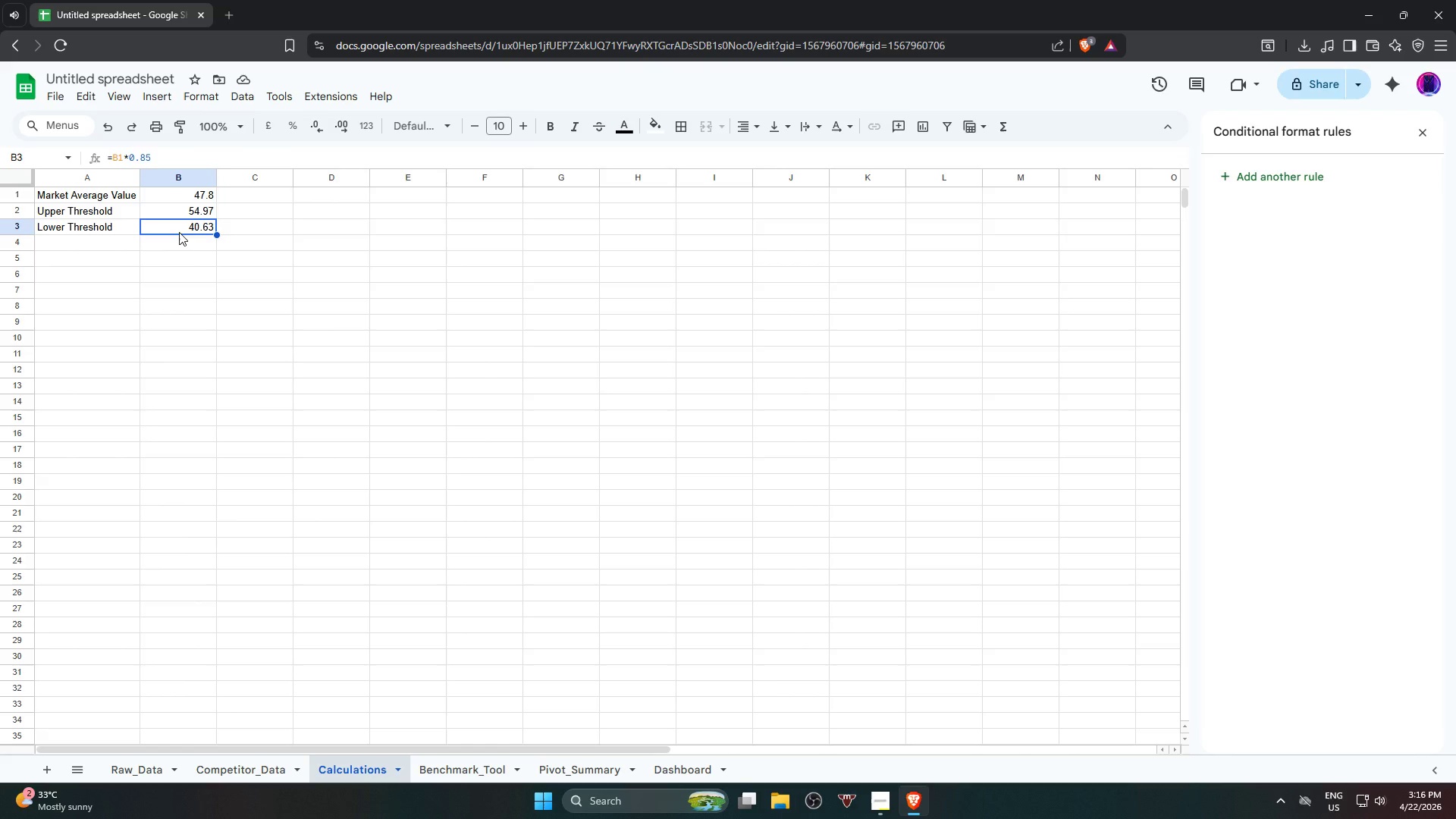 
left_click([481, 766])
 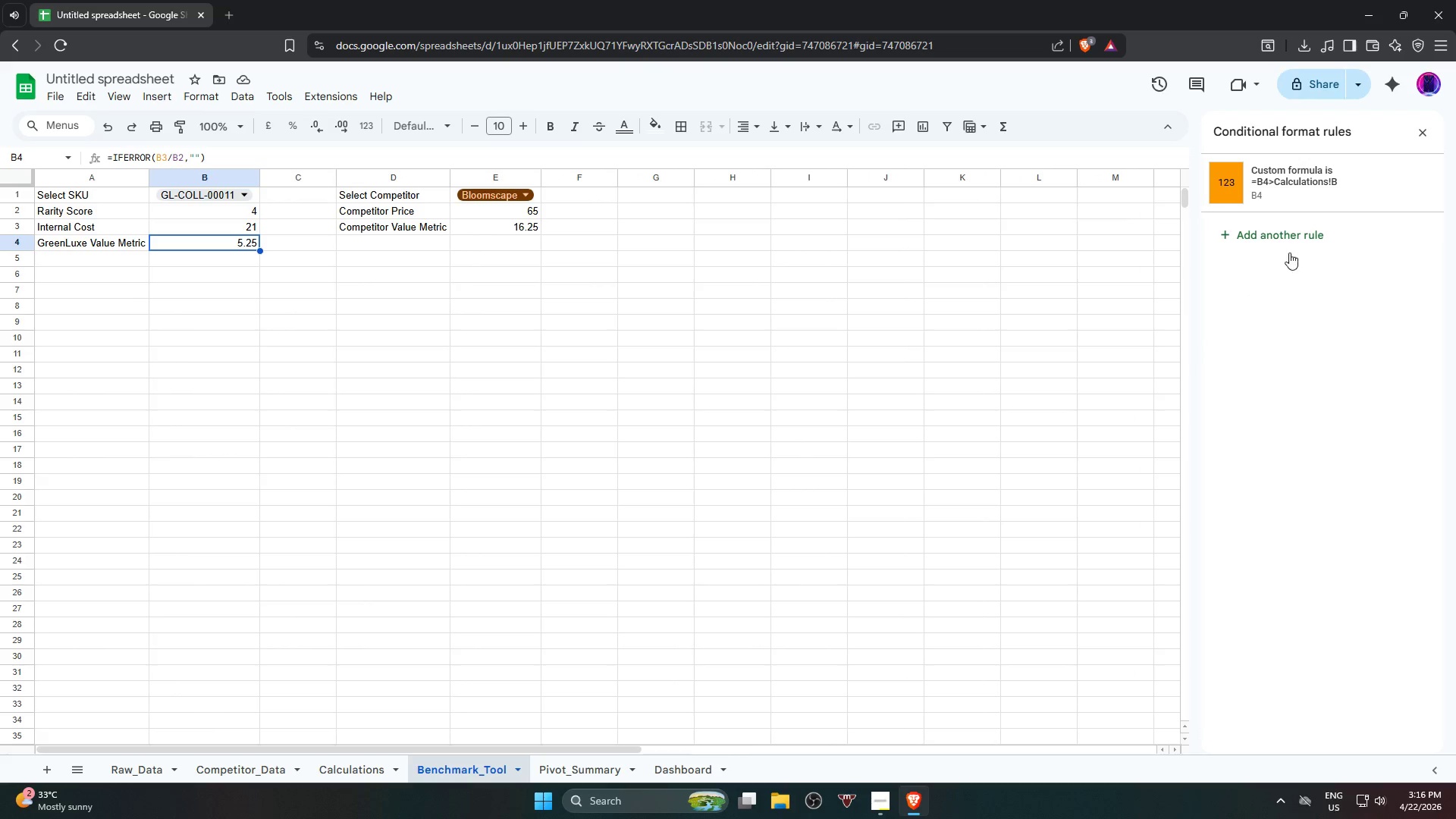 
left_click([1333, 196])
 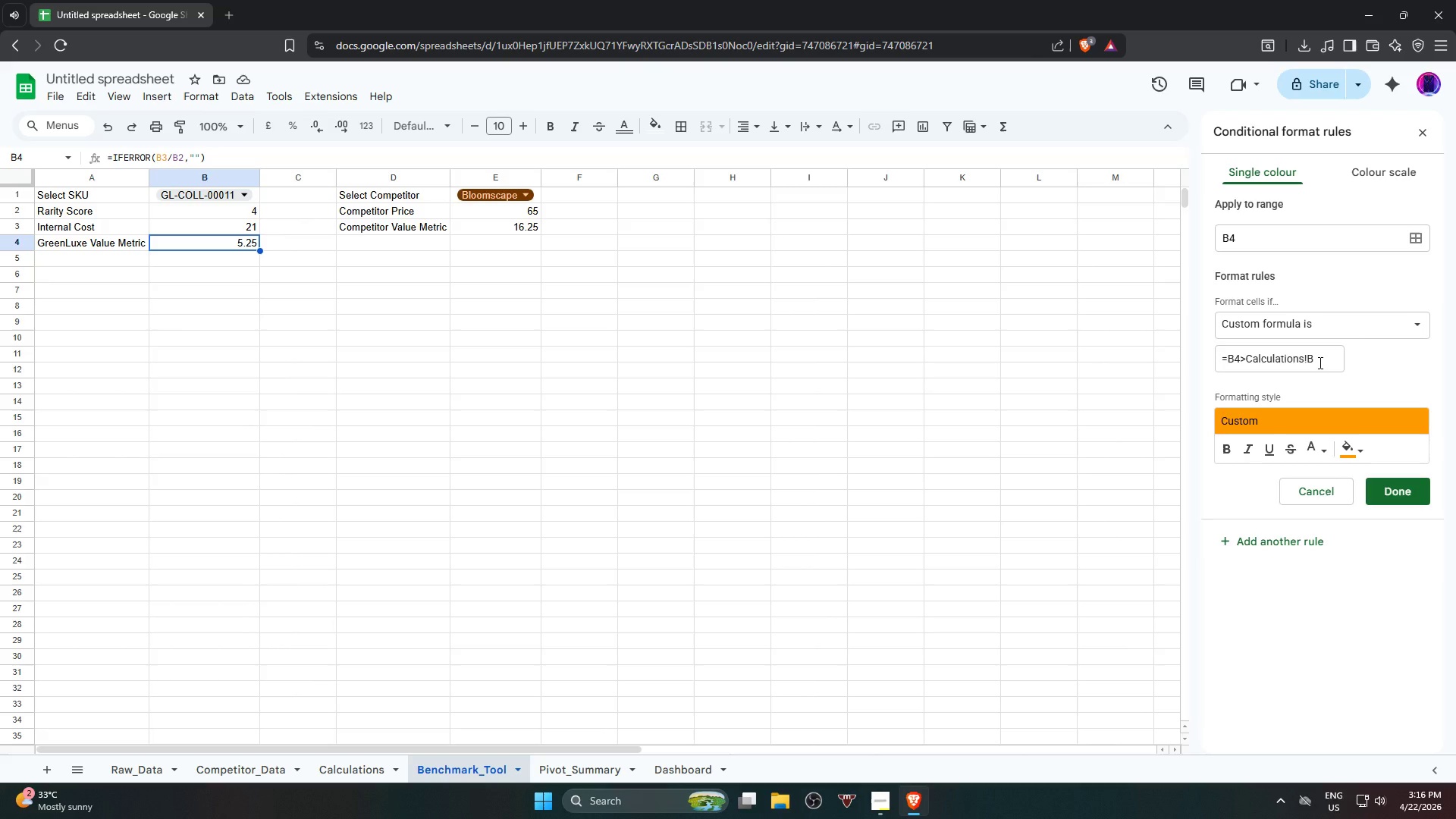 
left_click([1319, 362])
 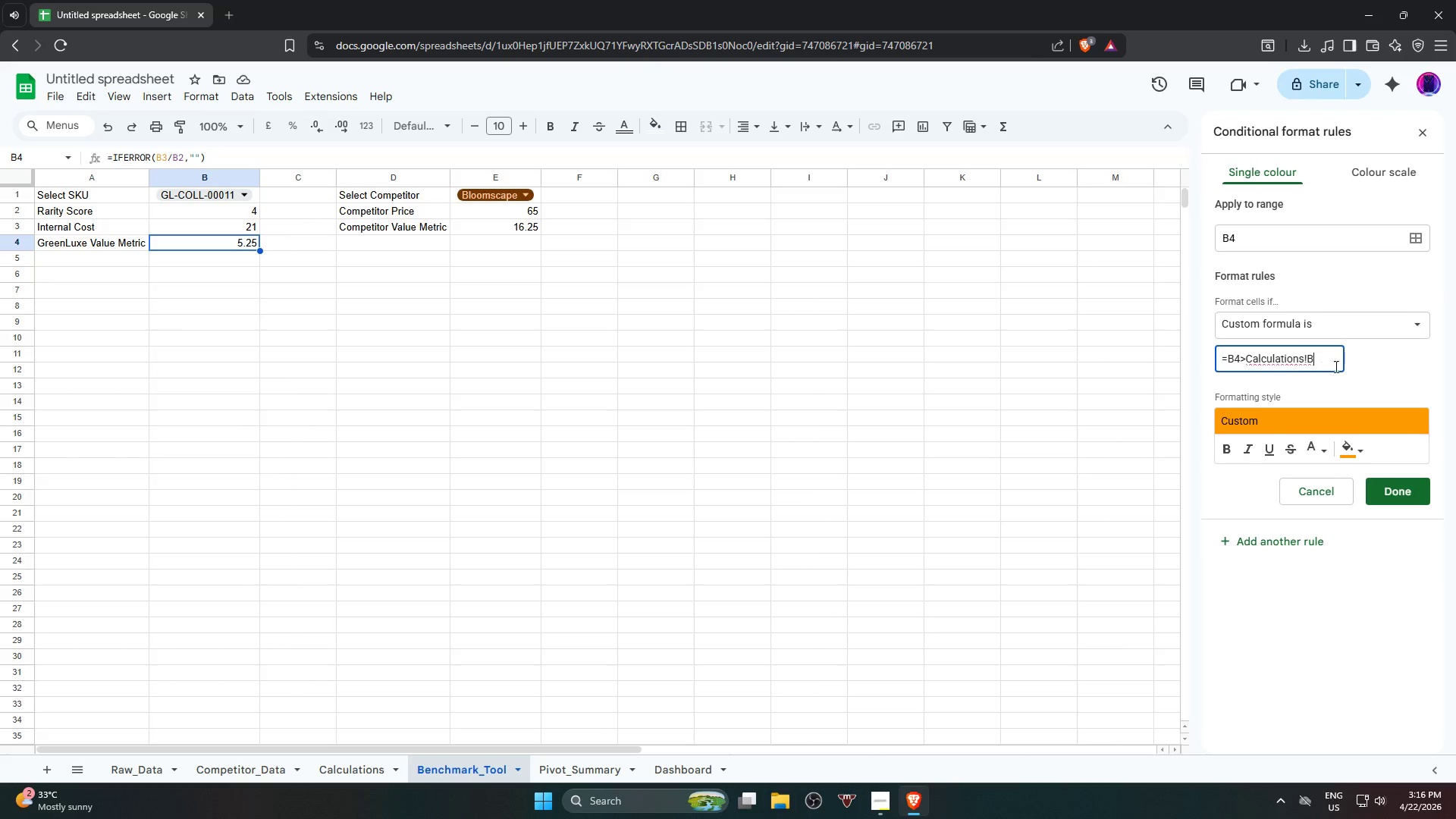 
key(2)
 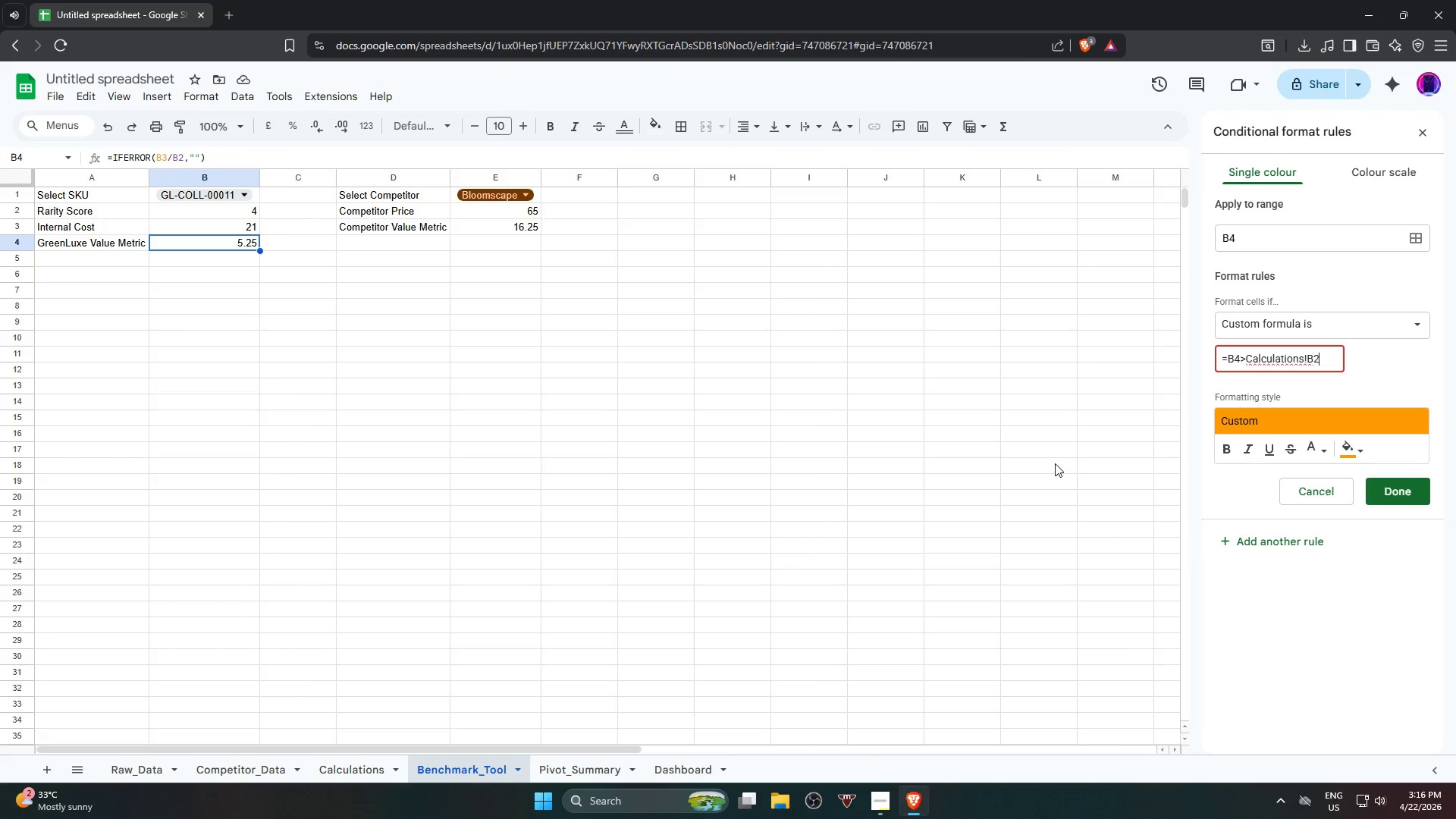 
key(Shift+Quote)
 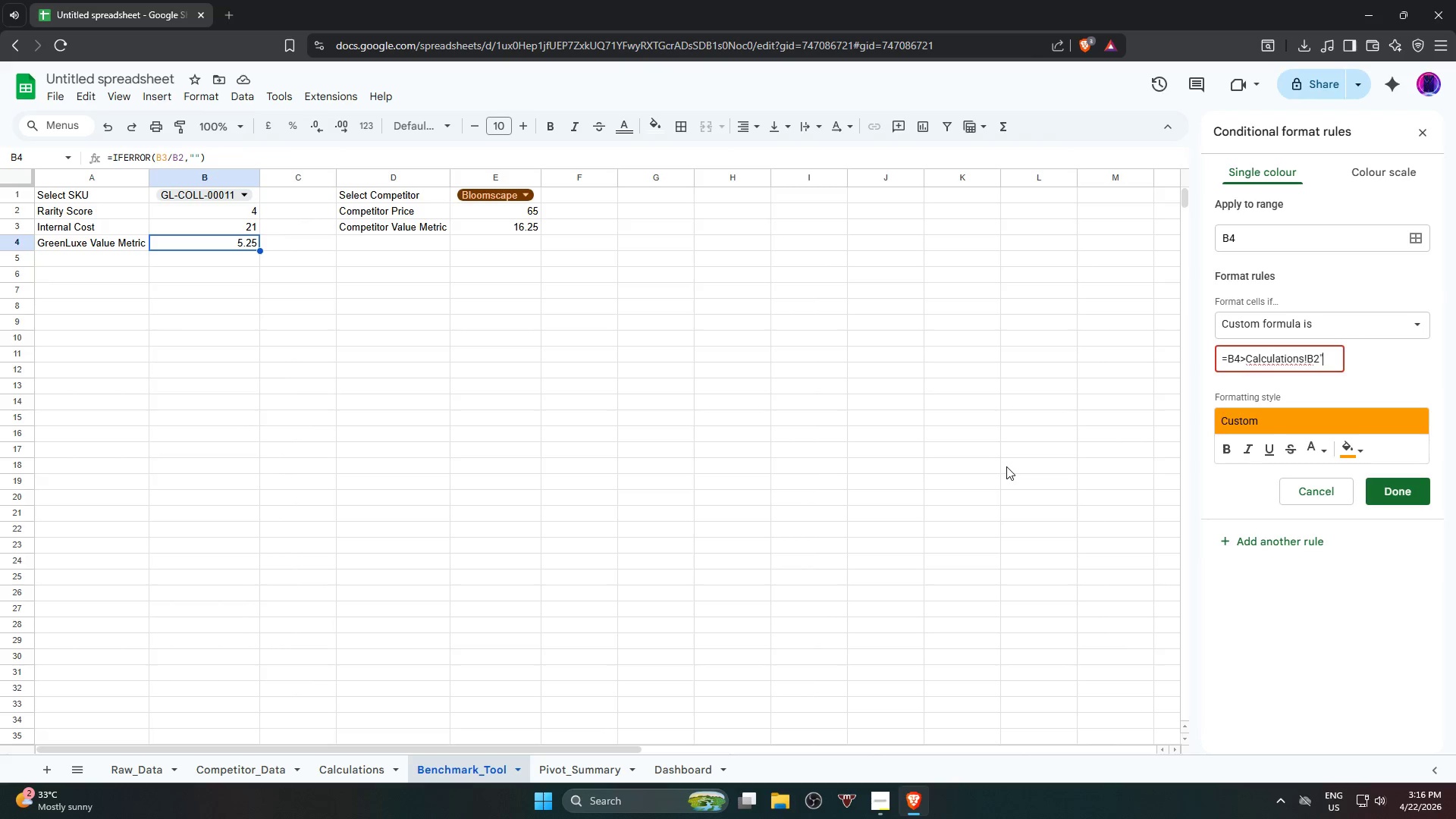 
key(Shift+0)
 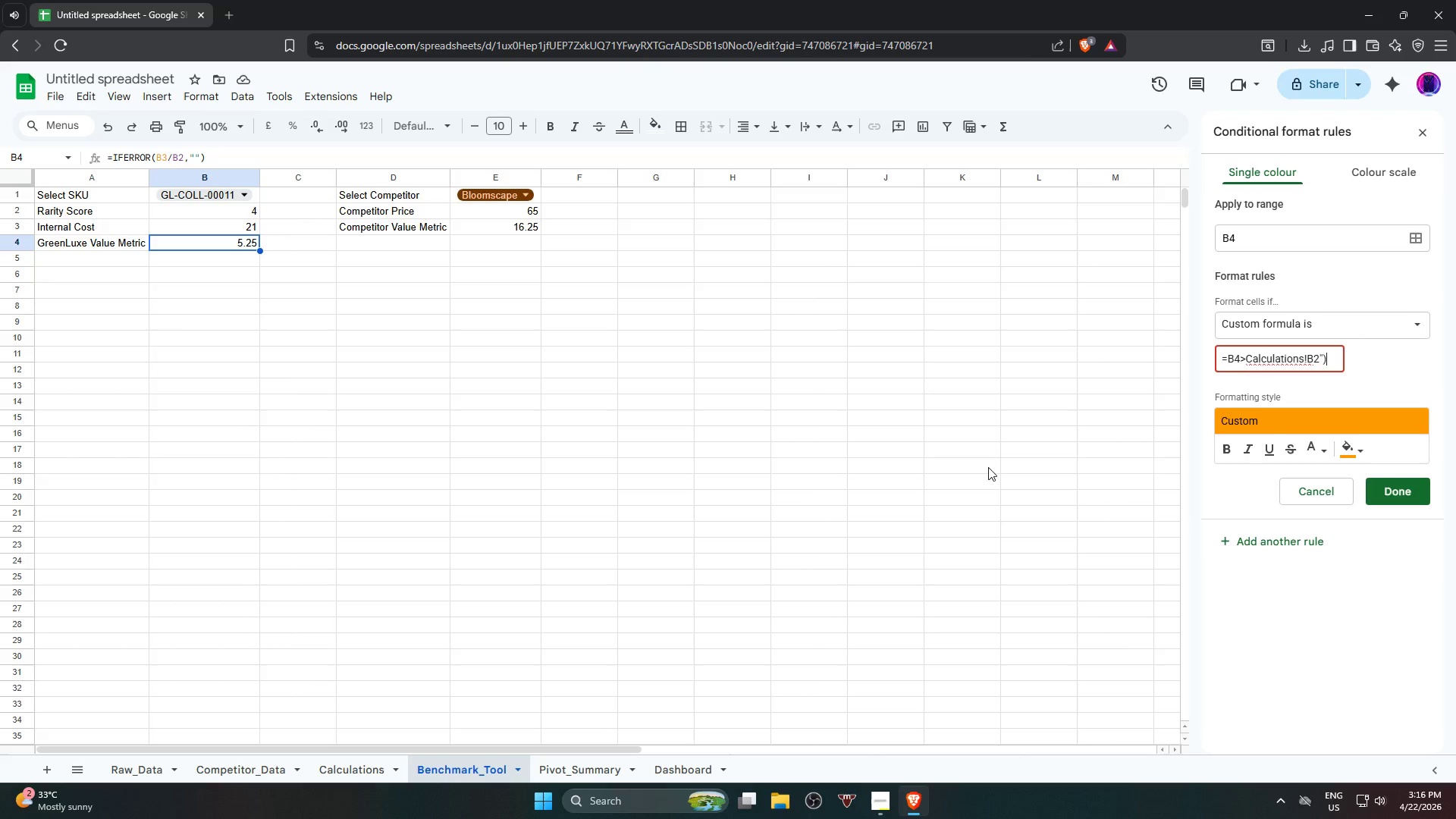 
hold_key(key=ArrowLeft, duration=0.89)
 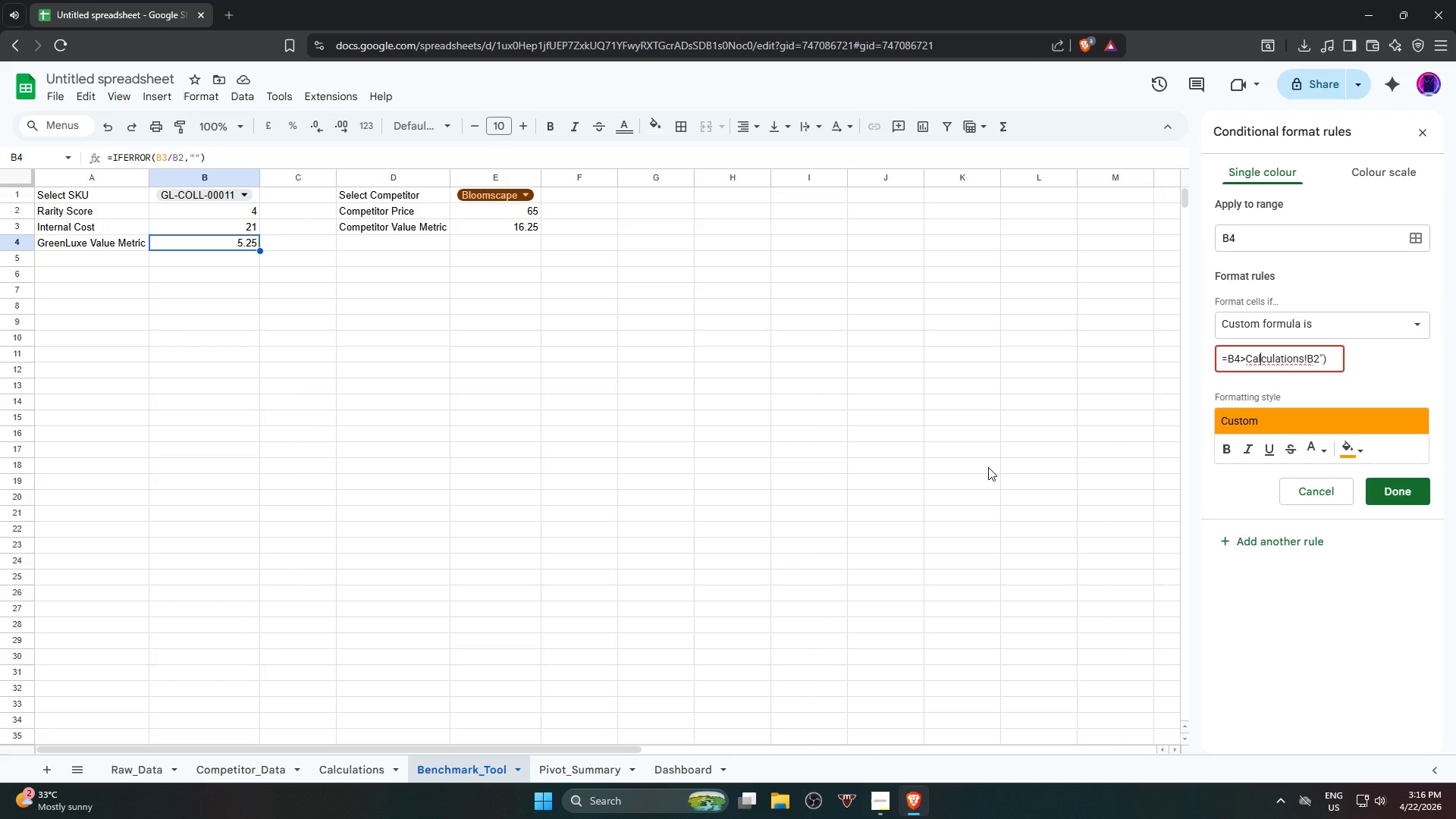 
key(ArrowLeft)
 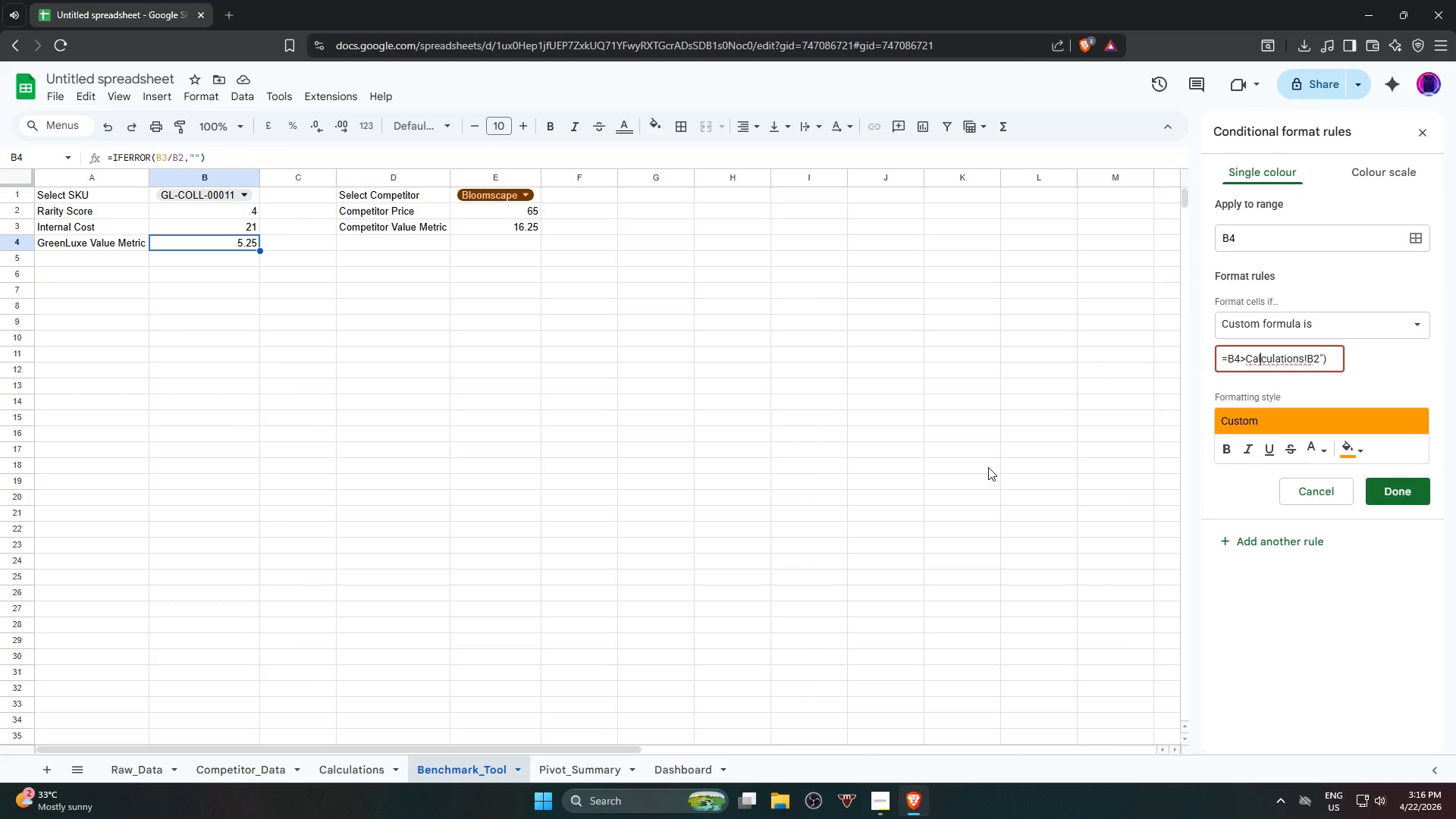 
key(ArrowLeft)
 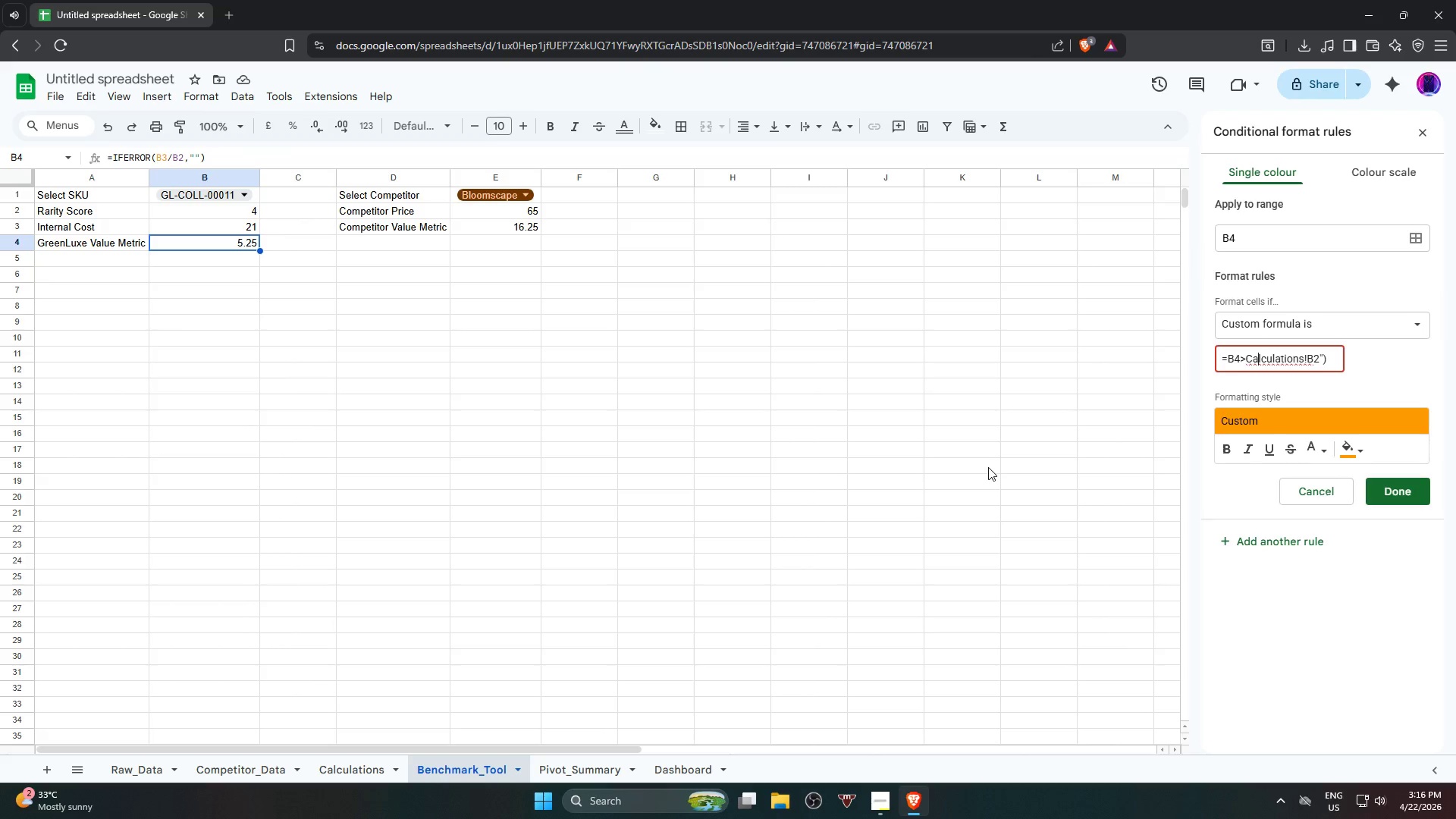 
key(ArrowLeft)
 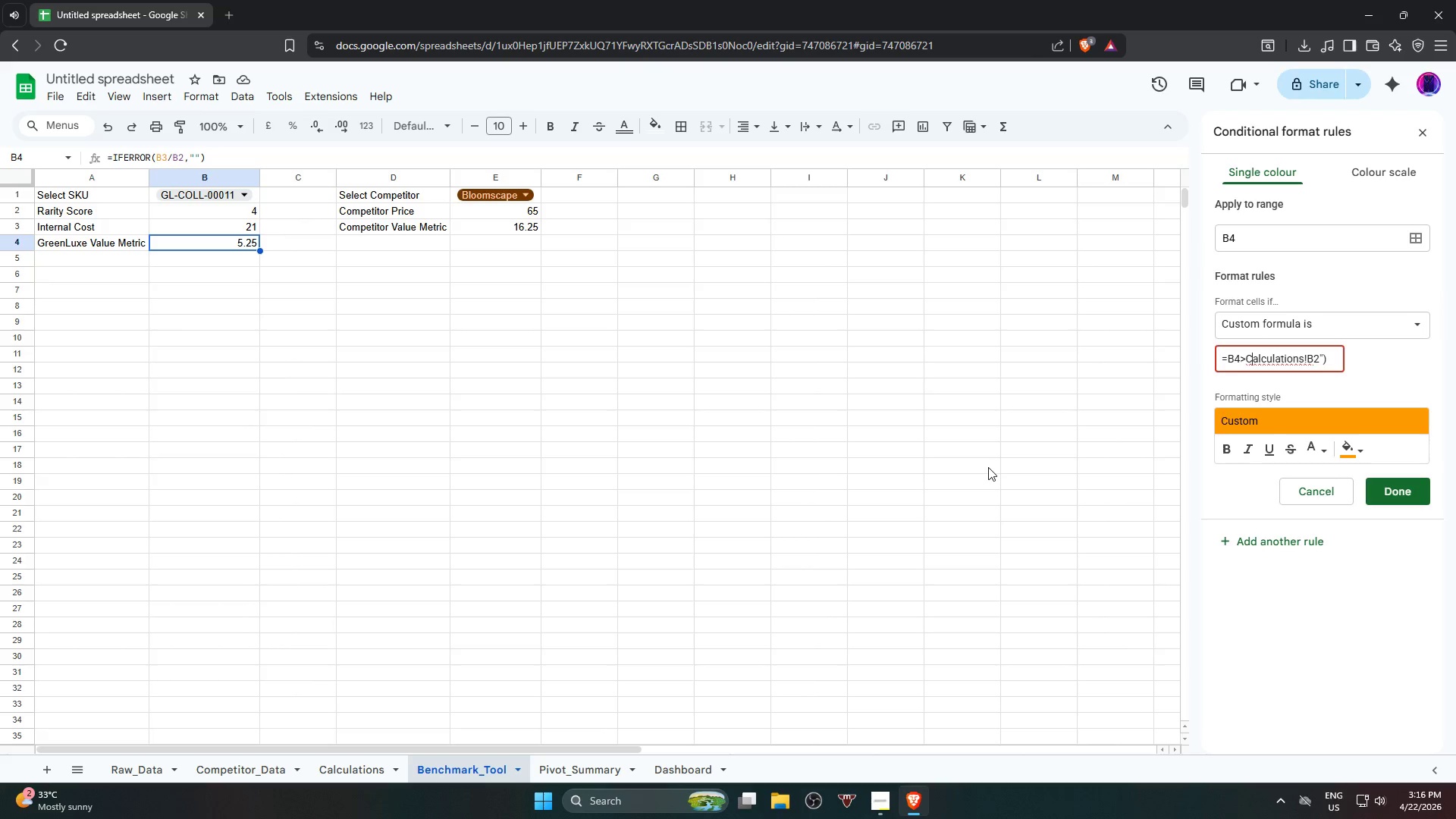 
key(ArrowLeft)
 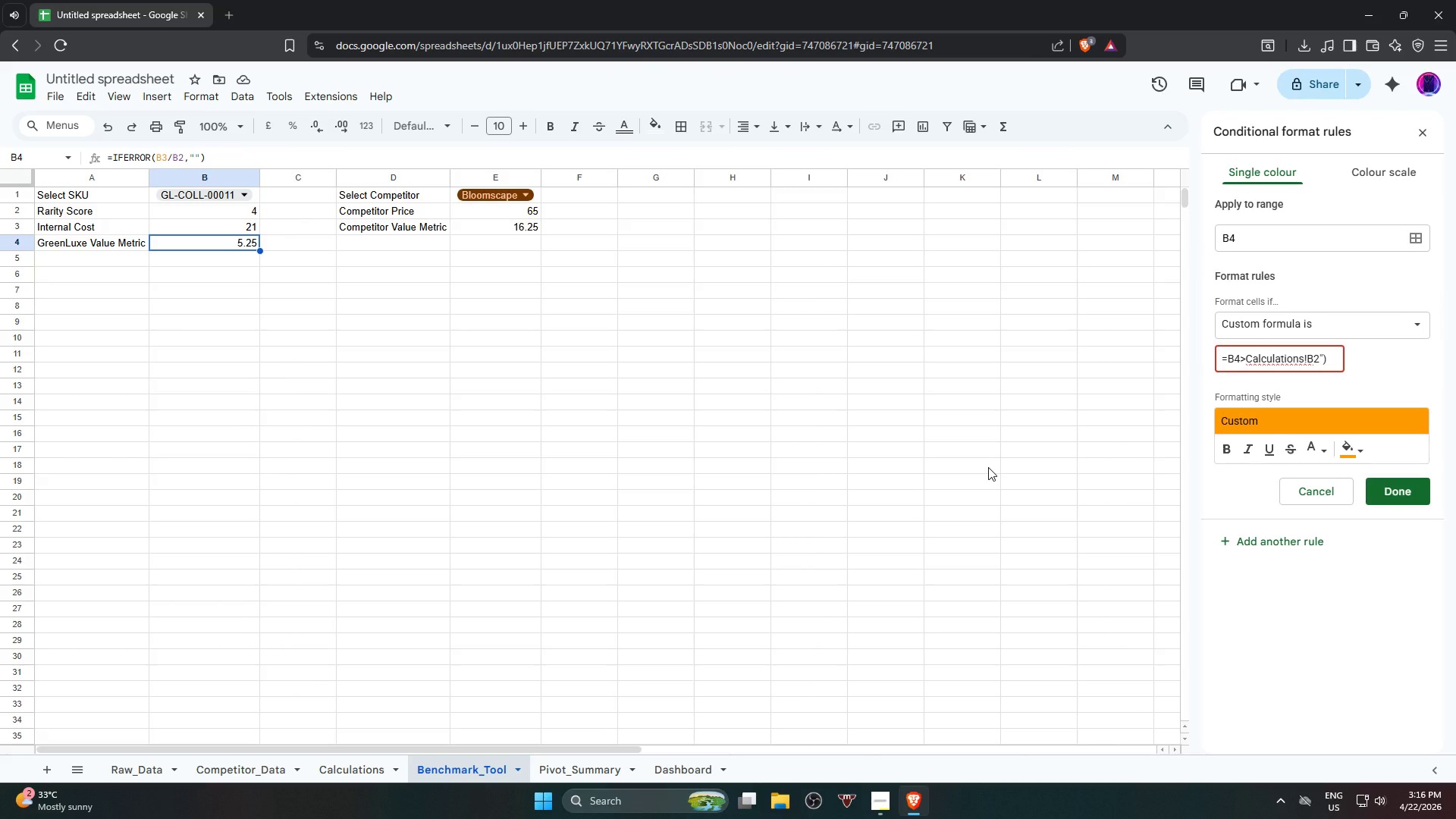 
type(INDIRECT(")
 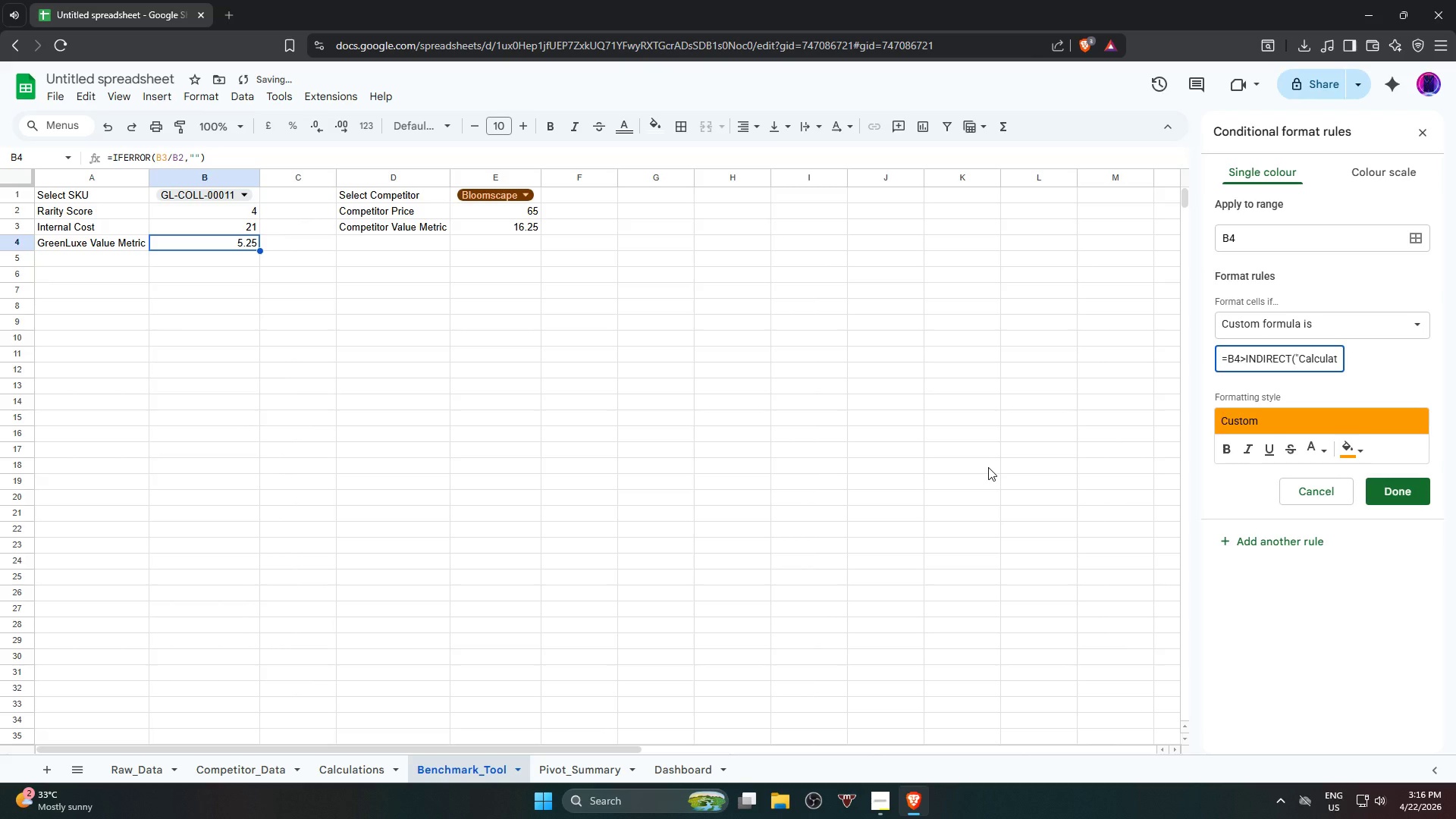 
wait(8.61)
 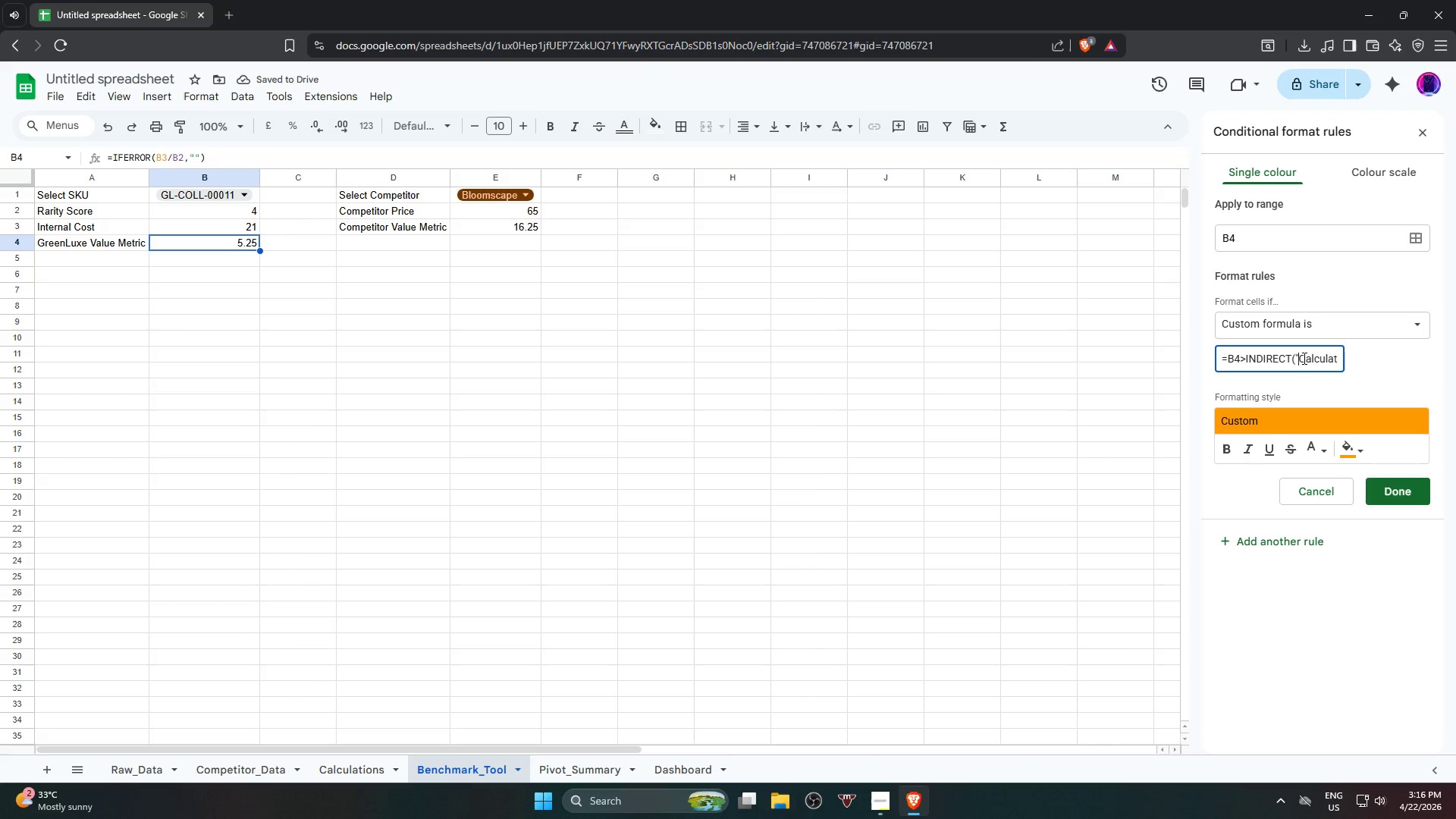 
left_click_drag(start_coordinate=[1296, 359], to_coordinate=[1355, 365])
 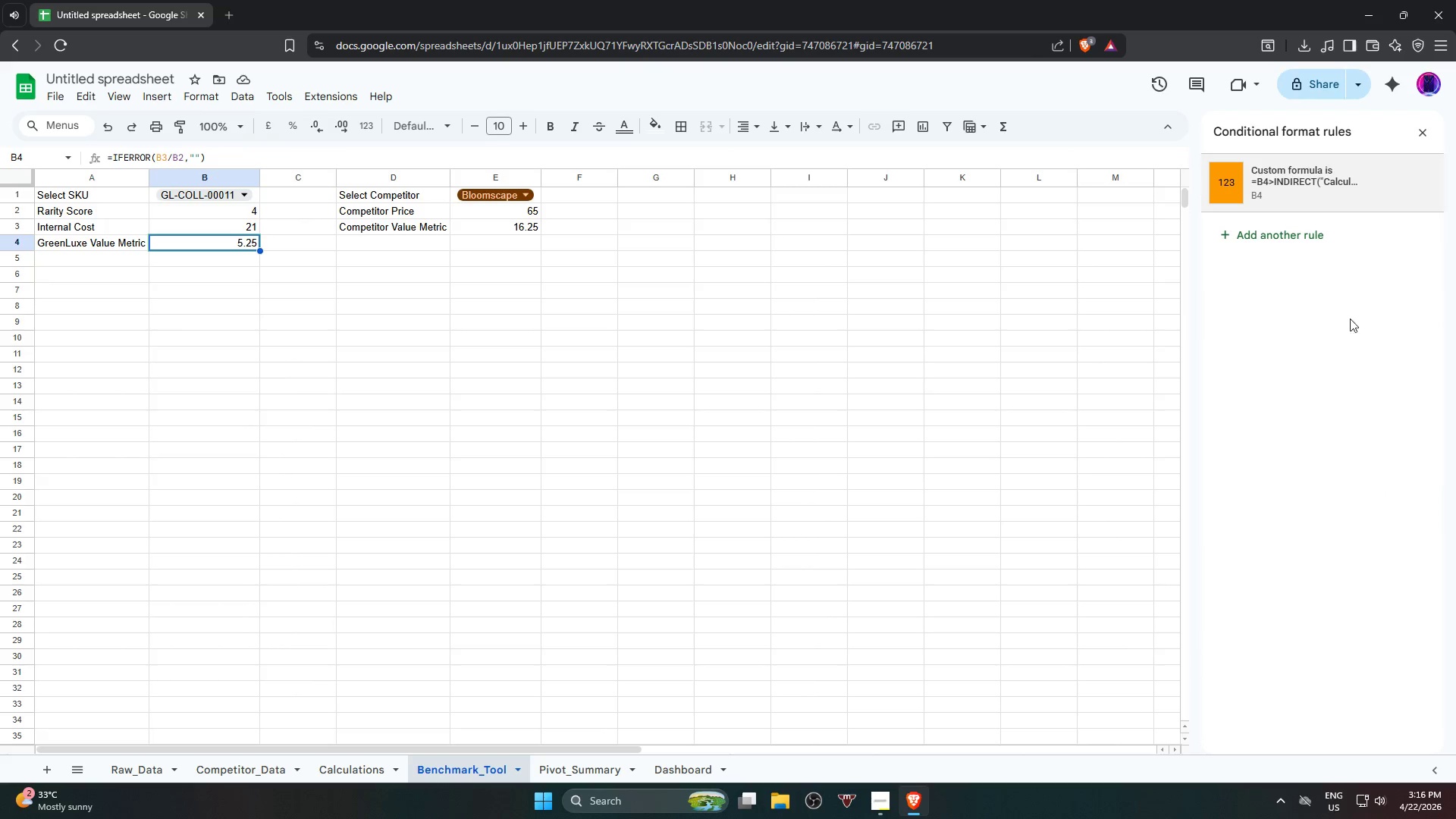 
left_click([1338, 201])
 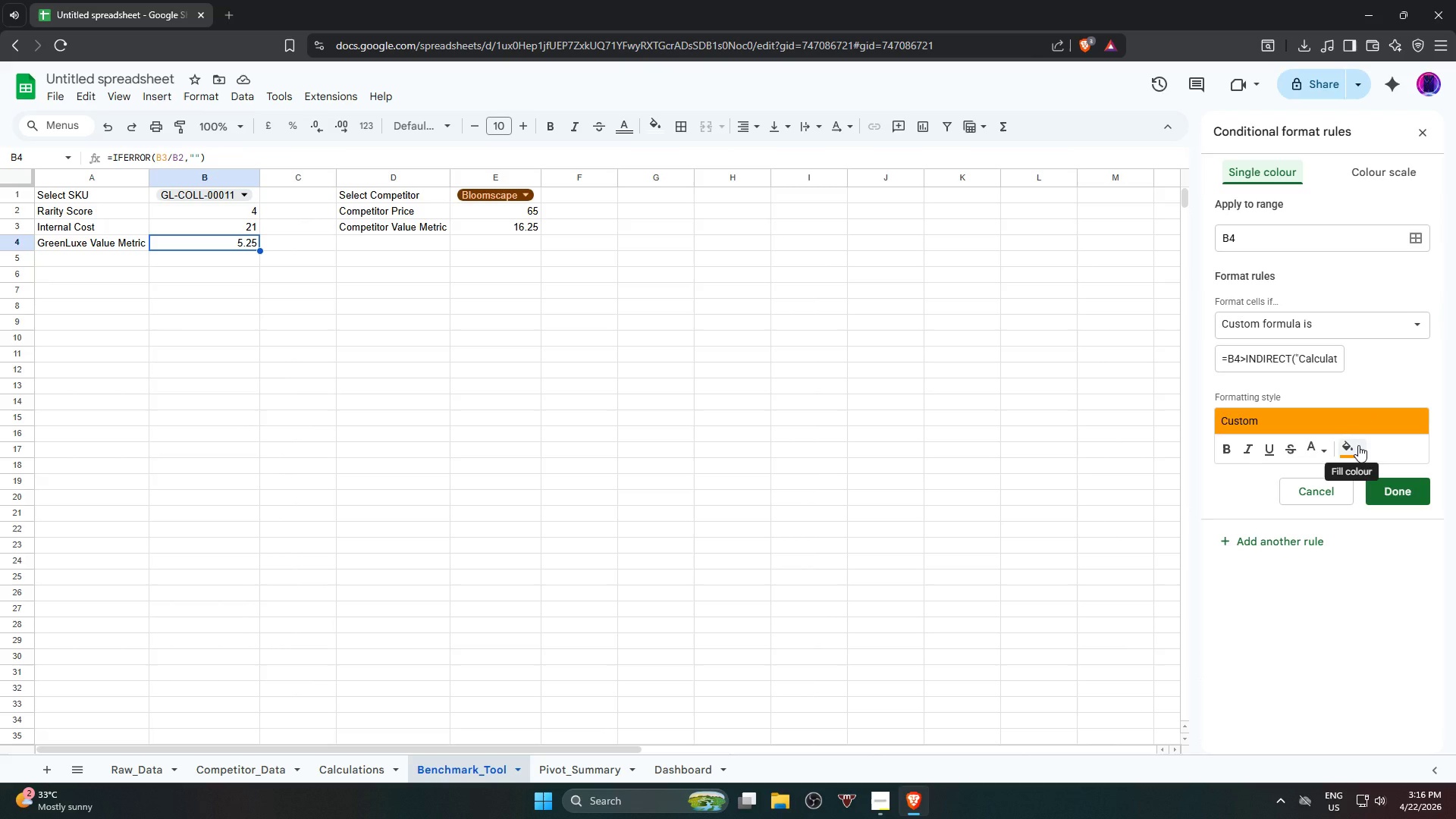 
left_click([1358, 445])
 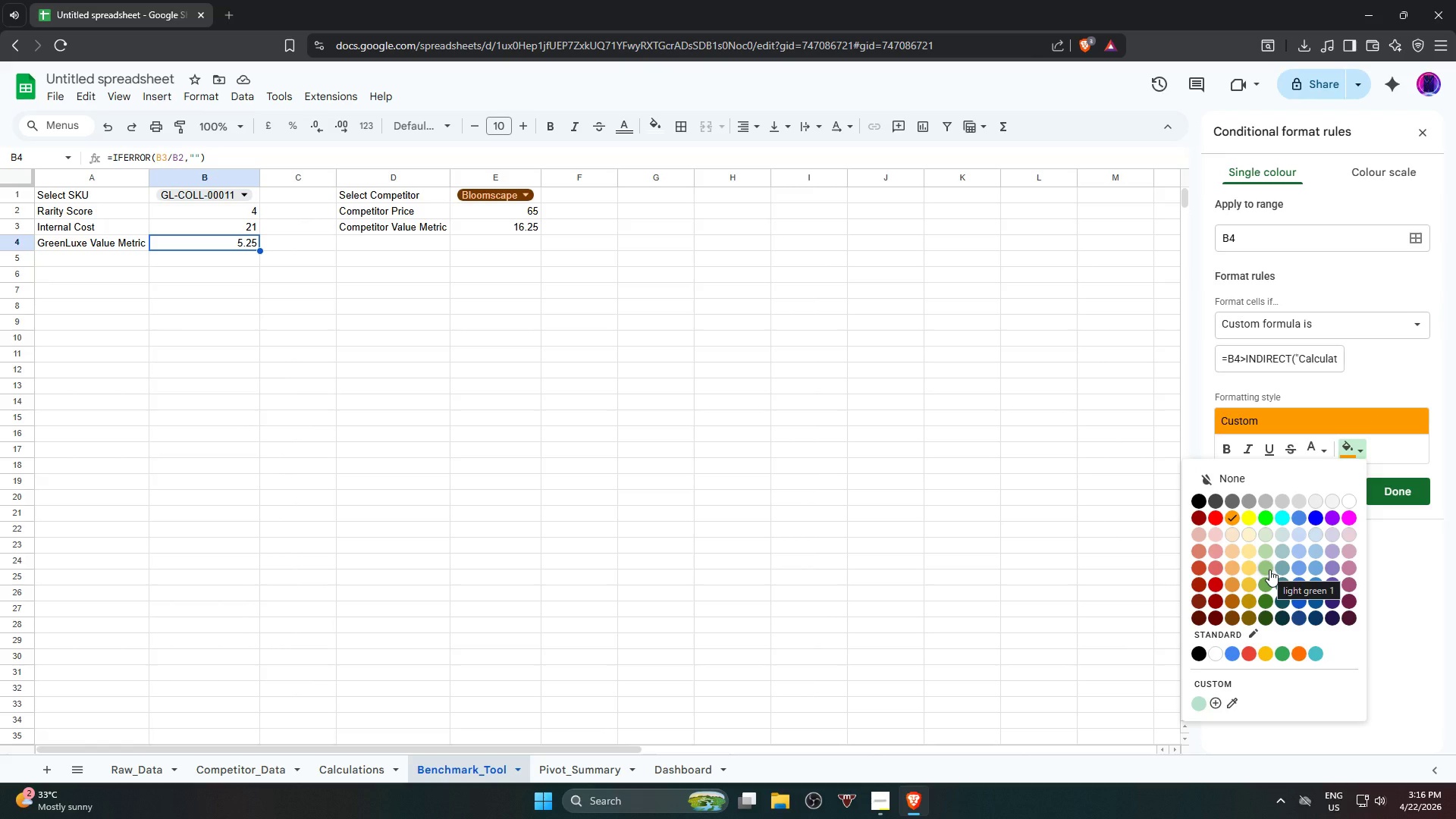 
wait(5.64)
 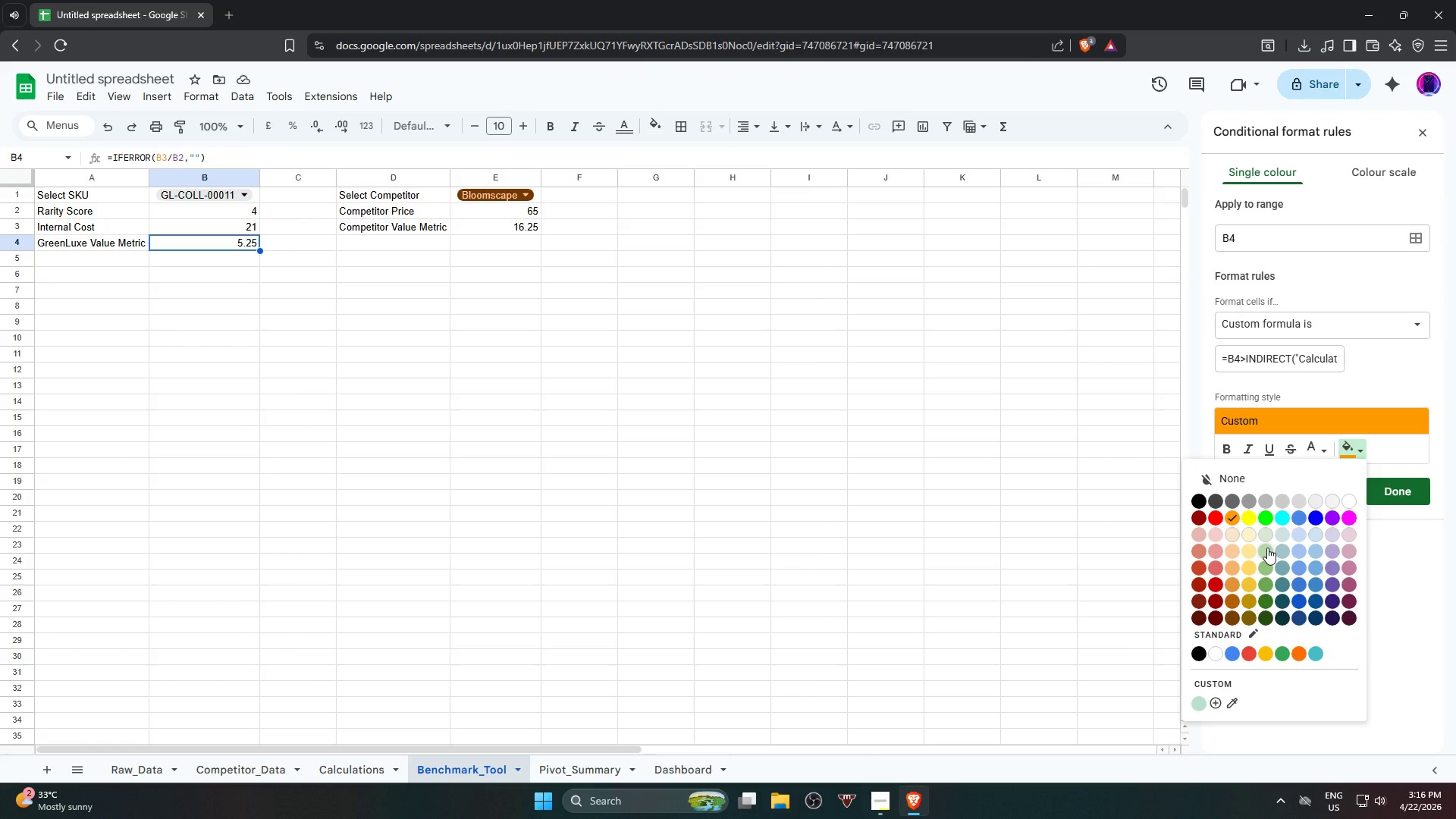 
left_click([1267, 584])
 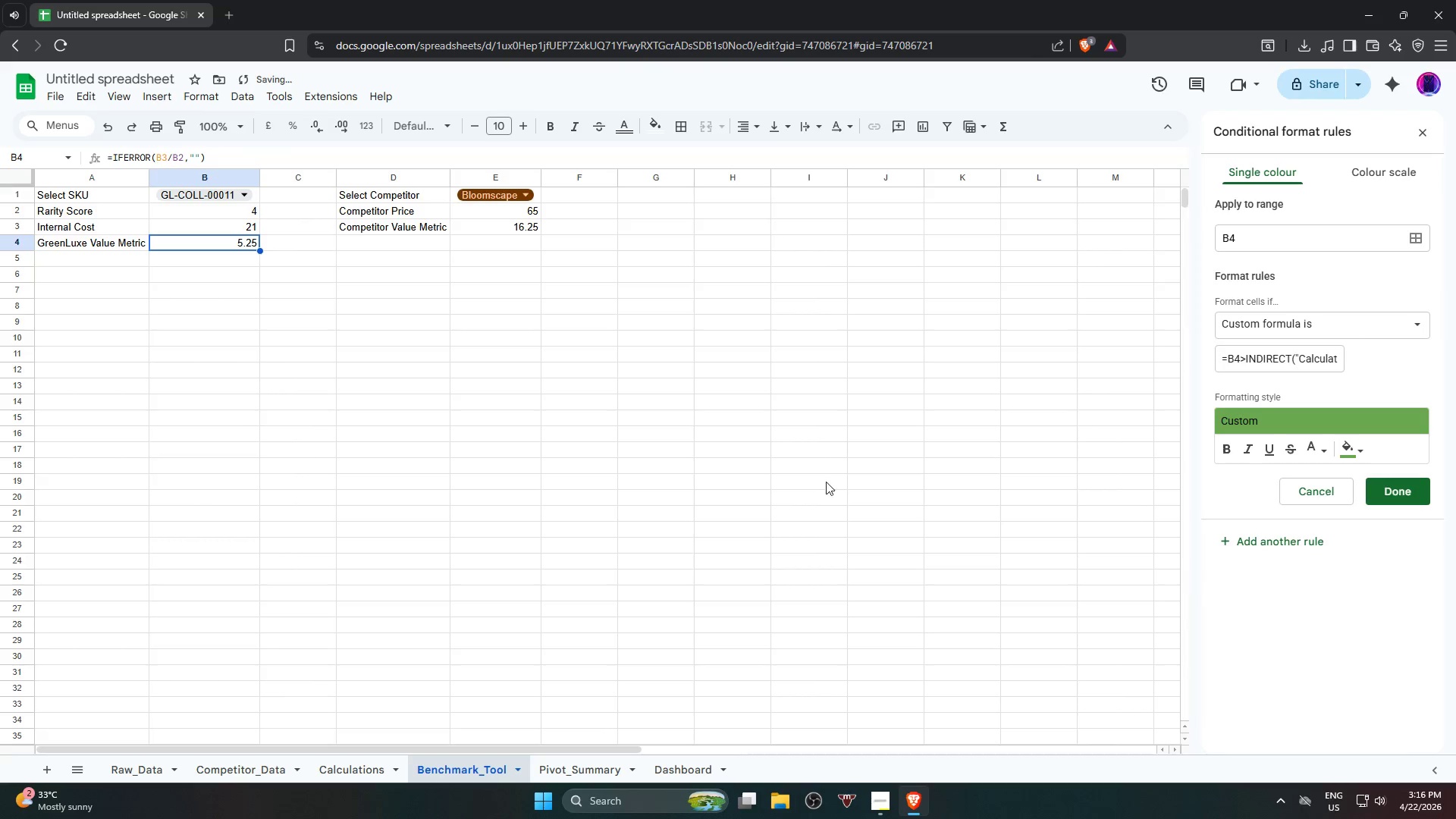 
left_click([579, 475])
 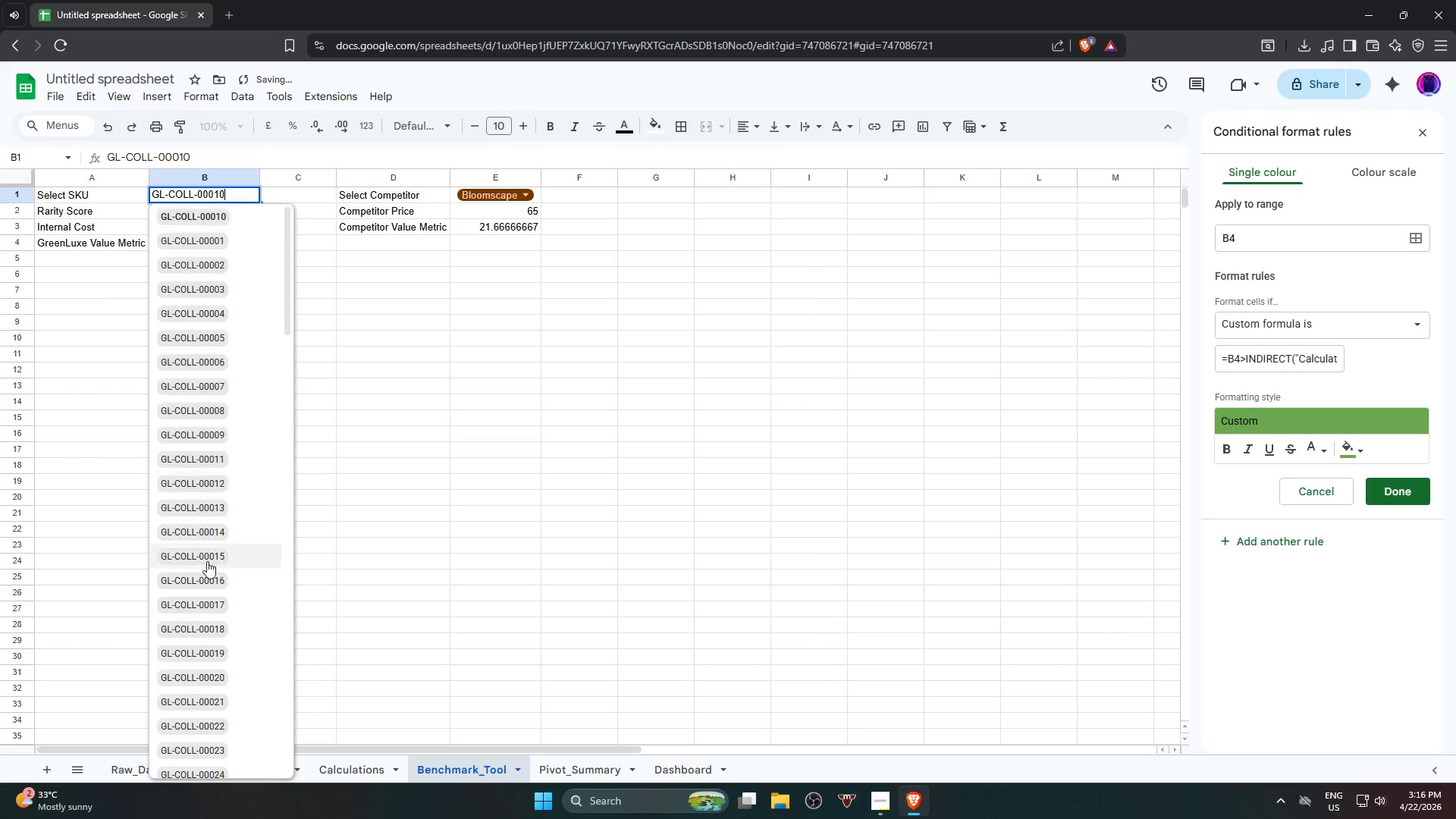 
left_click([218, 191])
 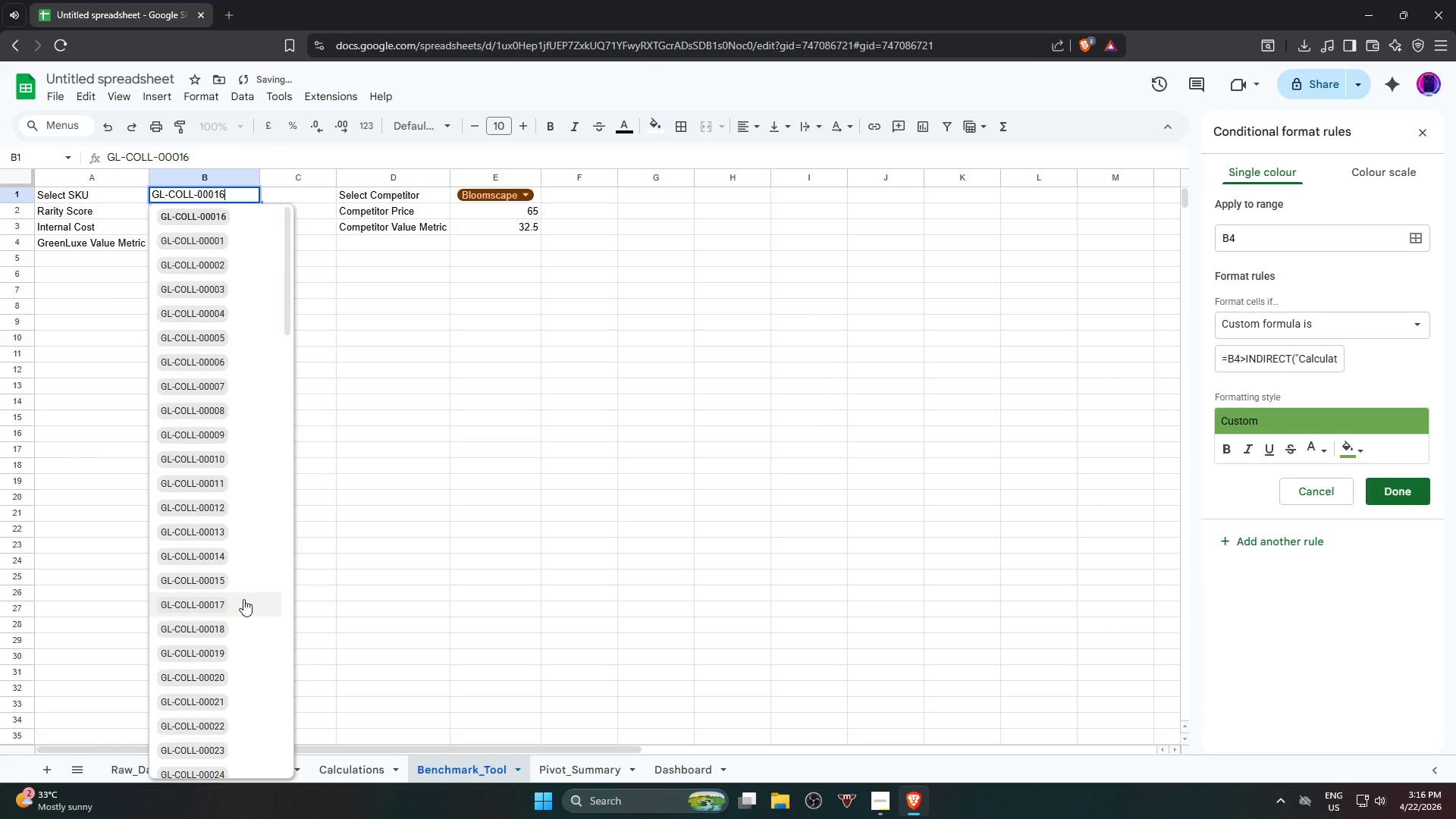 
scroll: coordinate [243, 598], scroll_direction: down, amount: 5.0
 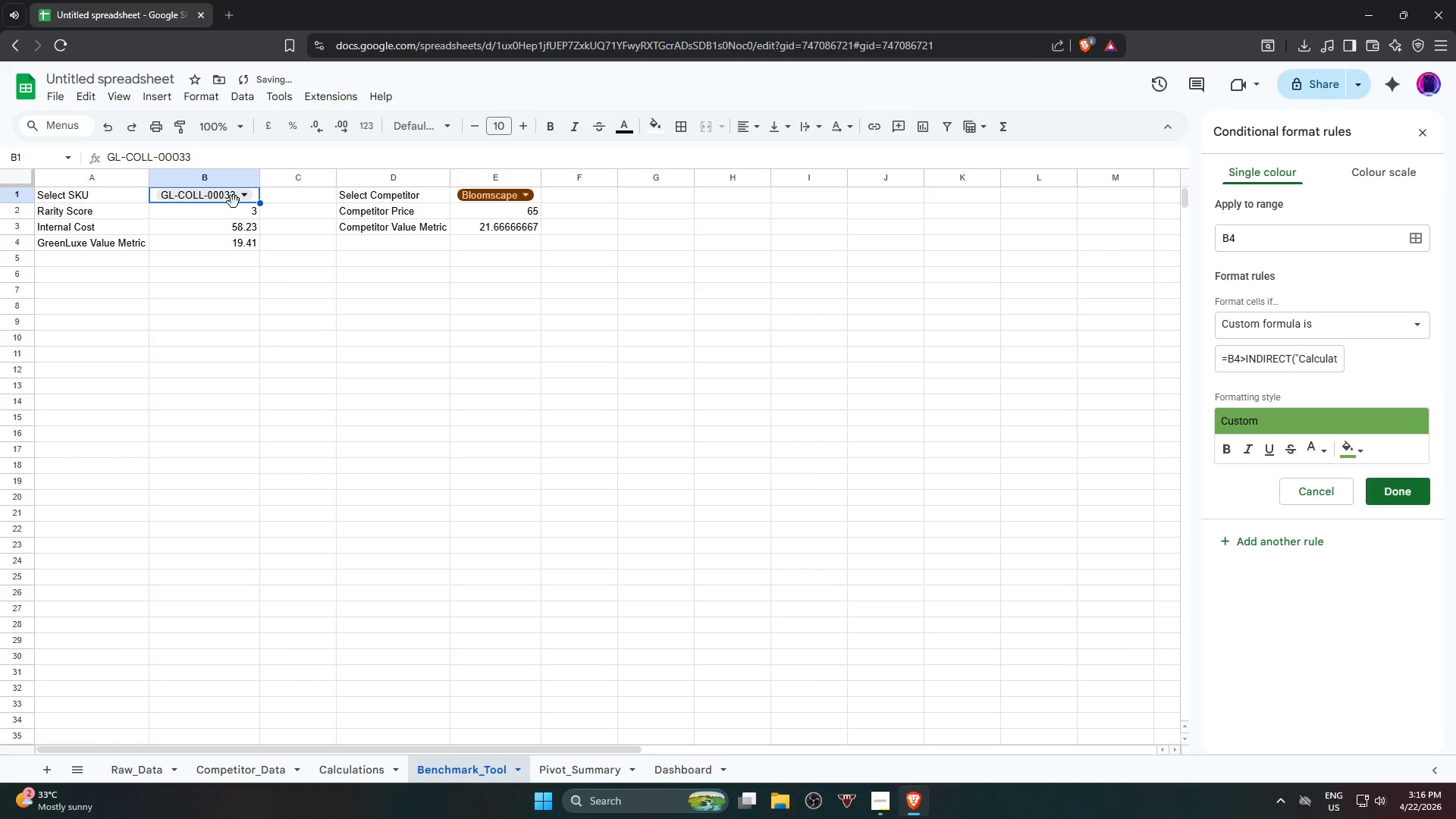 
left_click([231, 199])
 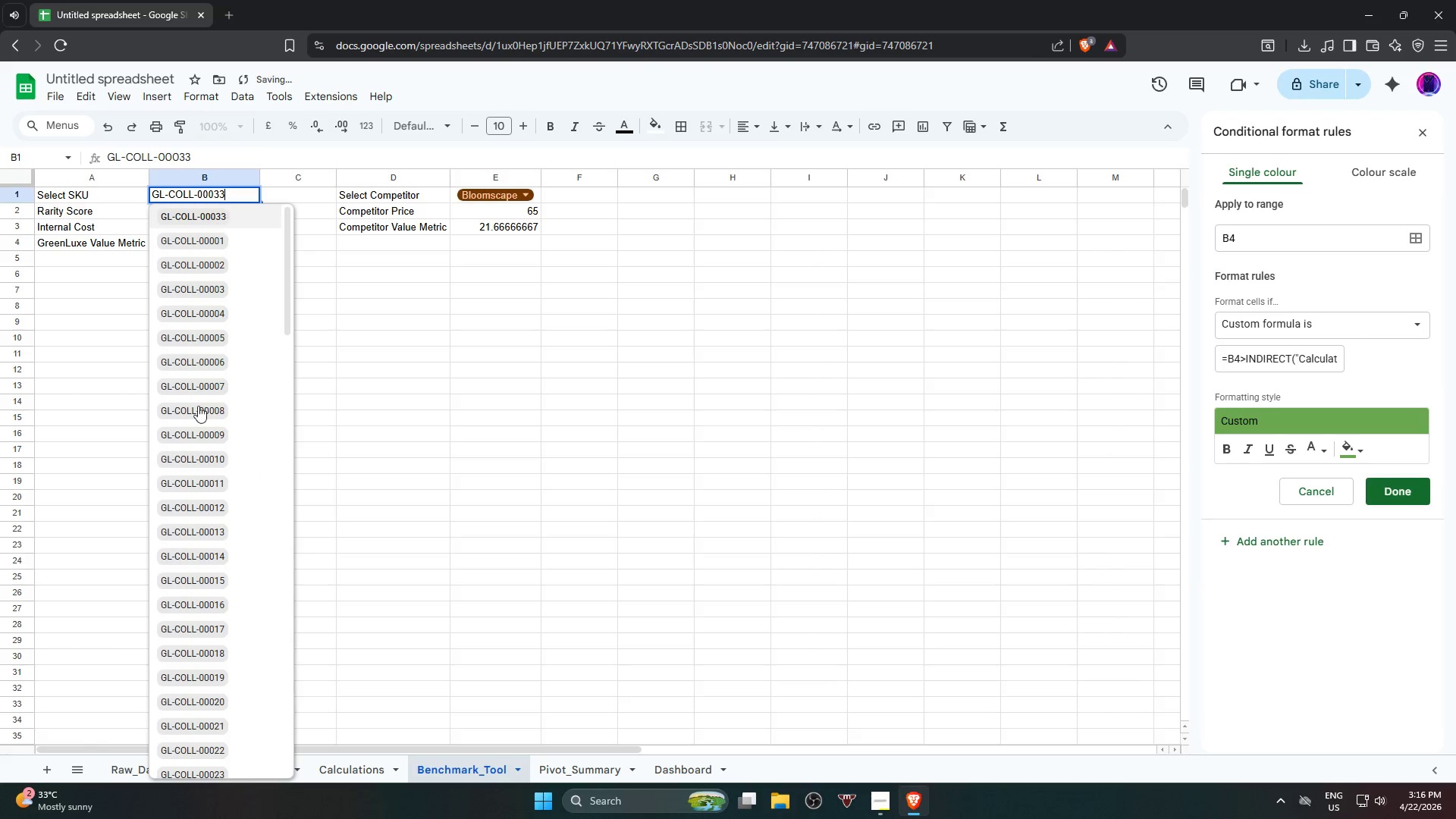 
scroll: coordinate [229, 560], scroll_direction: down, amount: 9.0
 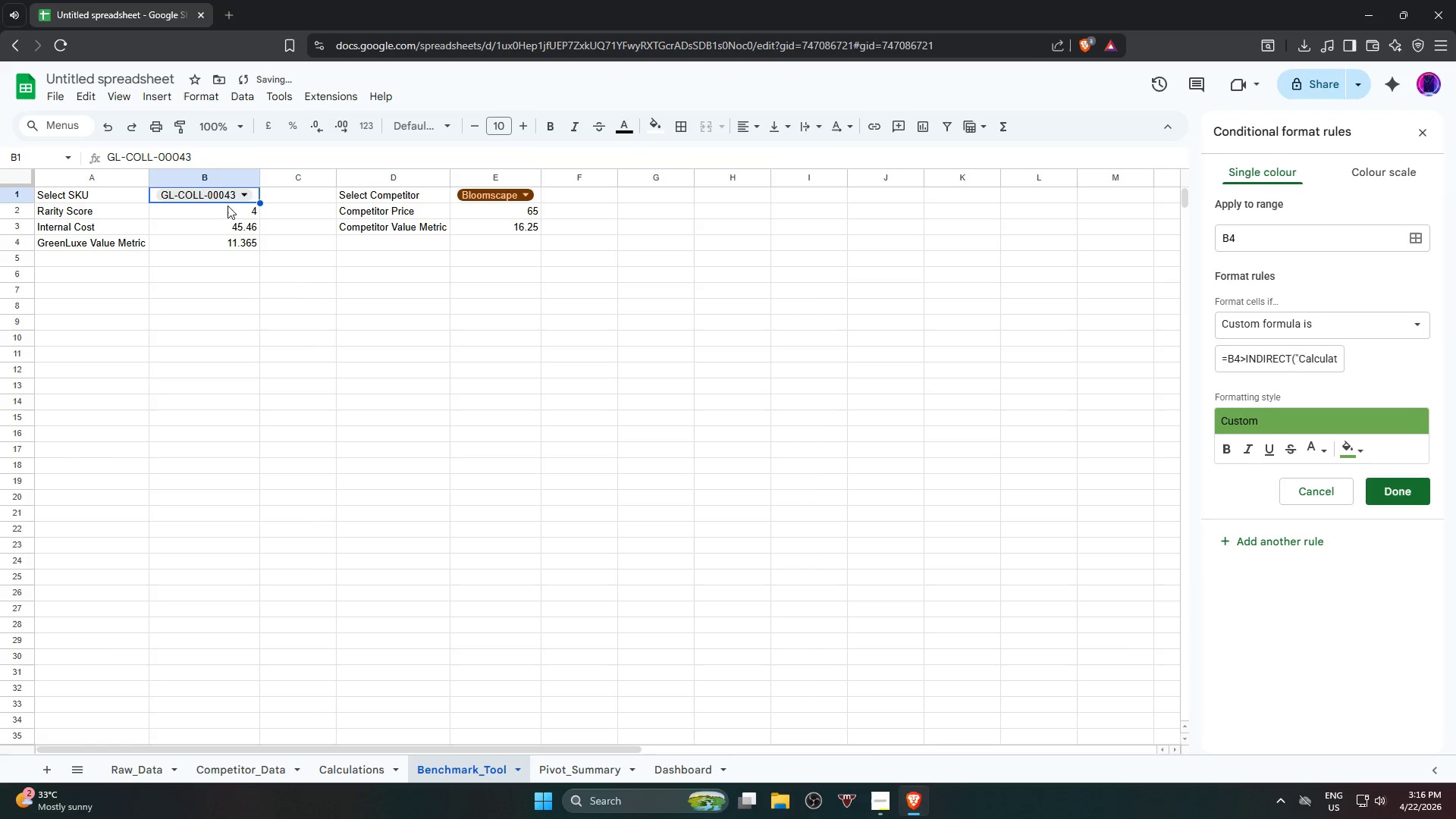 
left_click([228, 200])
 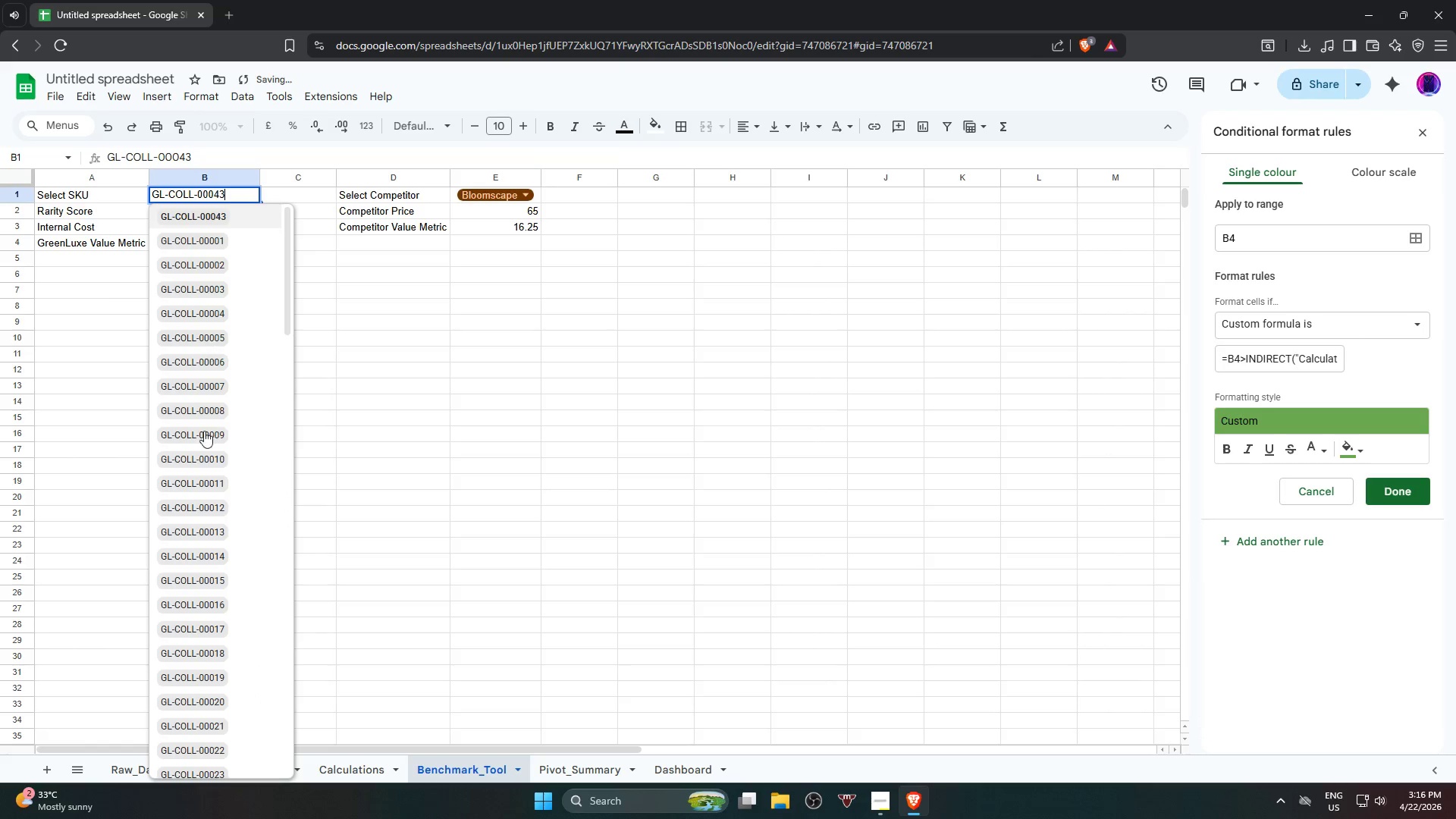 
scroll: coordinate [231, 545], scroll_direction: down, amount: 9.0
 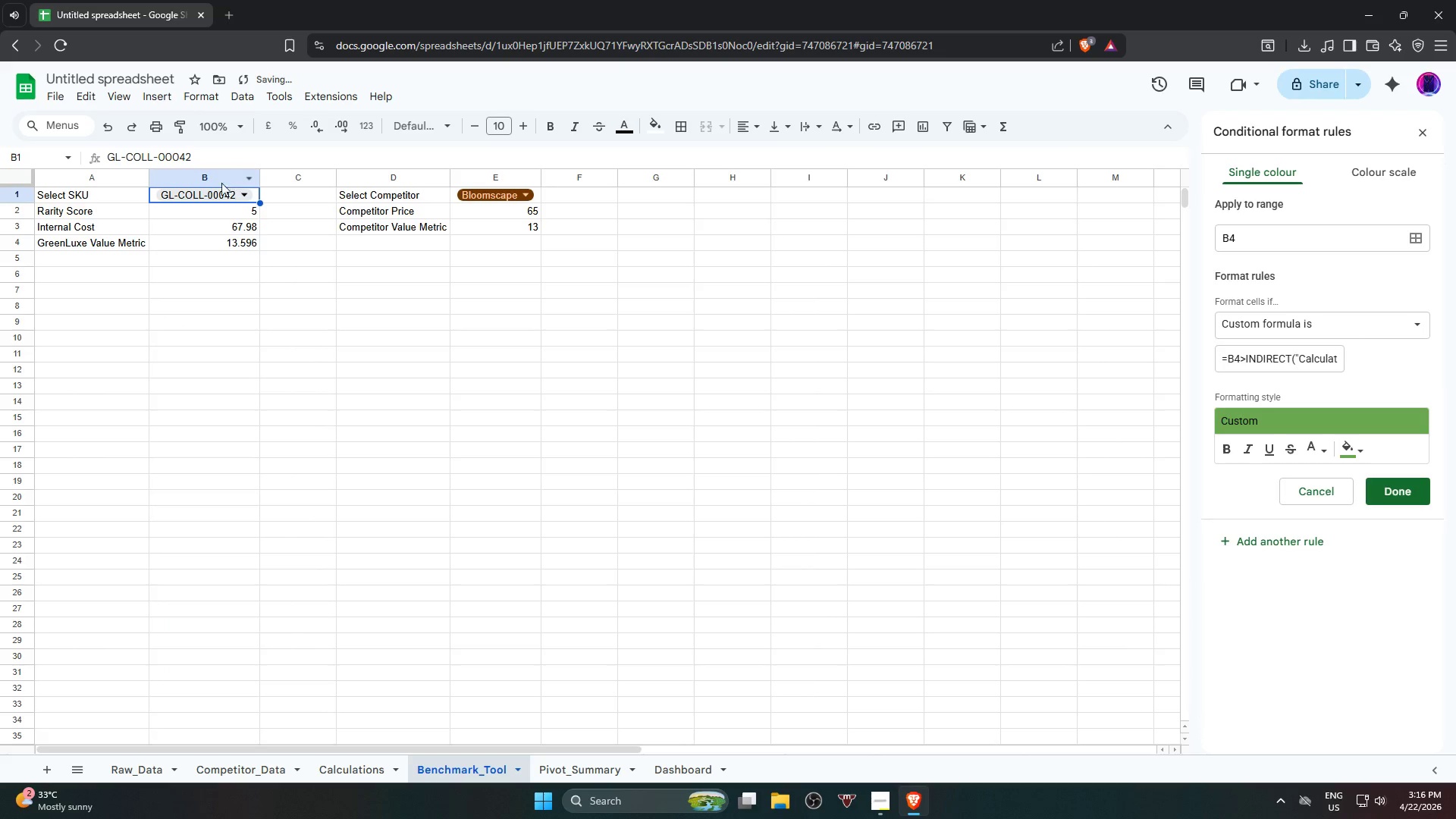 
left_click([223, 199])
 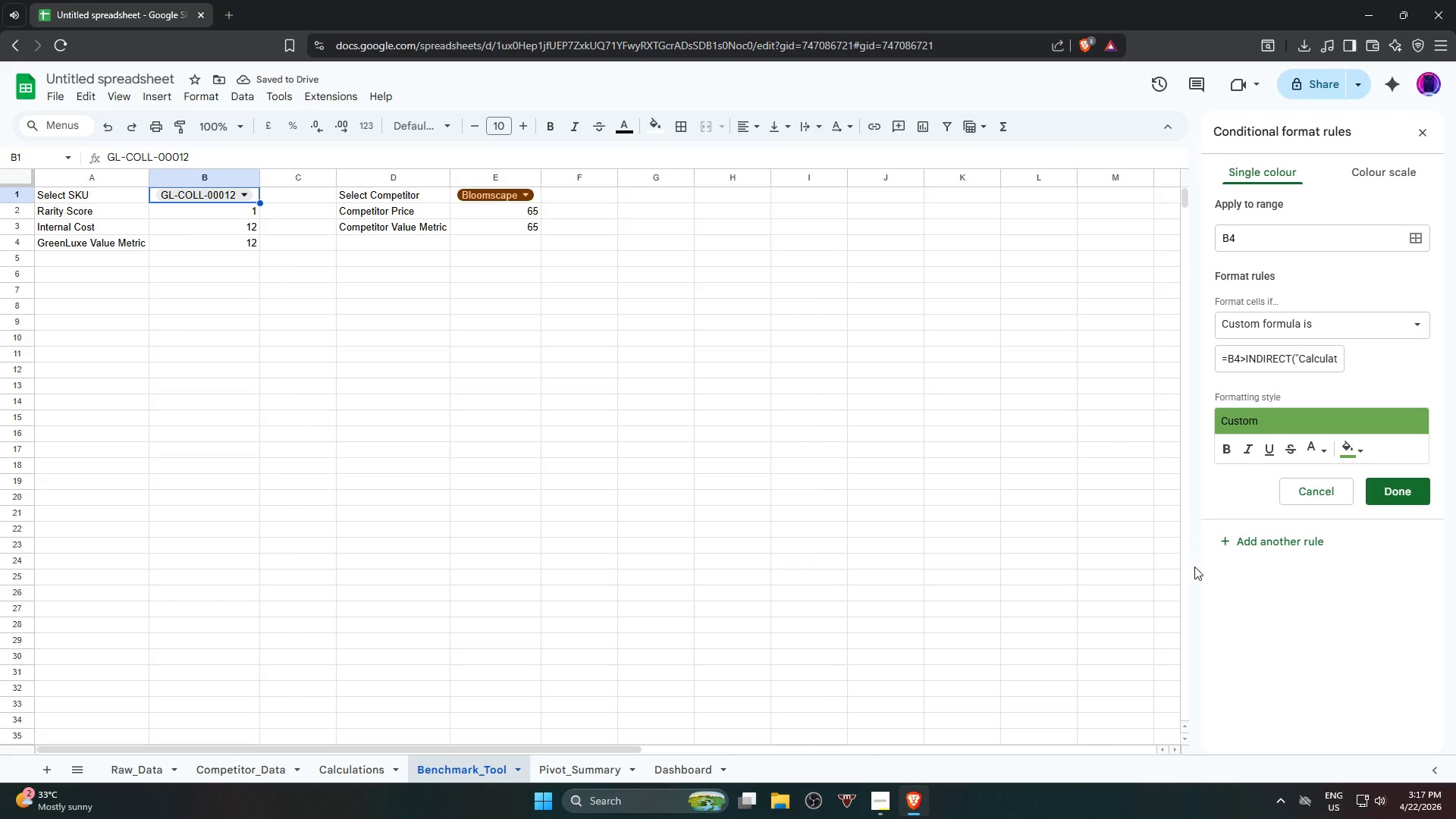 
wait(5.94)
 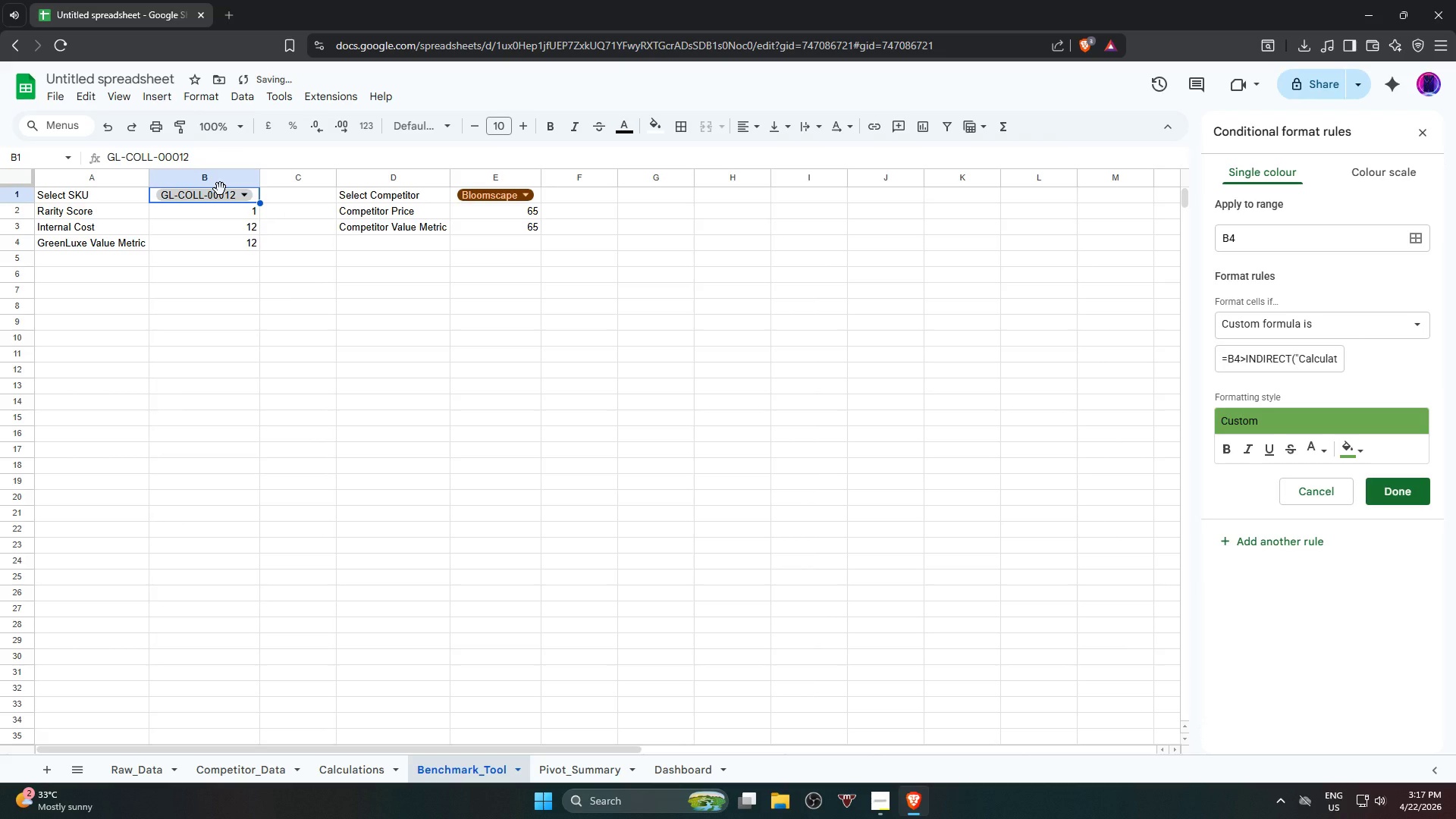 
left_click([1407, 497])
 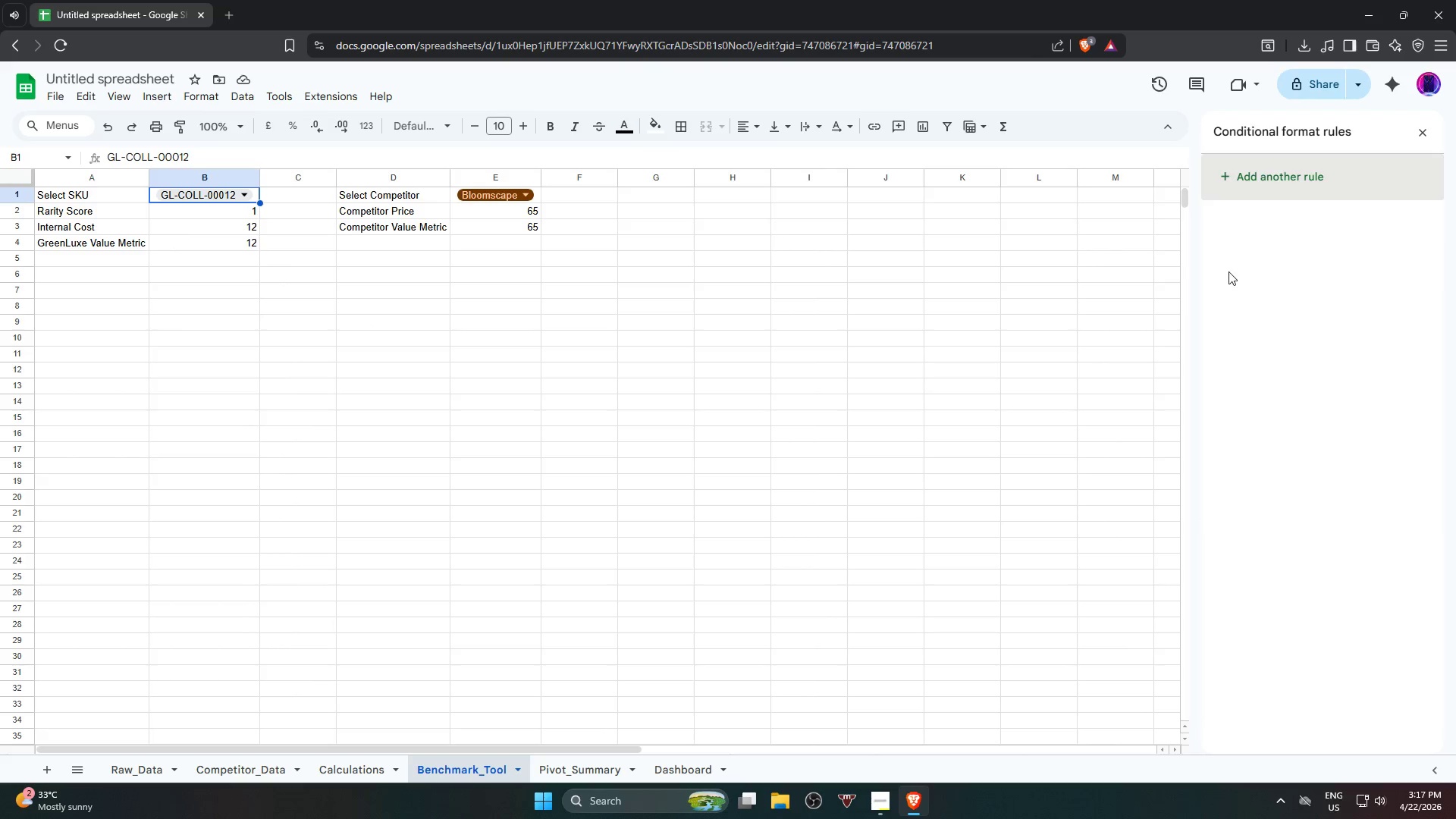 
left_click([1290, 191])
 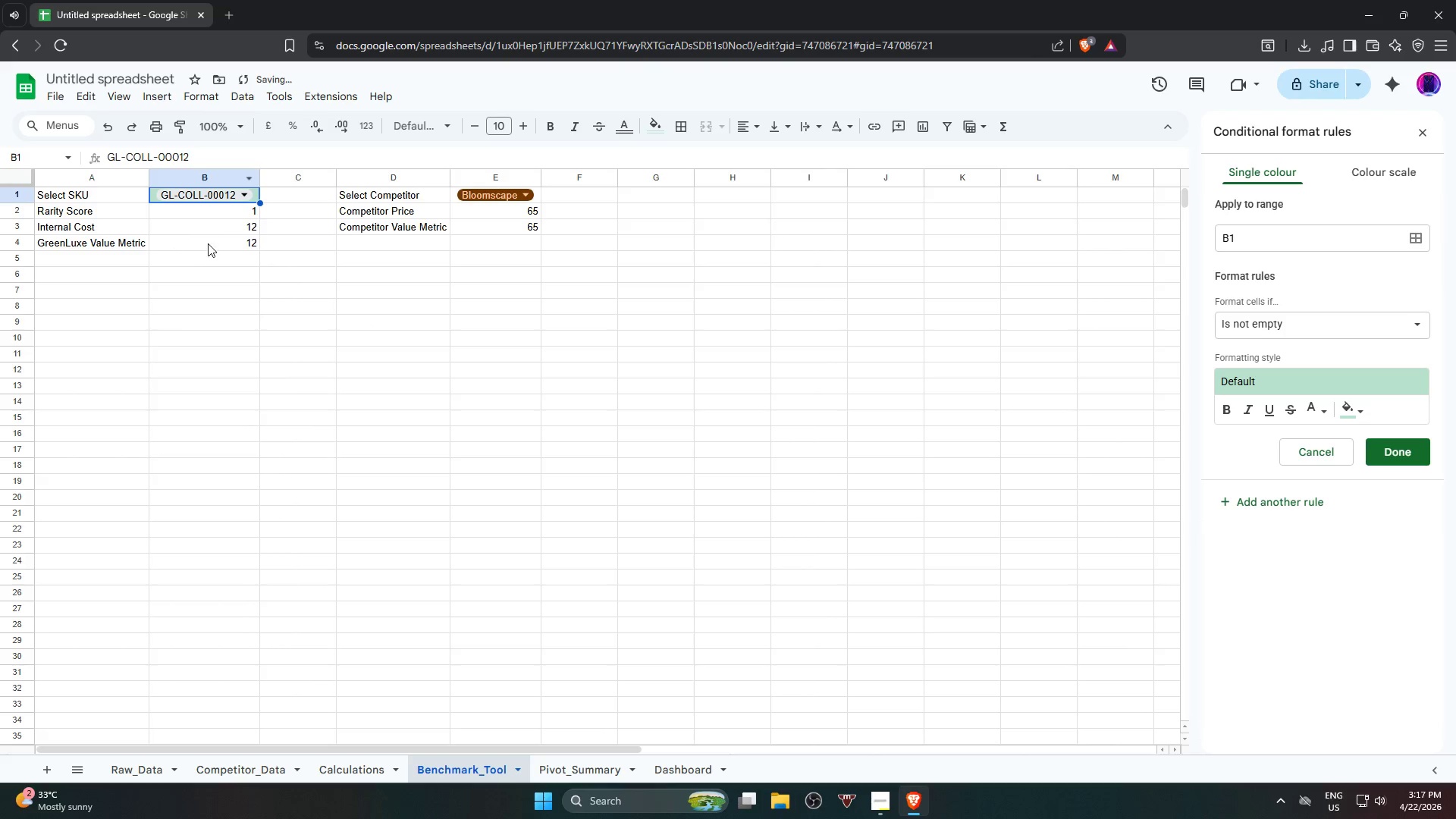 
left_click([207, 244])
 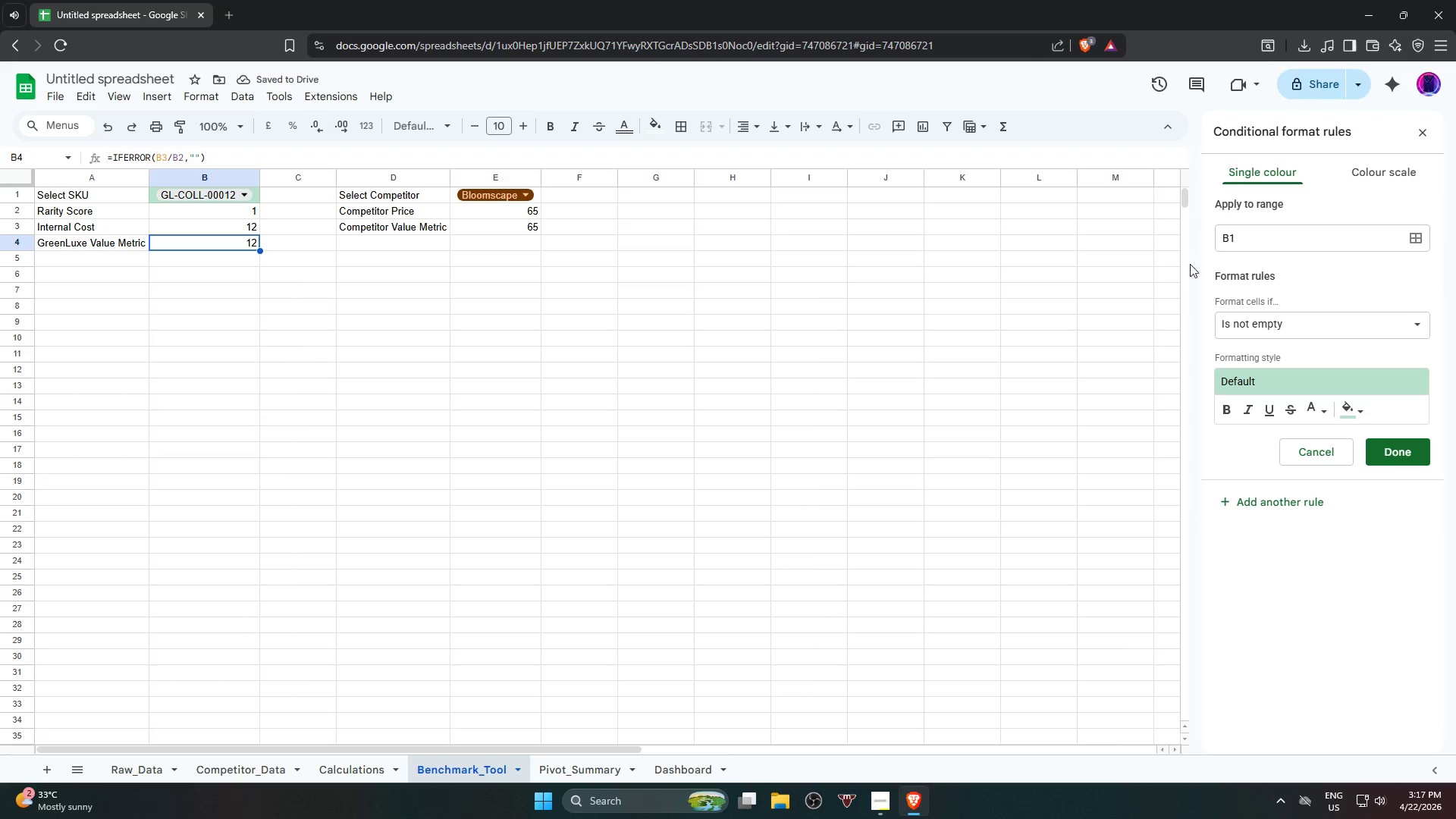 
left_click([1316, 239])
 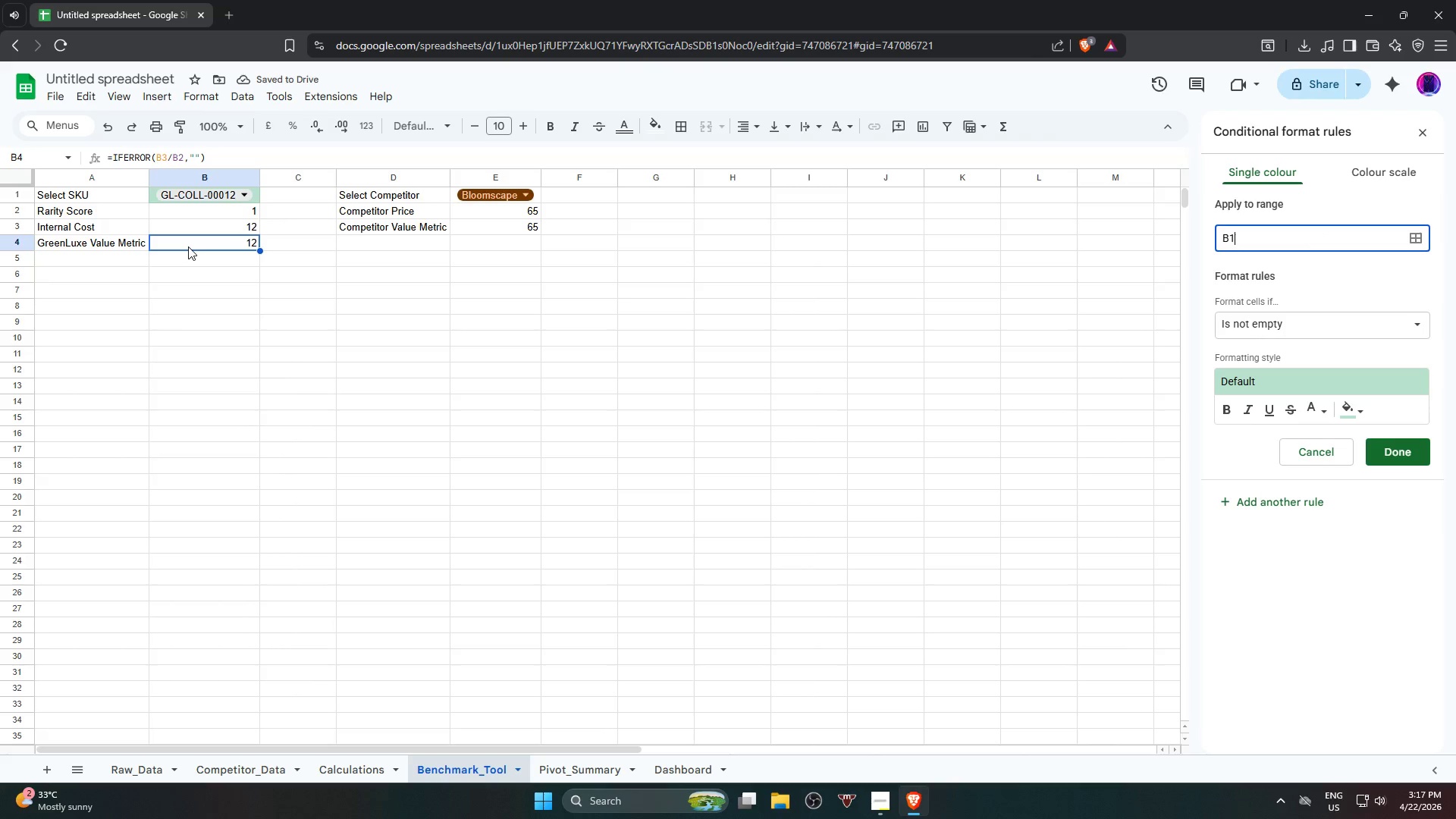 
left_click([188, 246])
 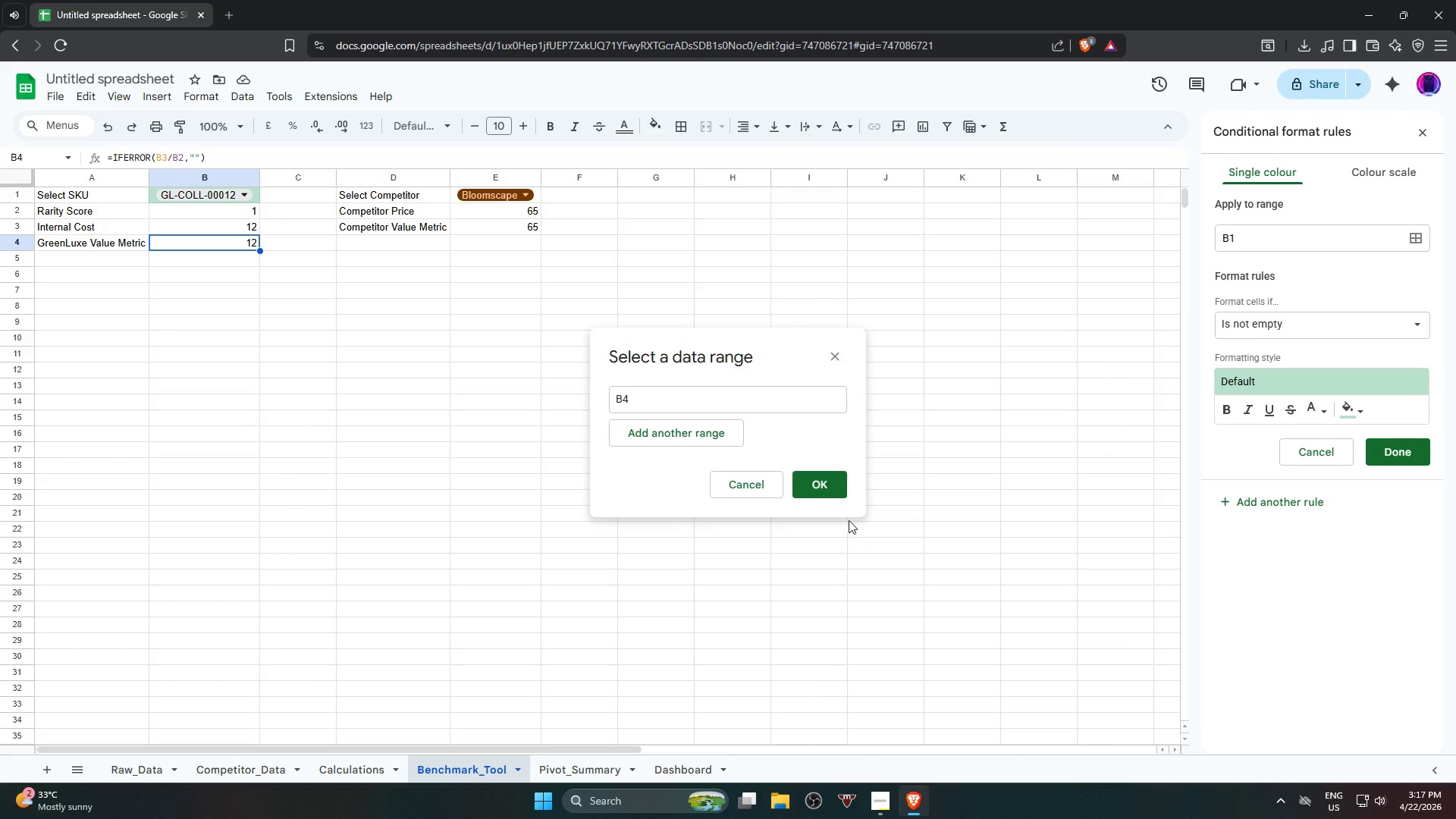 
left_click([823, 487])
 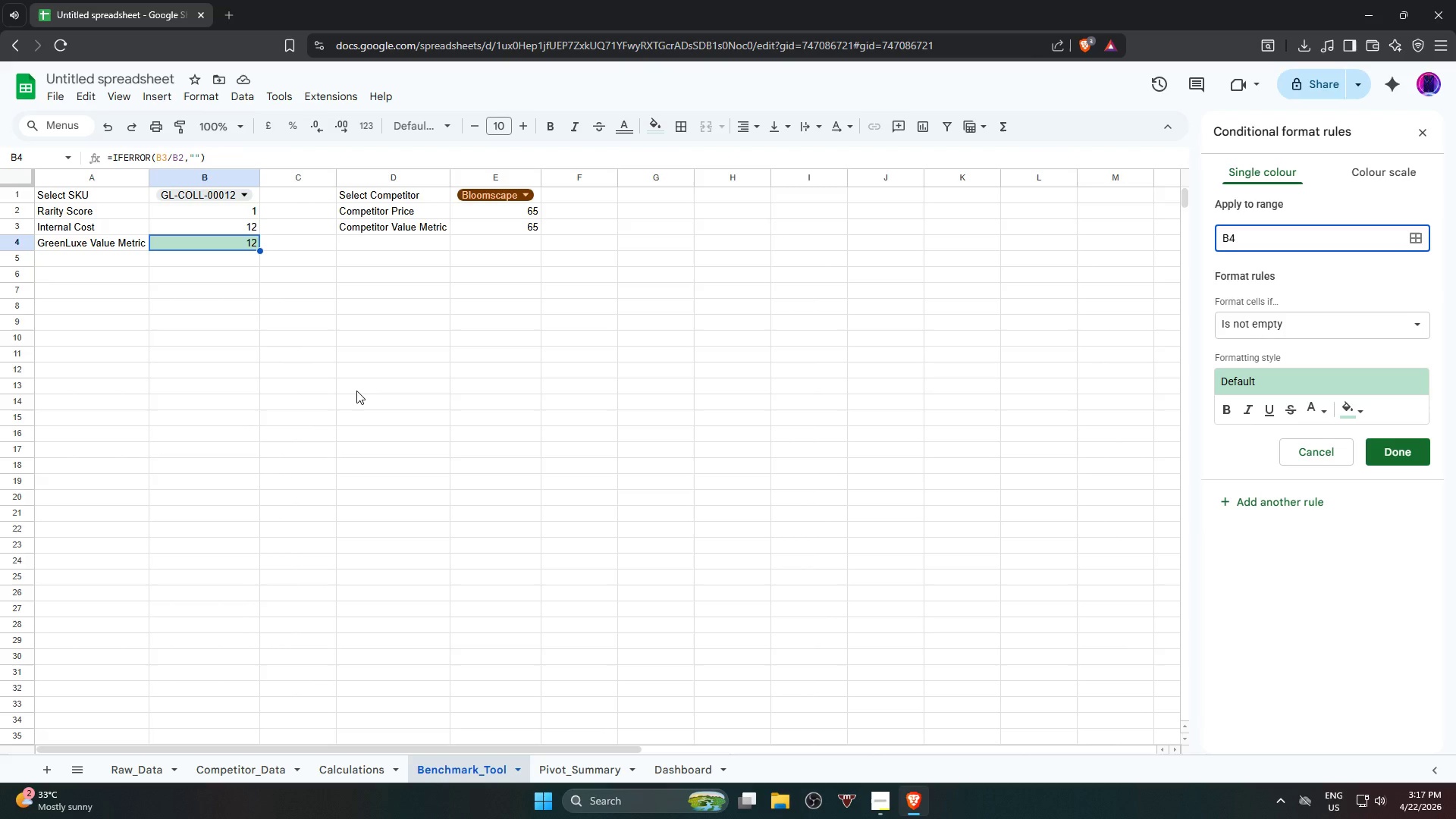 
wait(35.58)
 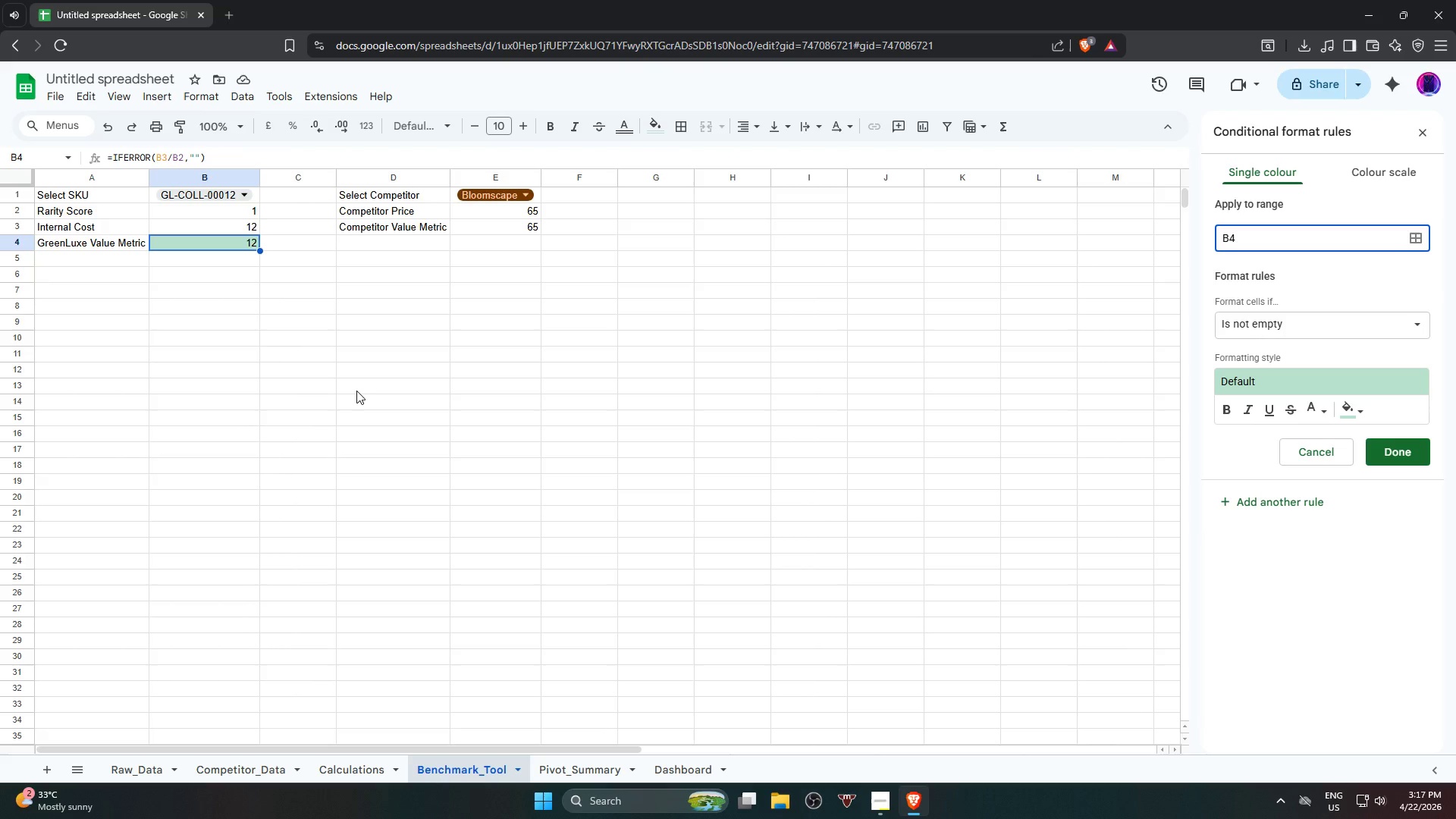 
left_click([350, 767])
 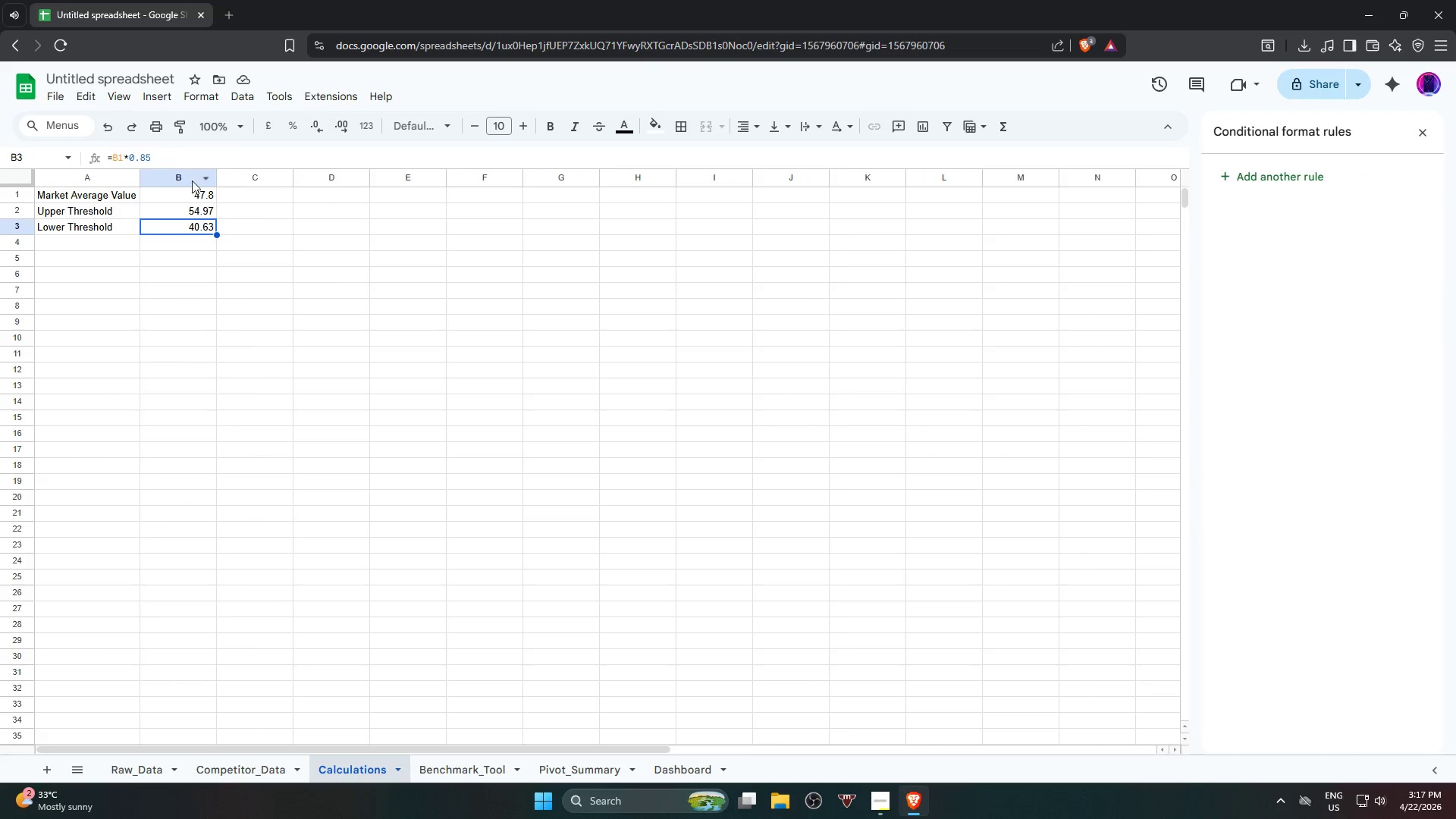 
left_click([194, 215])
 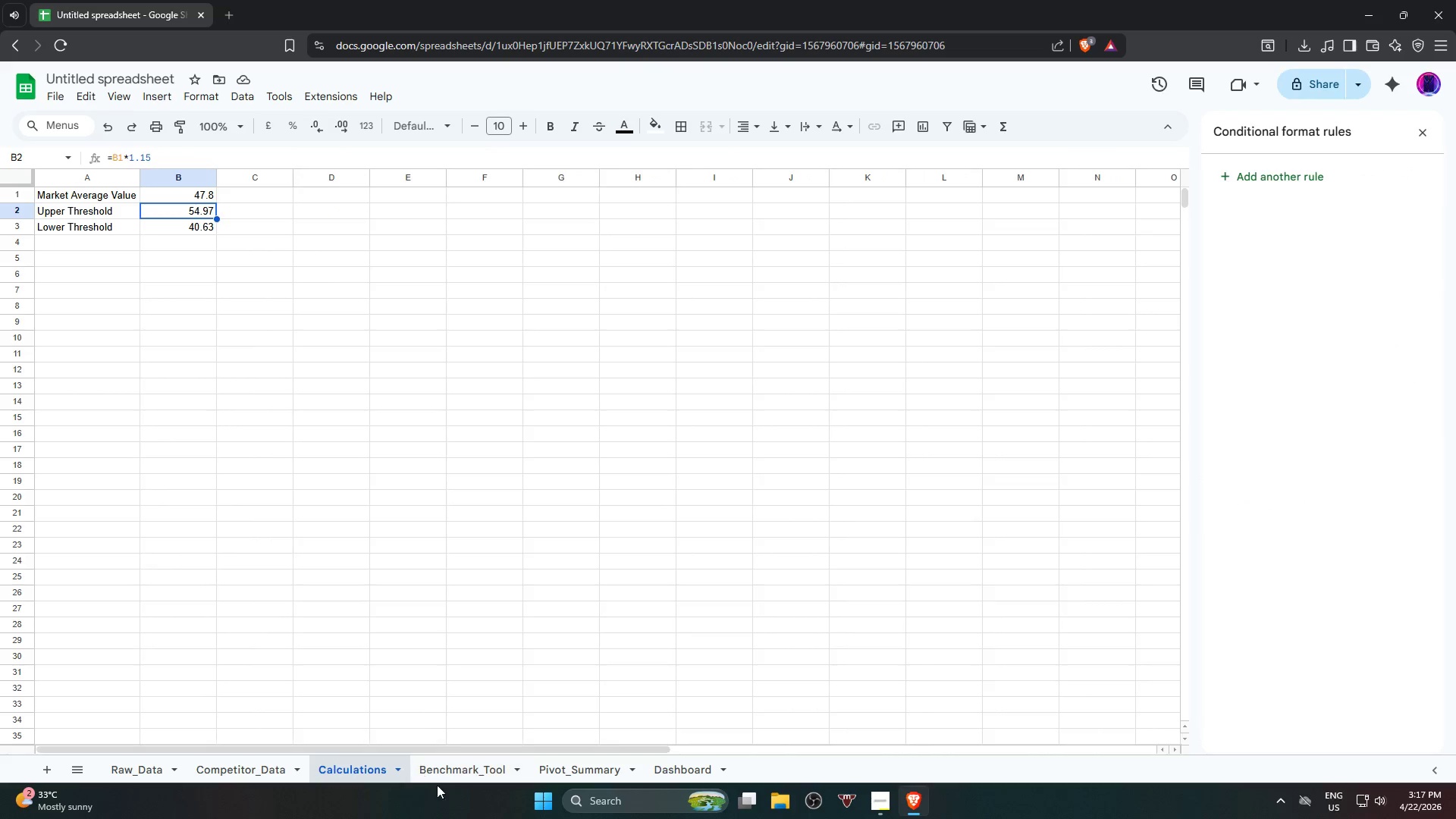 
left_click([436, 774])
 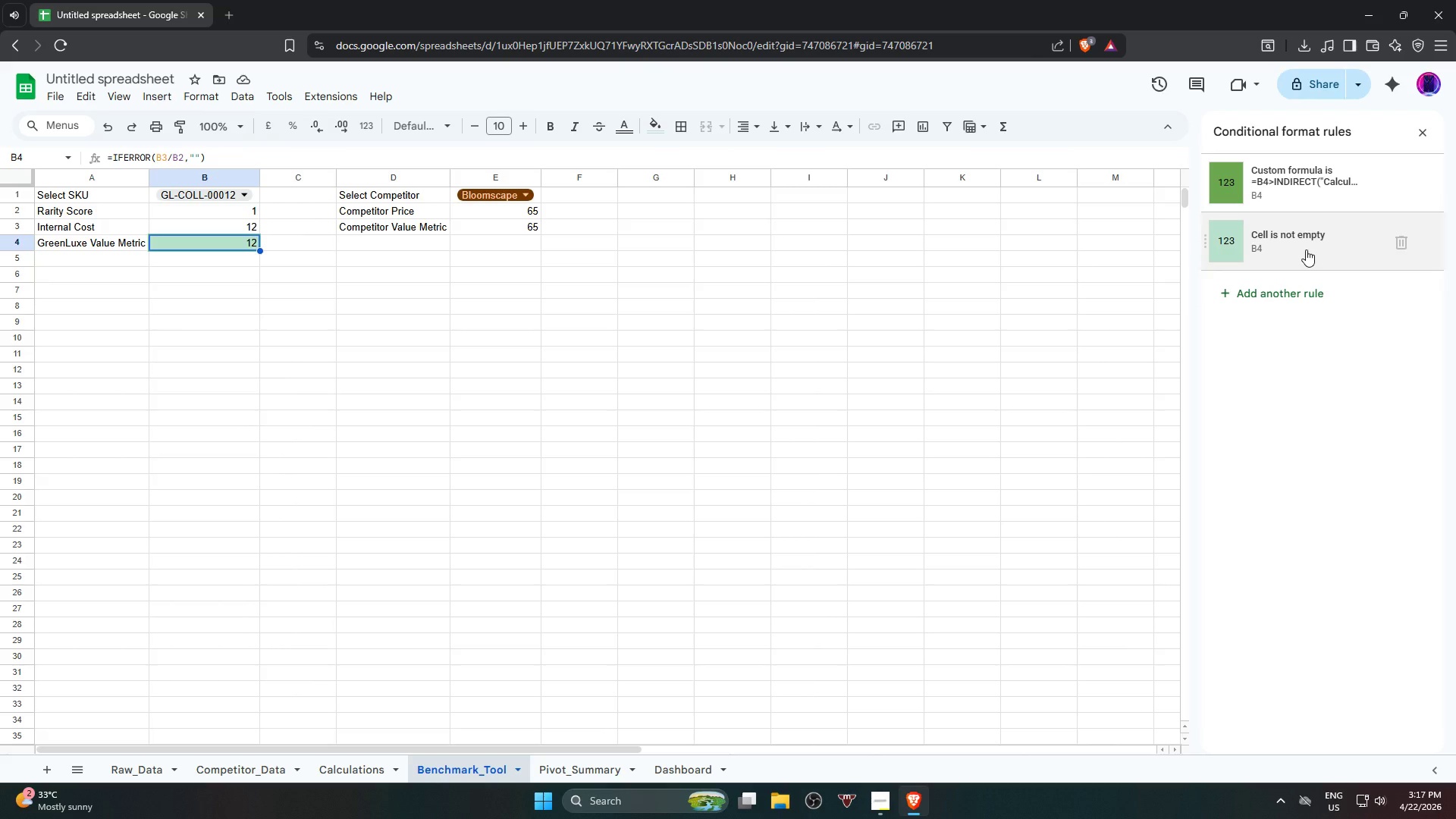 
left_click([1306, 249])
 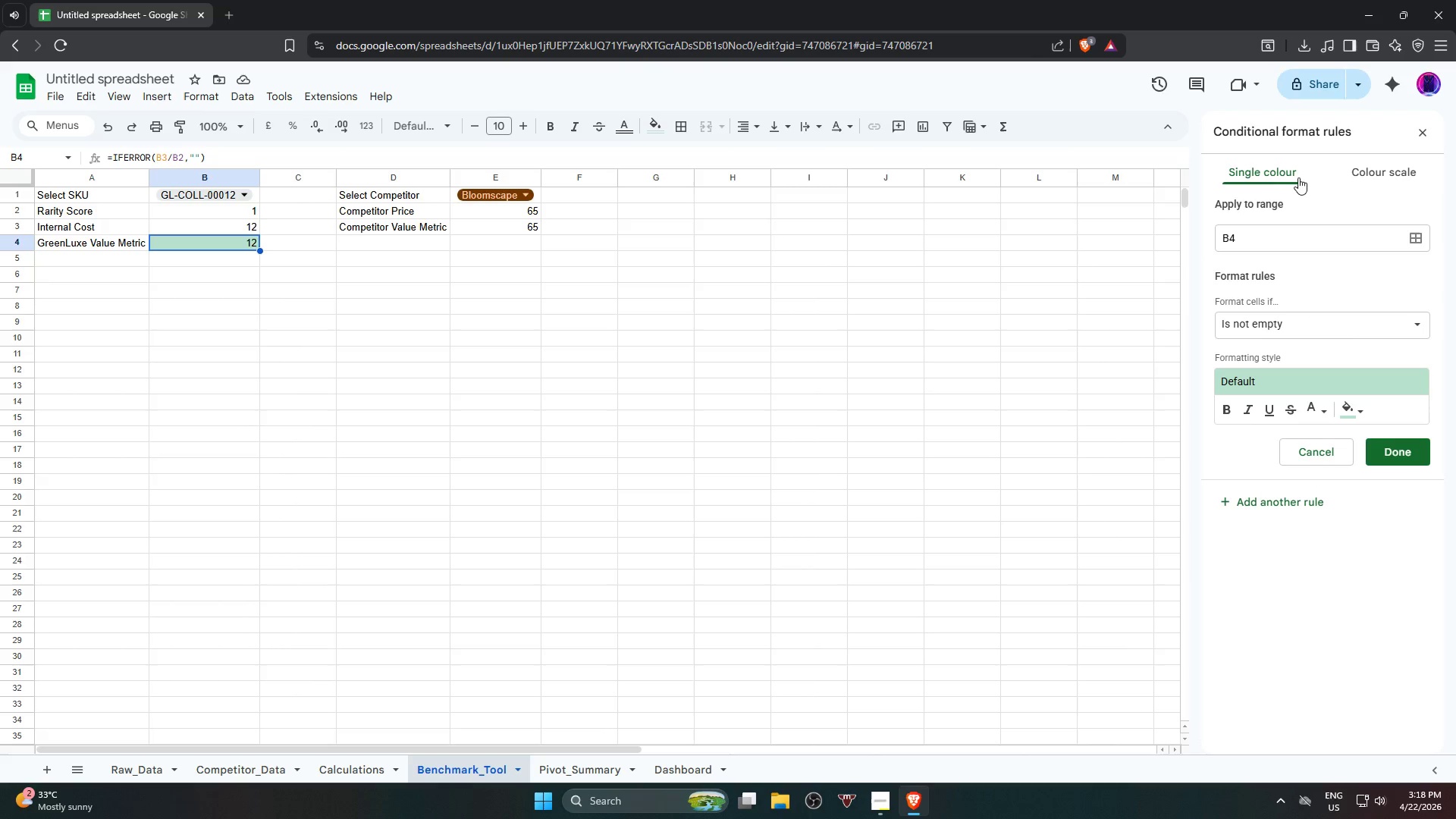 
wait(63.08)
 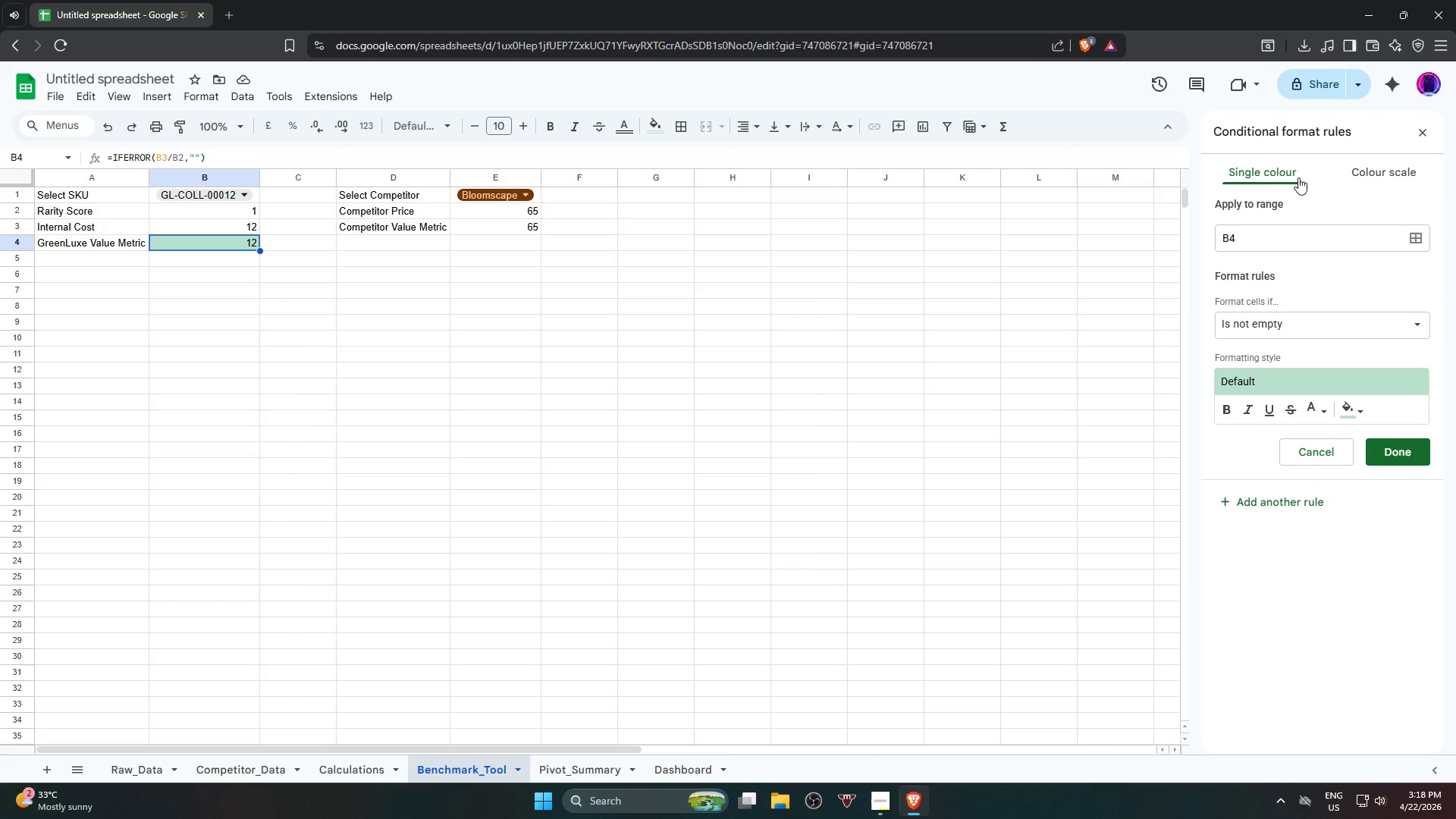 
left_click([1314, 329])
 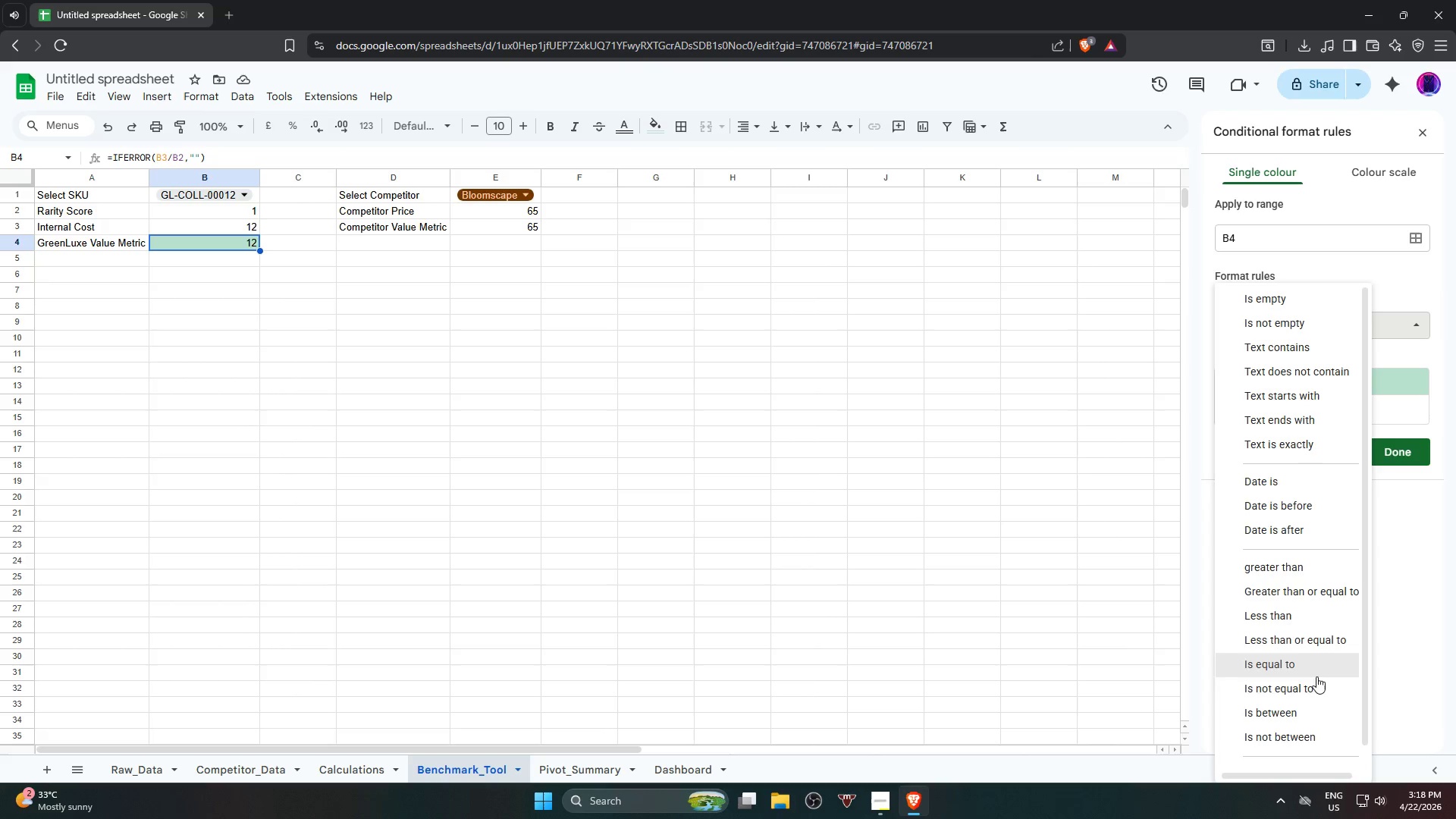 
left_click([1307, 758])
 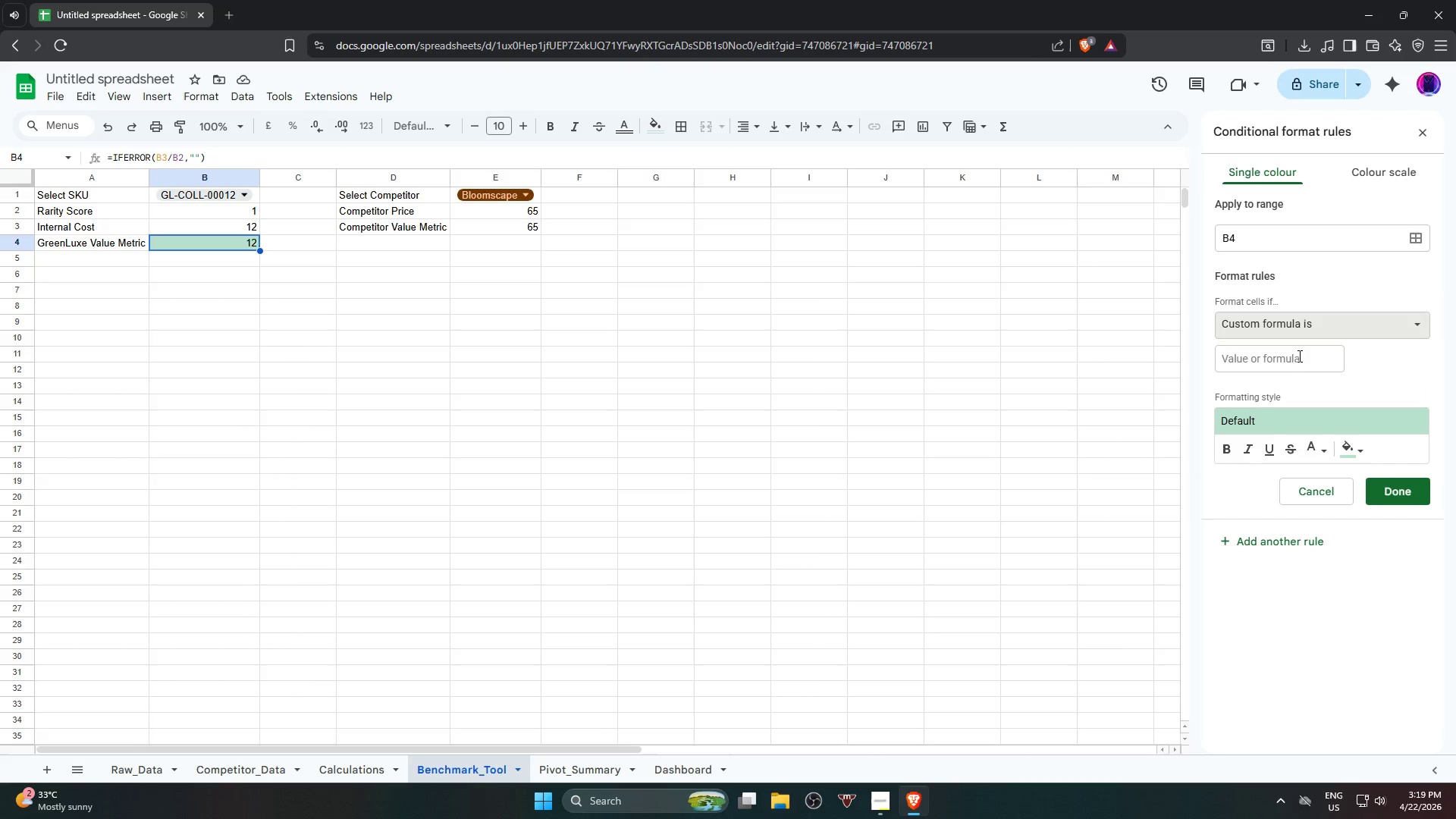 
scroll: coordinate [1313, 718], scroll_direction: down, amount: 4.0
 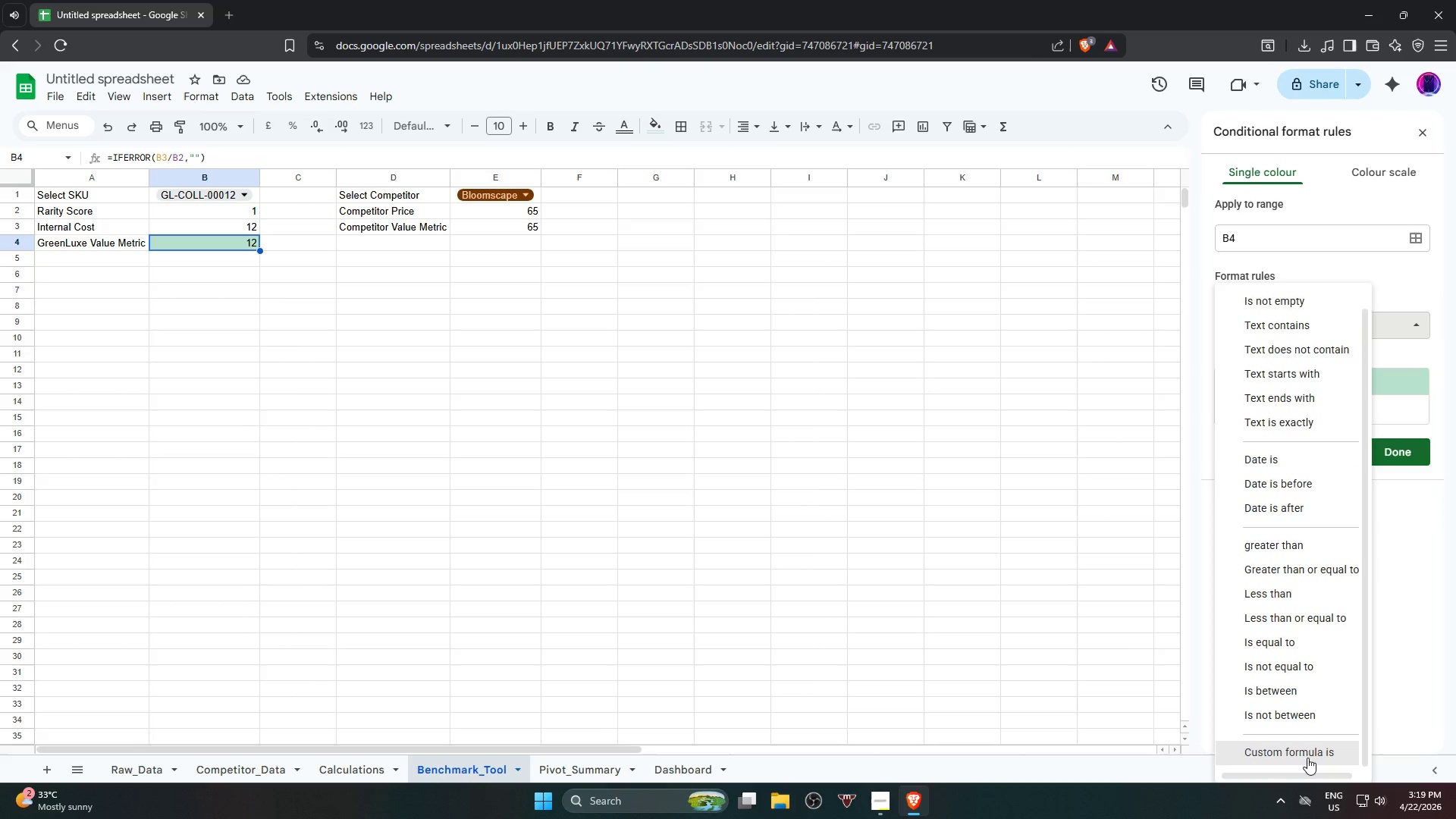 
left_click([1295, 362])
 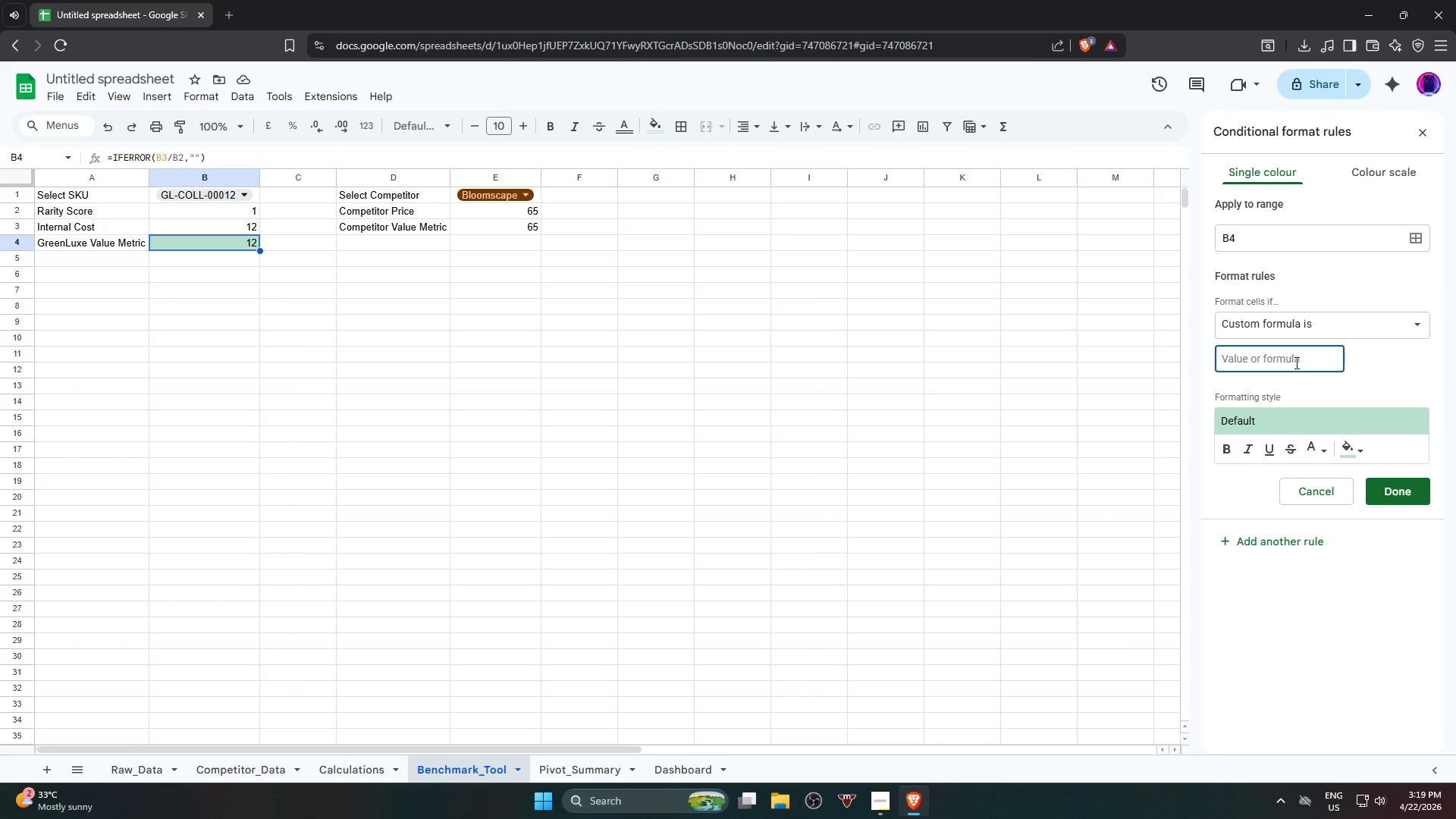 
type(B)
key(Backspace)
type(=b4<cA;)
key(Backspace)
type(LCULATIONS!B3)
key(Backspace)
key(Backspace)
type(b3)
 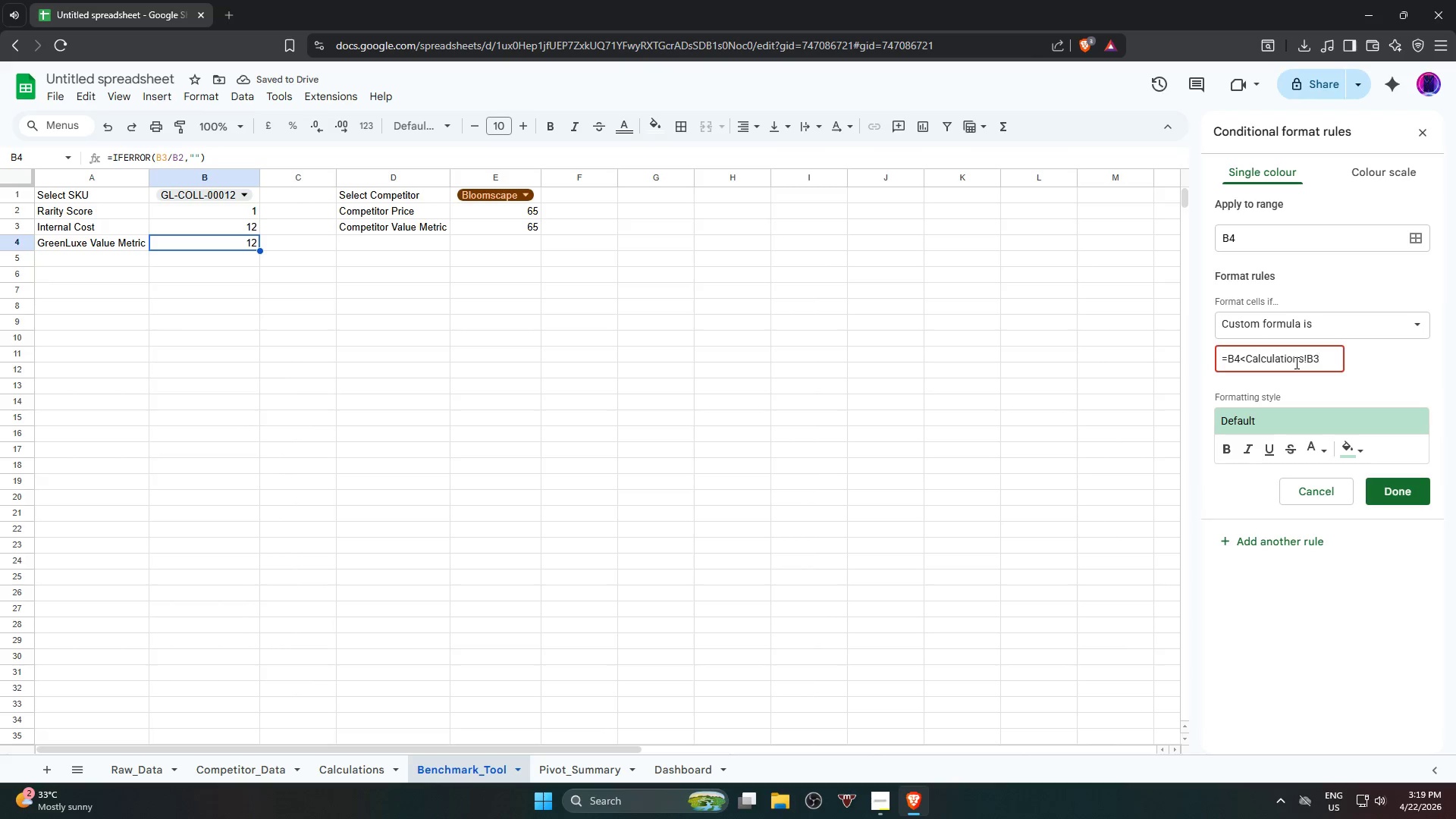 
hold_key(key=ArrowLeft, duration=0.66)
 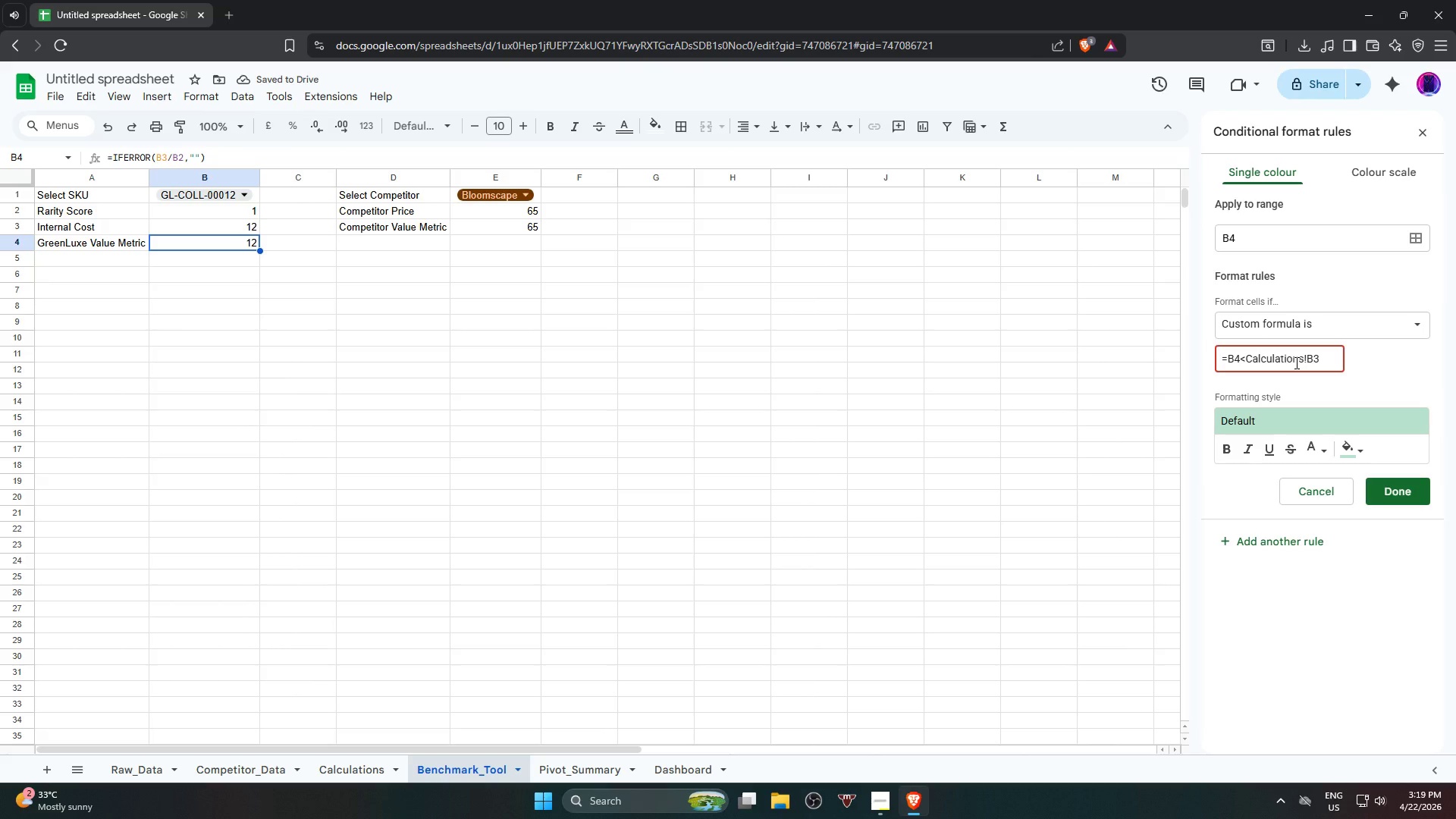 
key(ArrowLeft)
 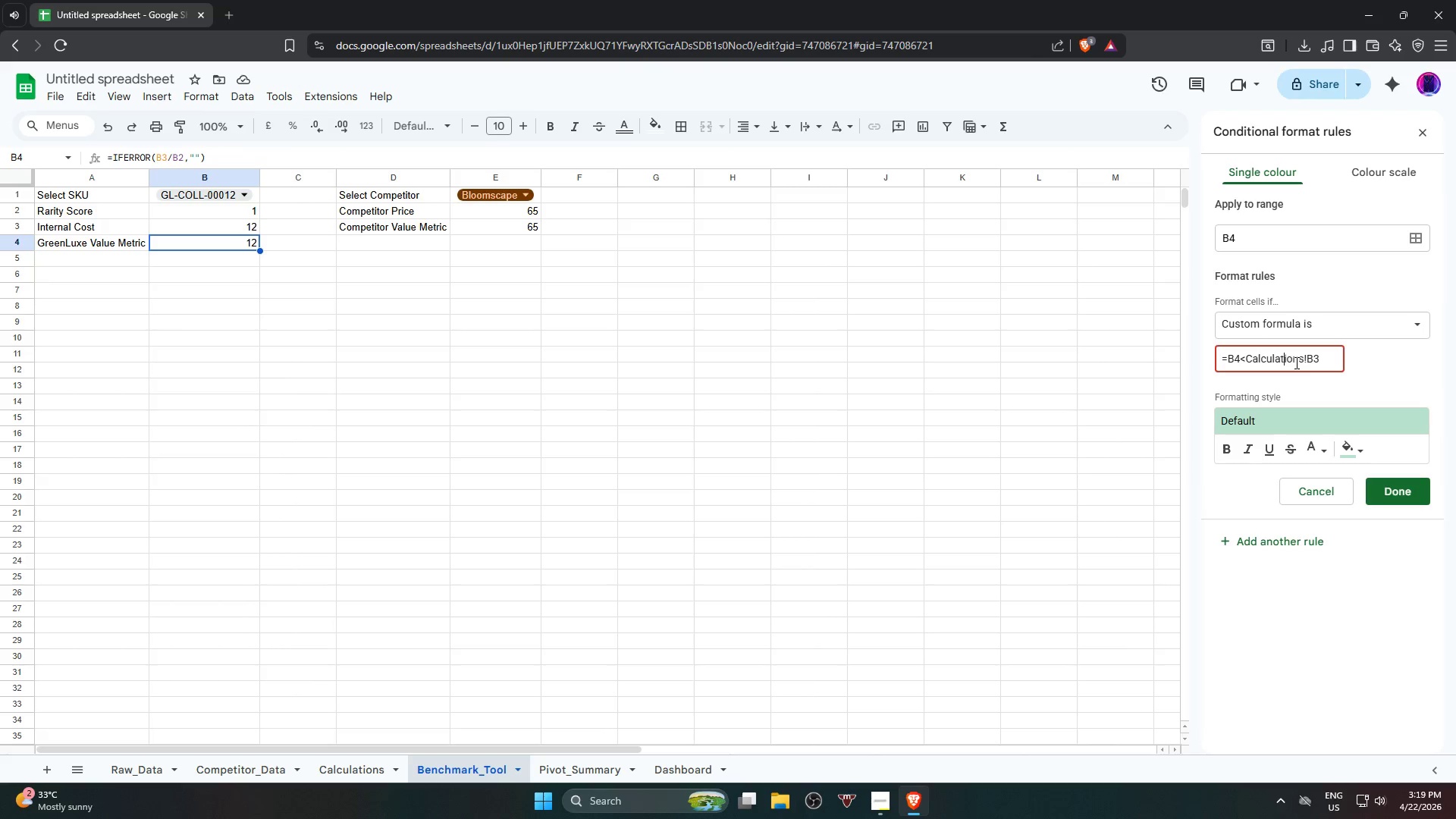 
key(ArrowLeft)
 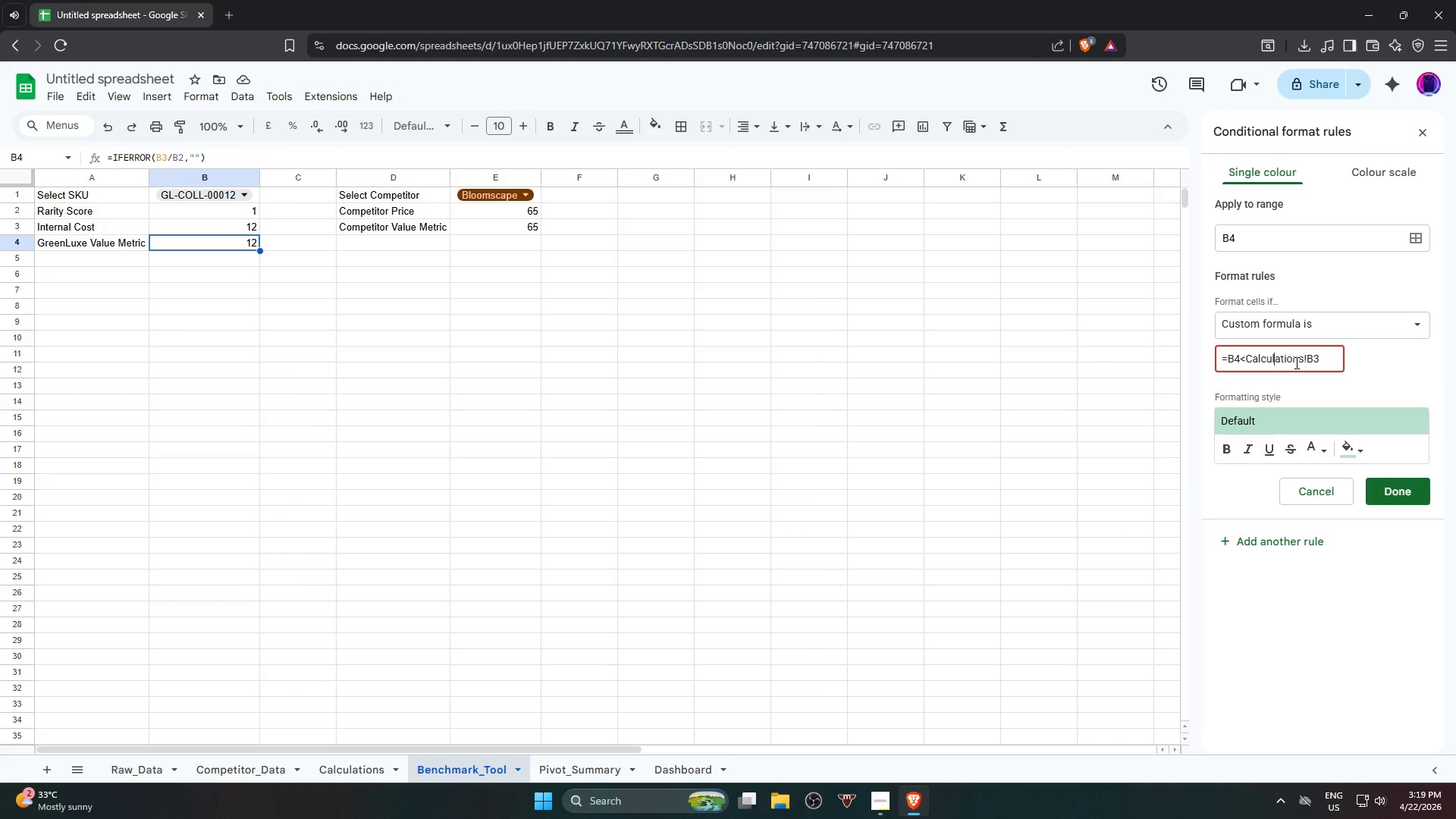 
key(ArrowLeft)
 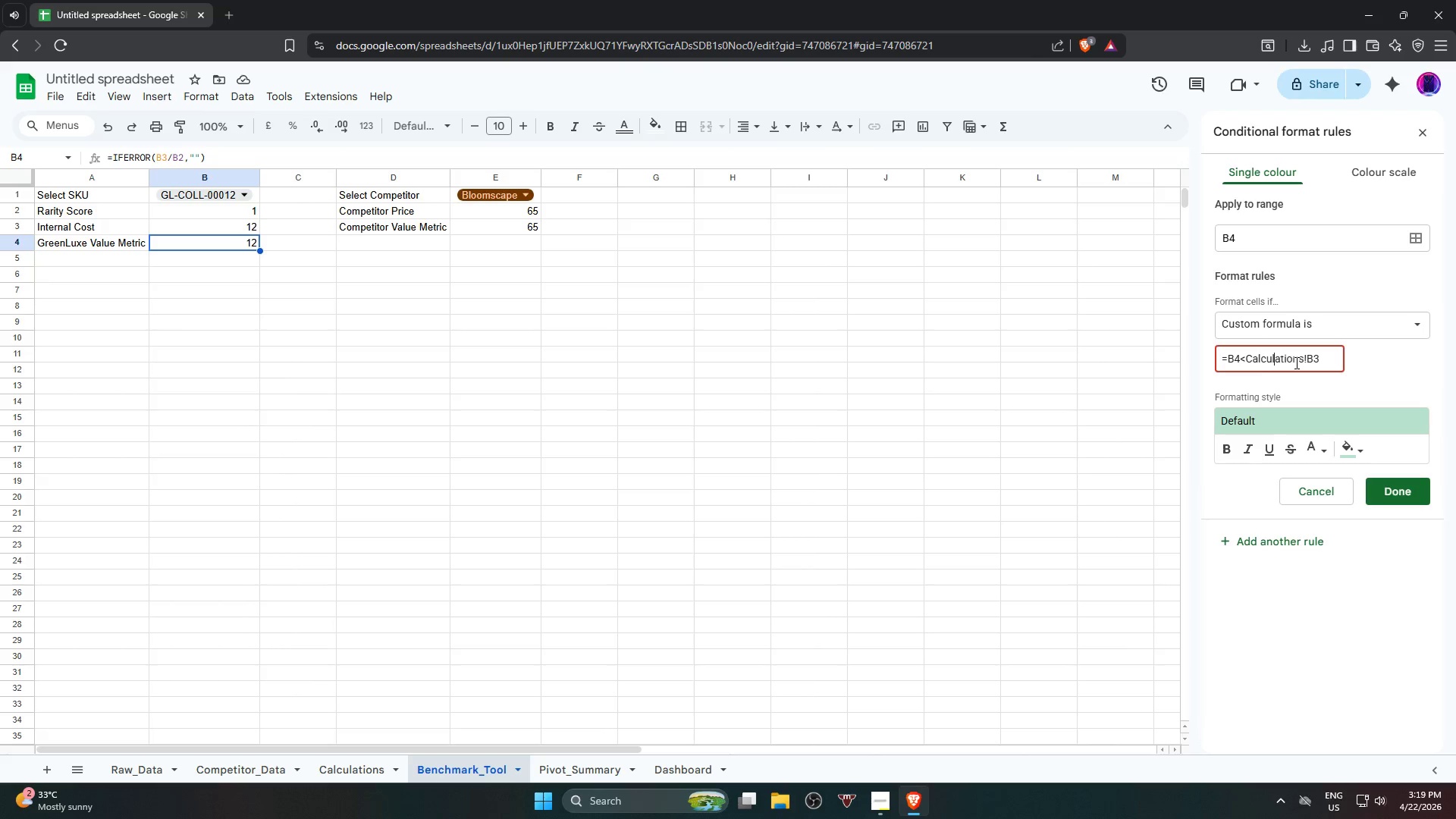 
key(ArrowLeft)
 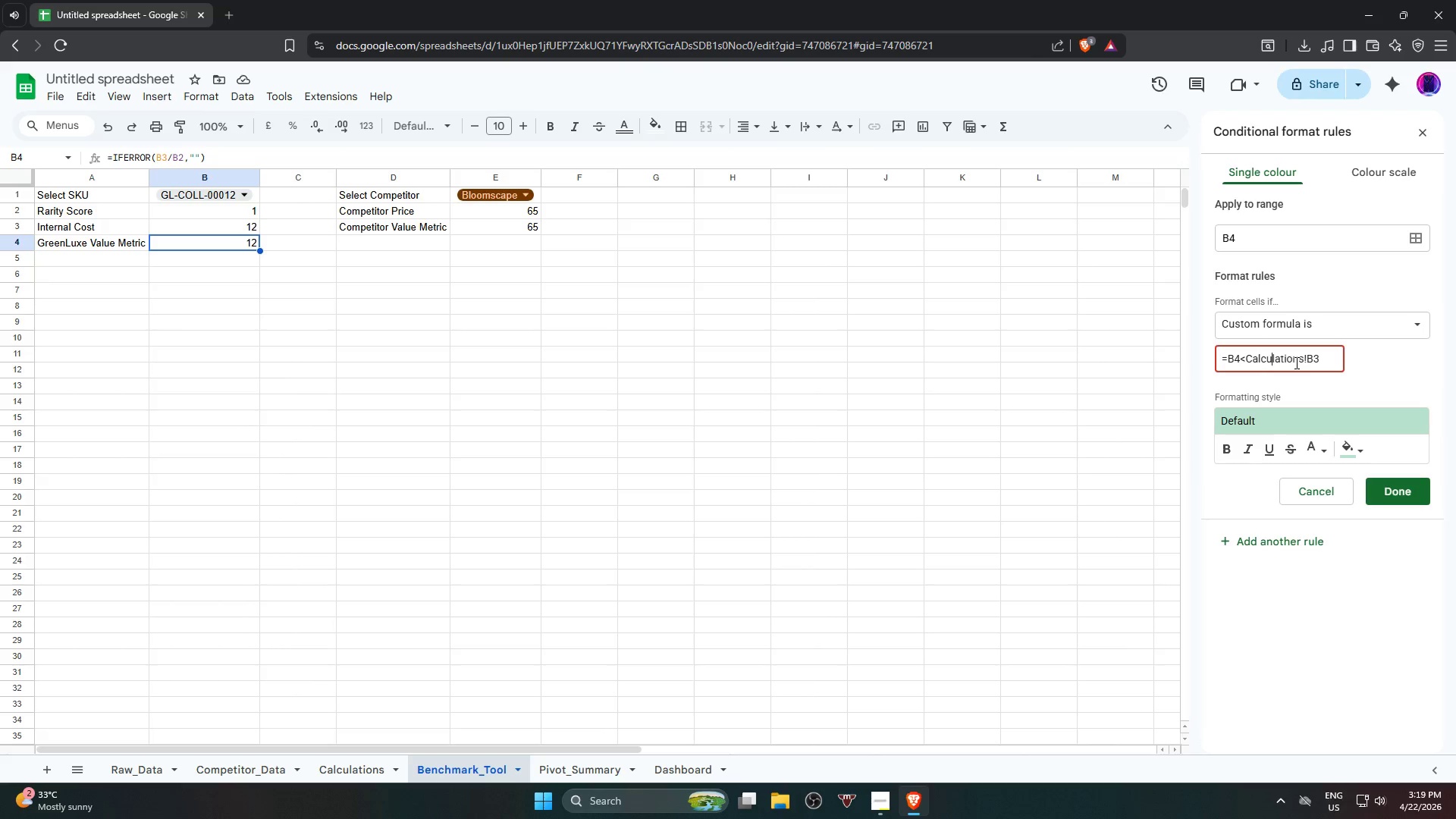 
key(ArrowLeft)
 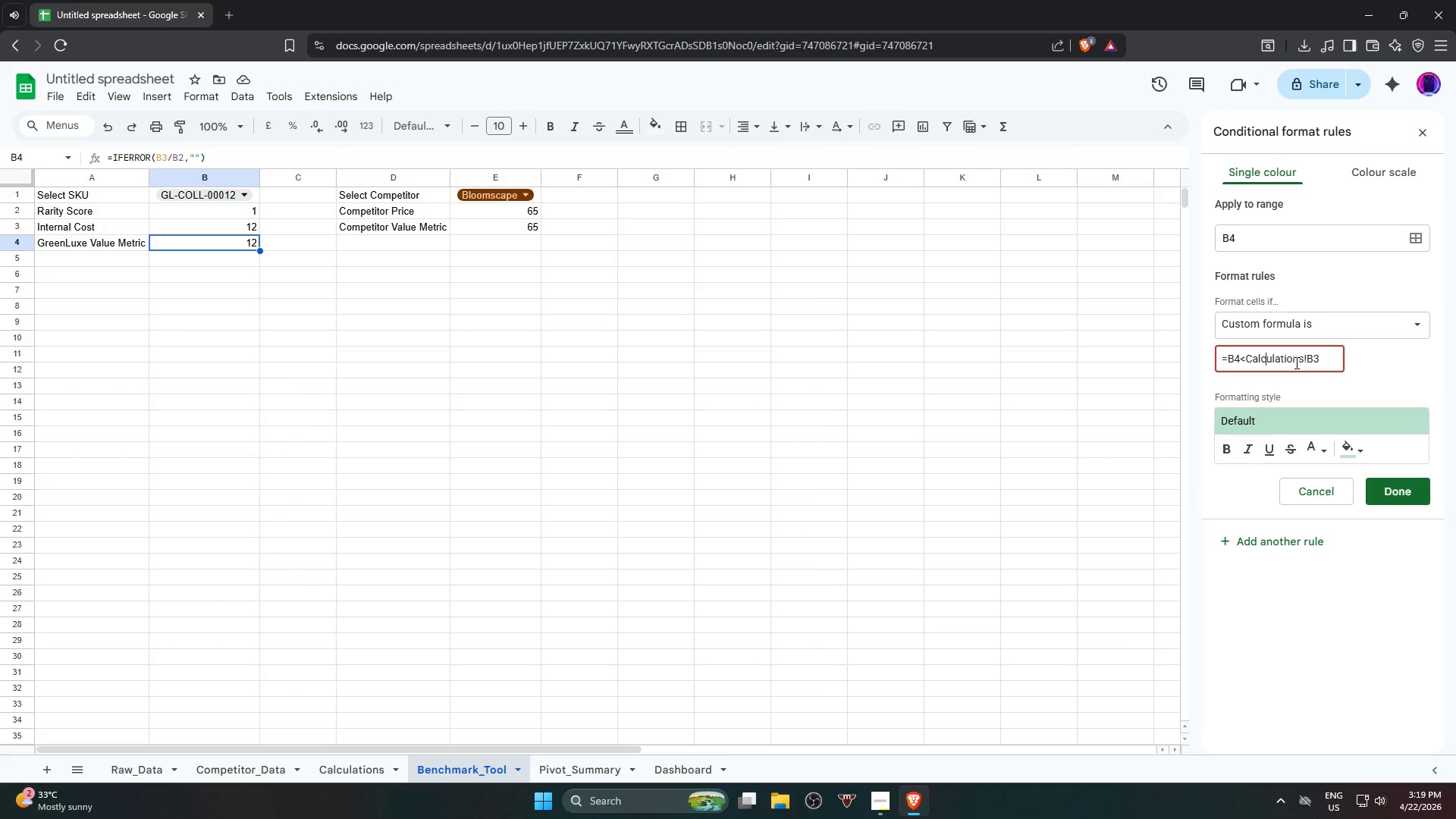 
key(ArrowLeft)
 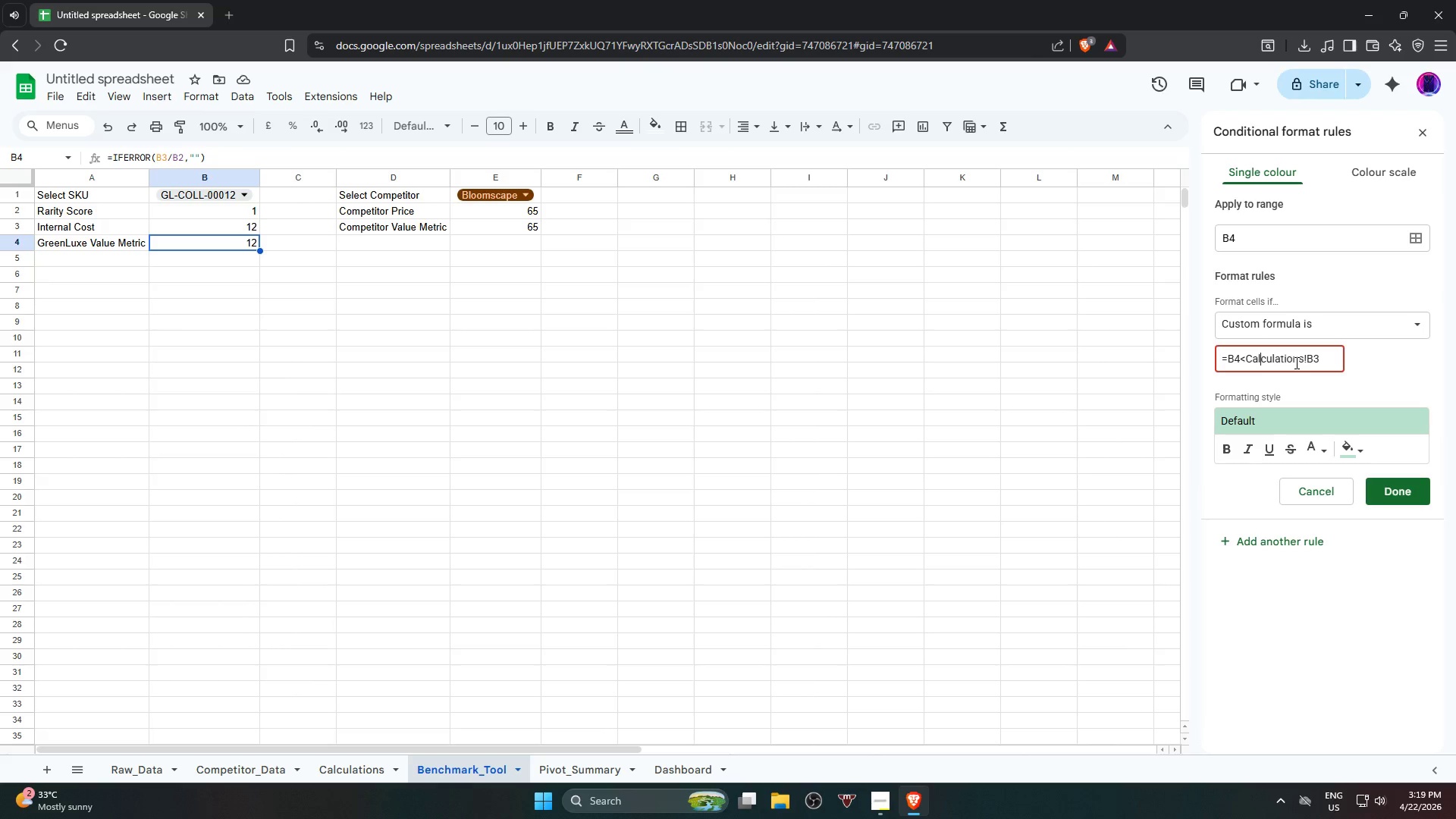 
key(ArrowLeft)
 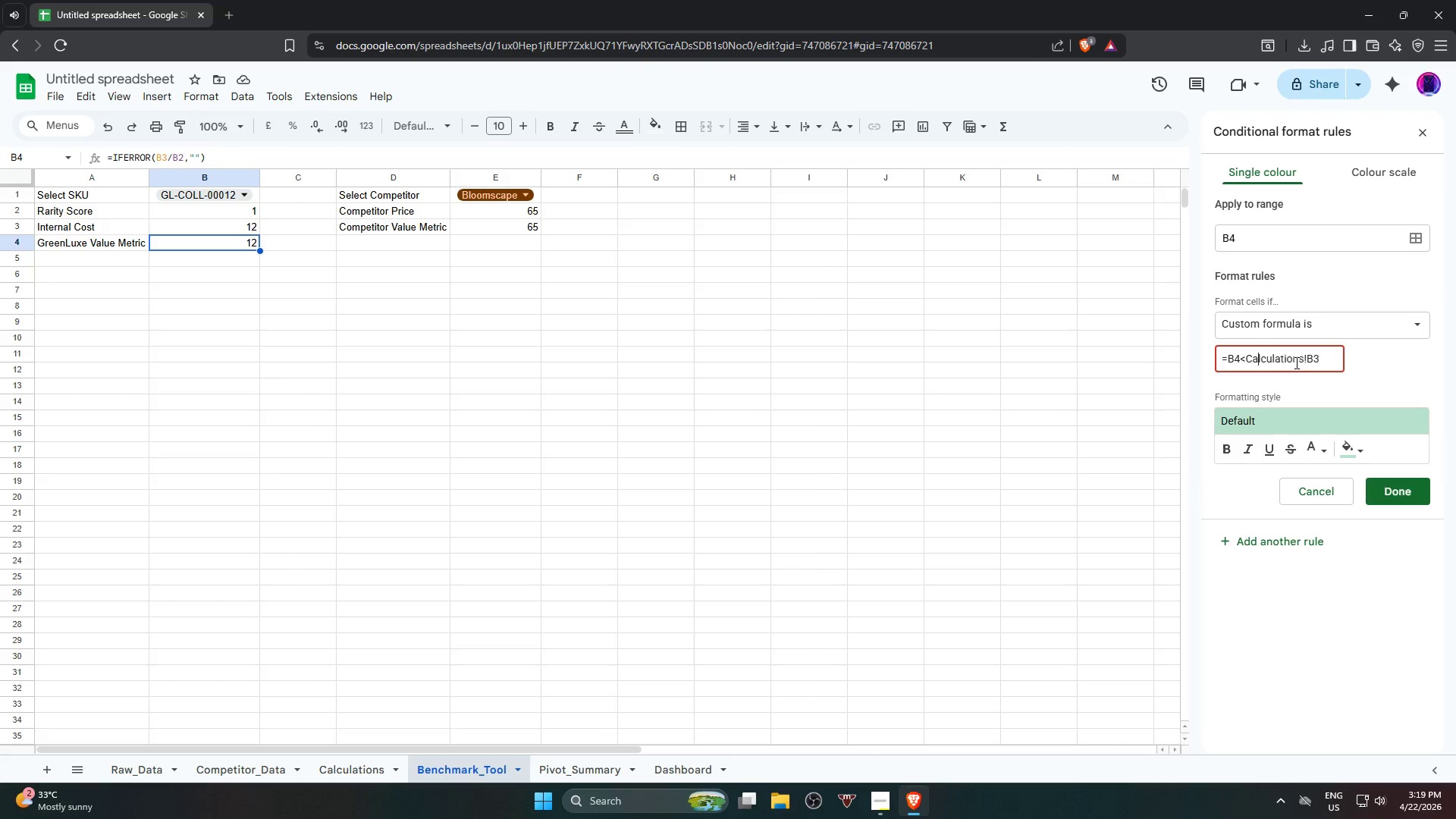 
key(ArrowLeft)
 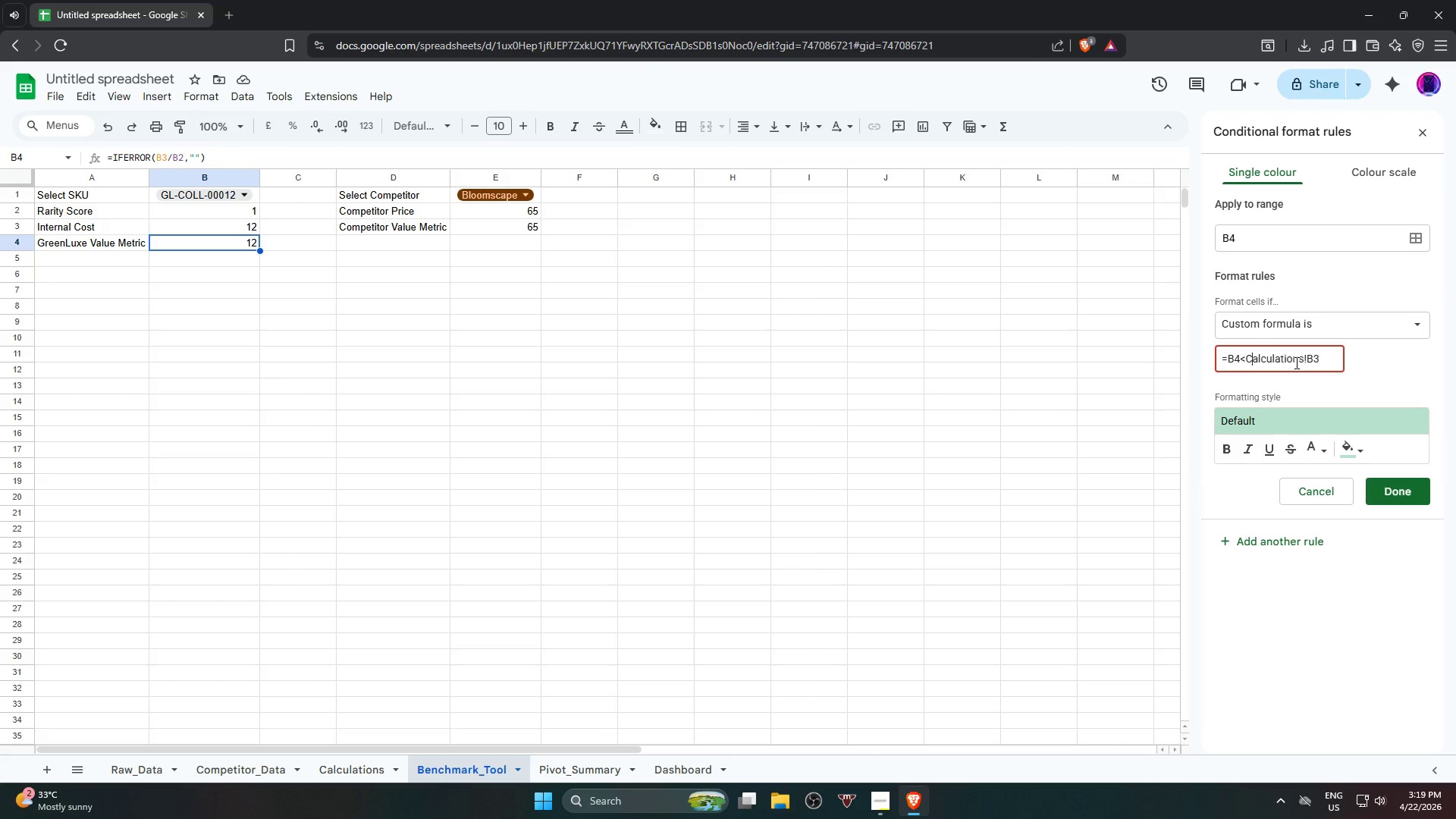 
key(ArrowLeft)
 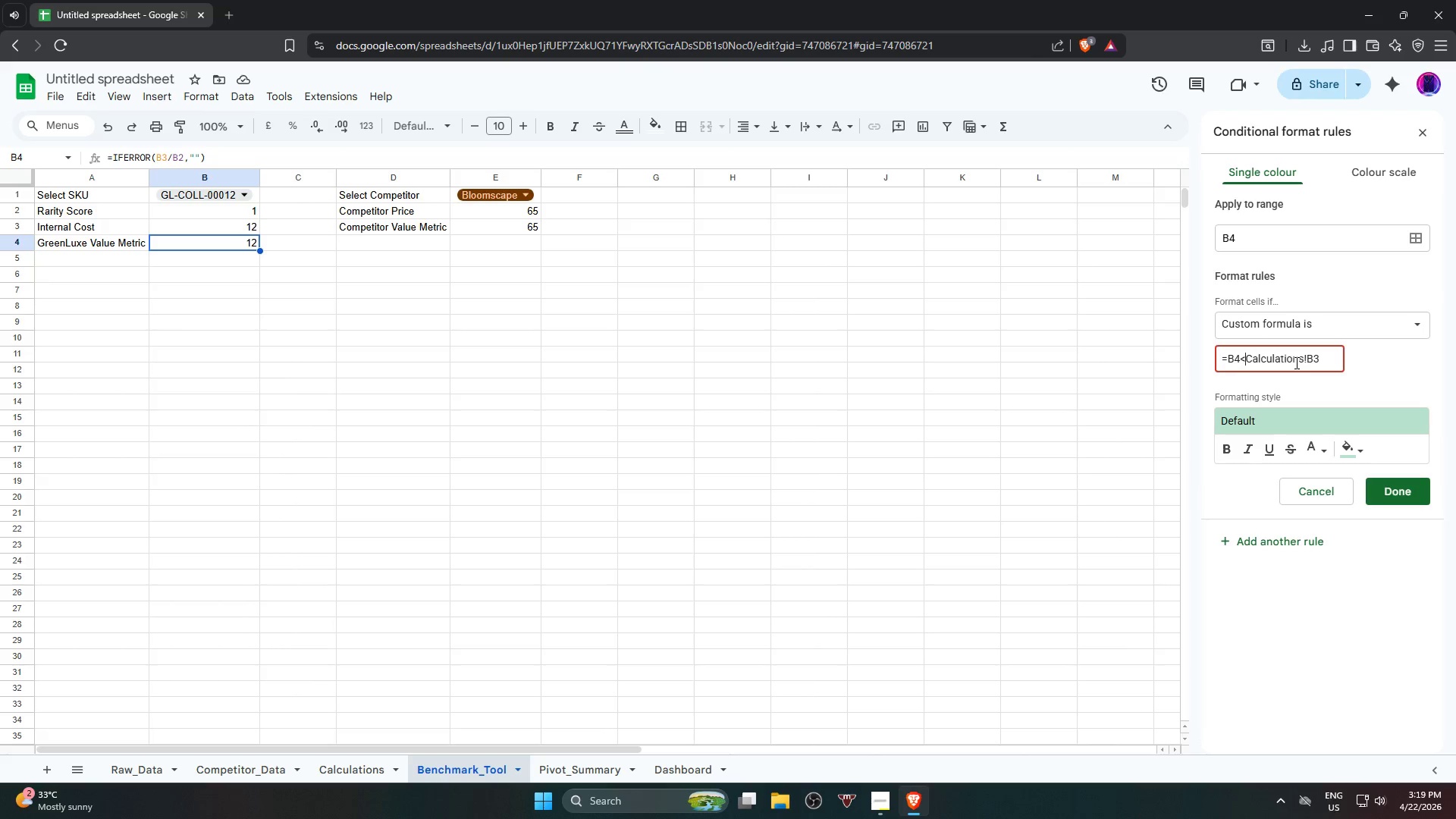 
key(ArrowLeft)
 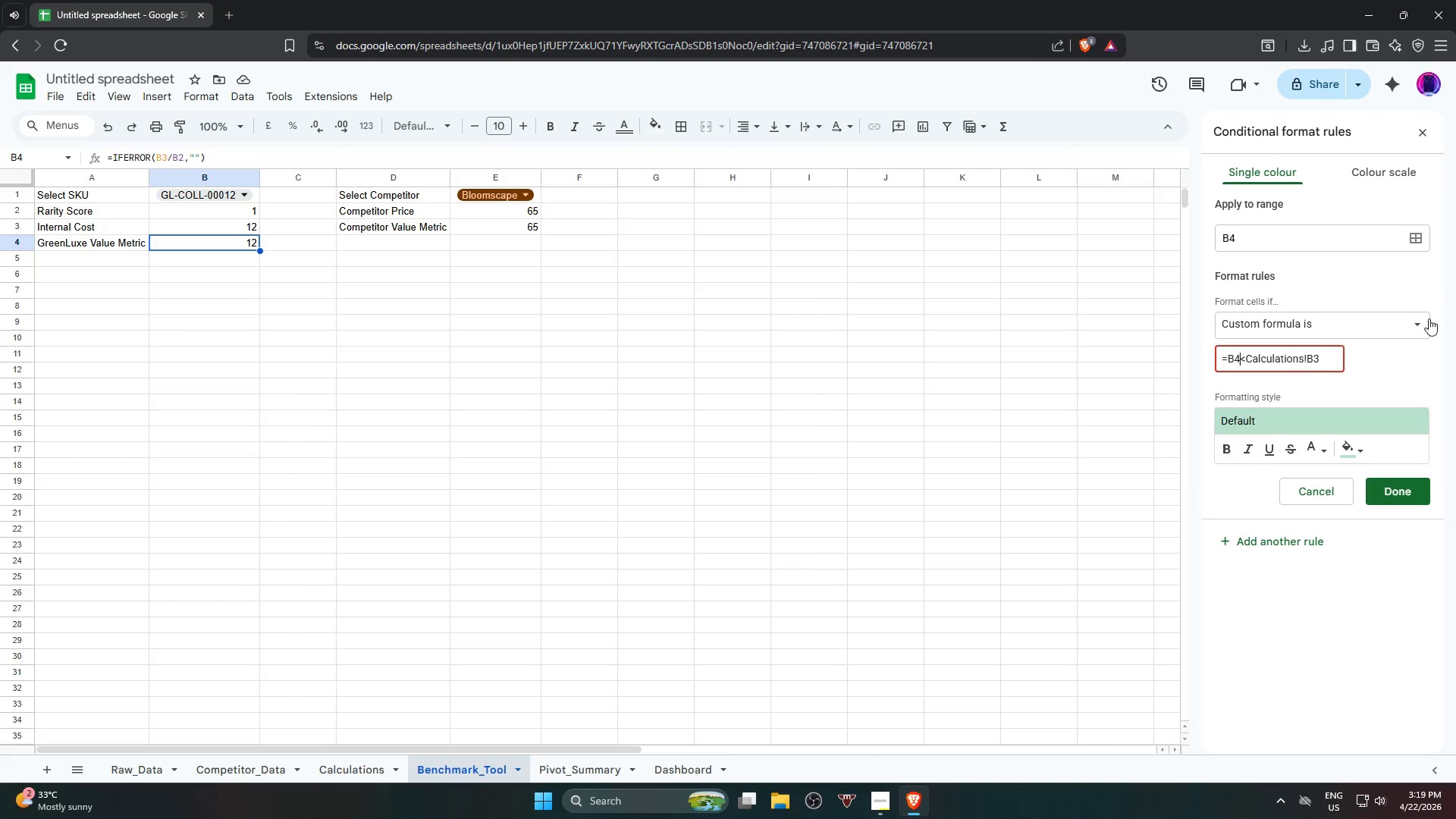 
left_click([1401, 494])
 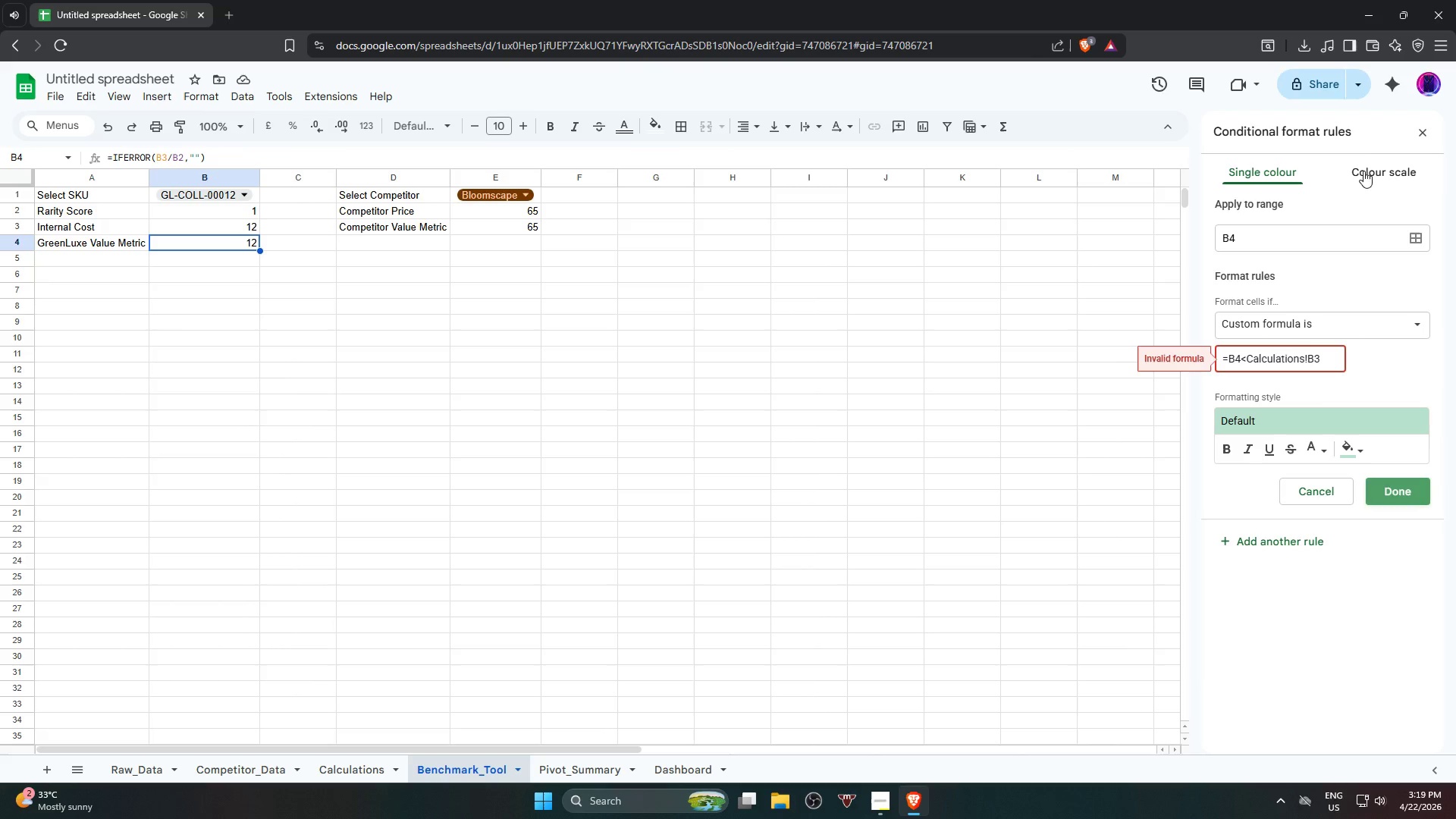 
left_click([1422, 131])
 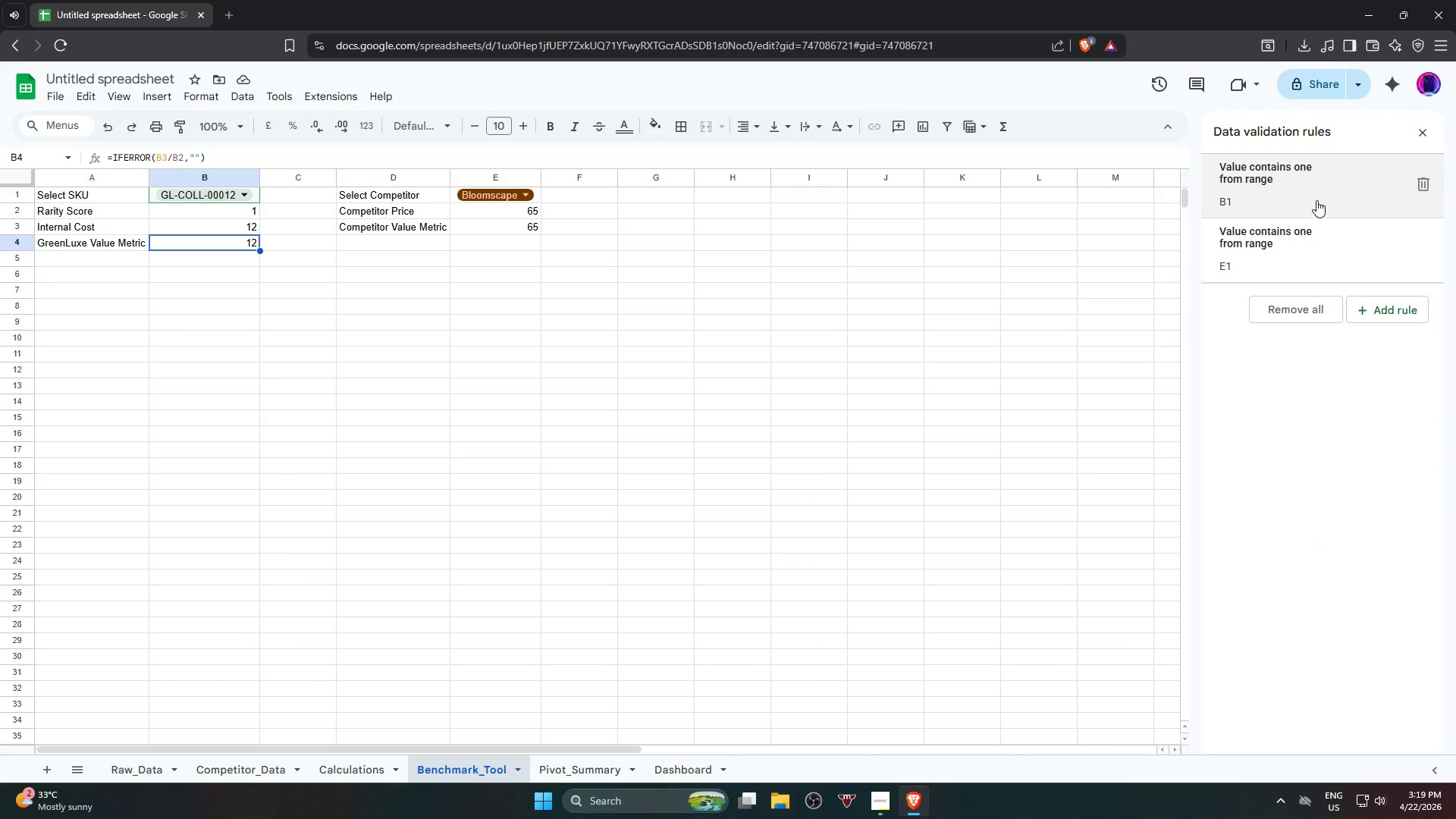 
left_click([1316, 200])
 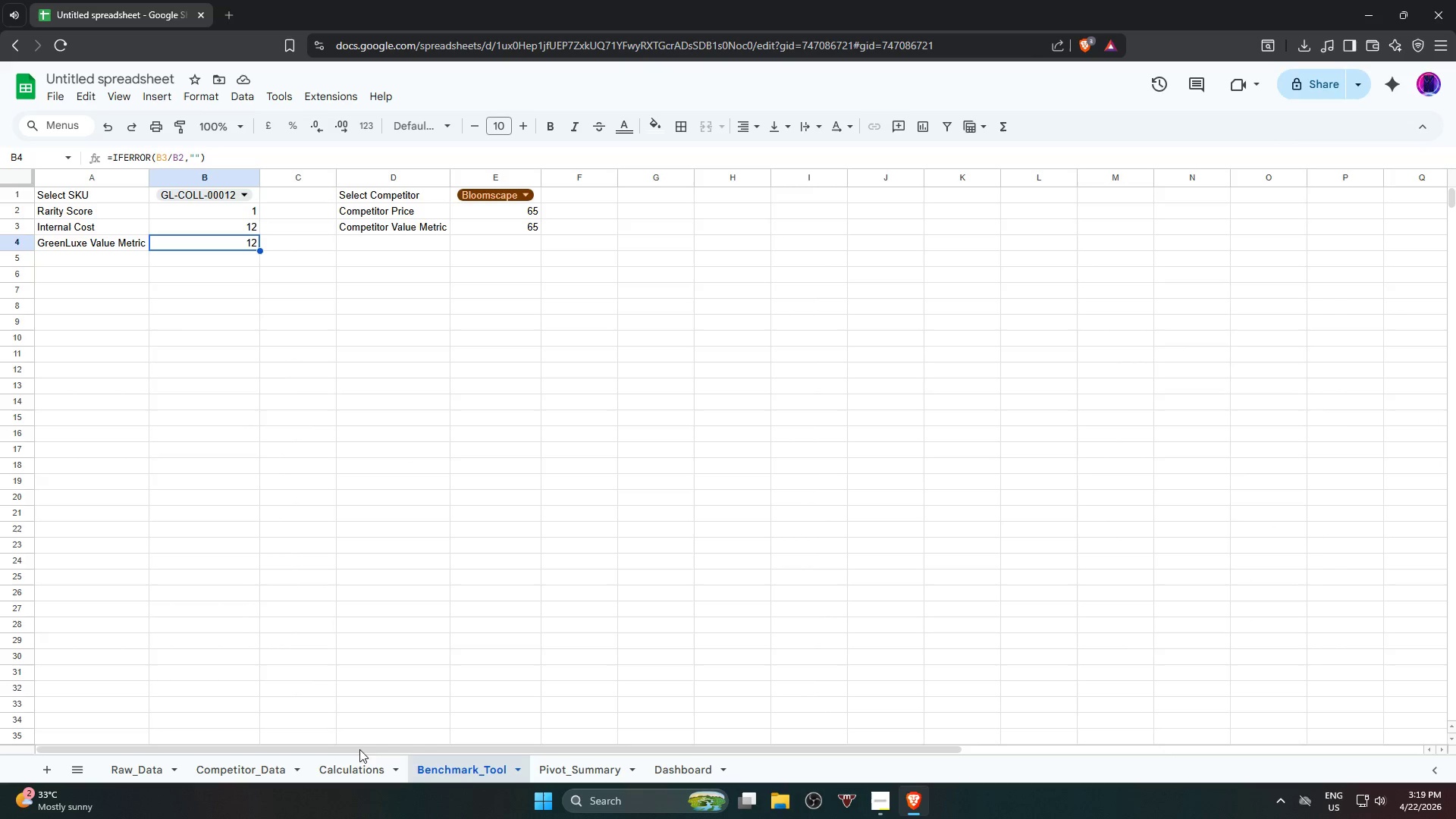 
wait(6.98)
 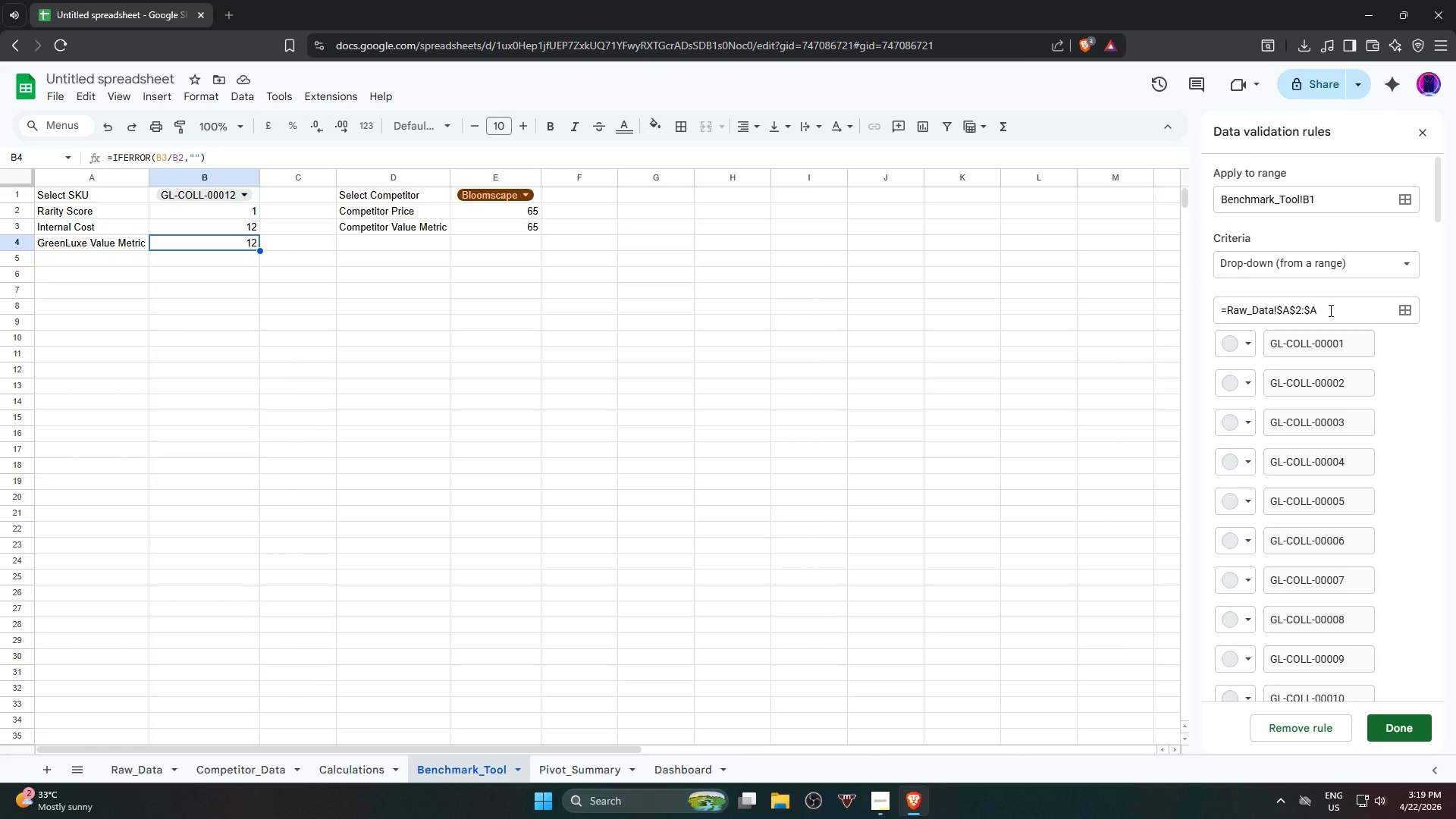 
left_click([201, 243])
 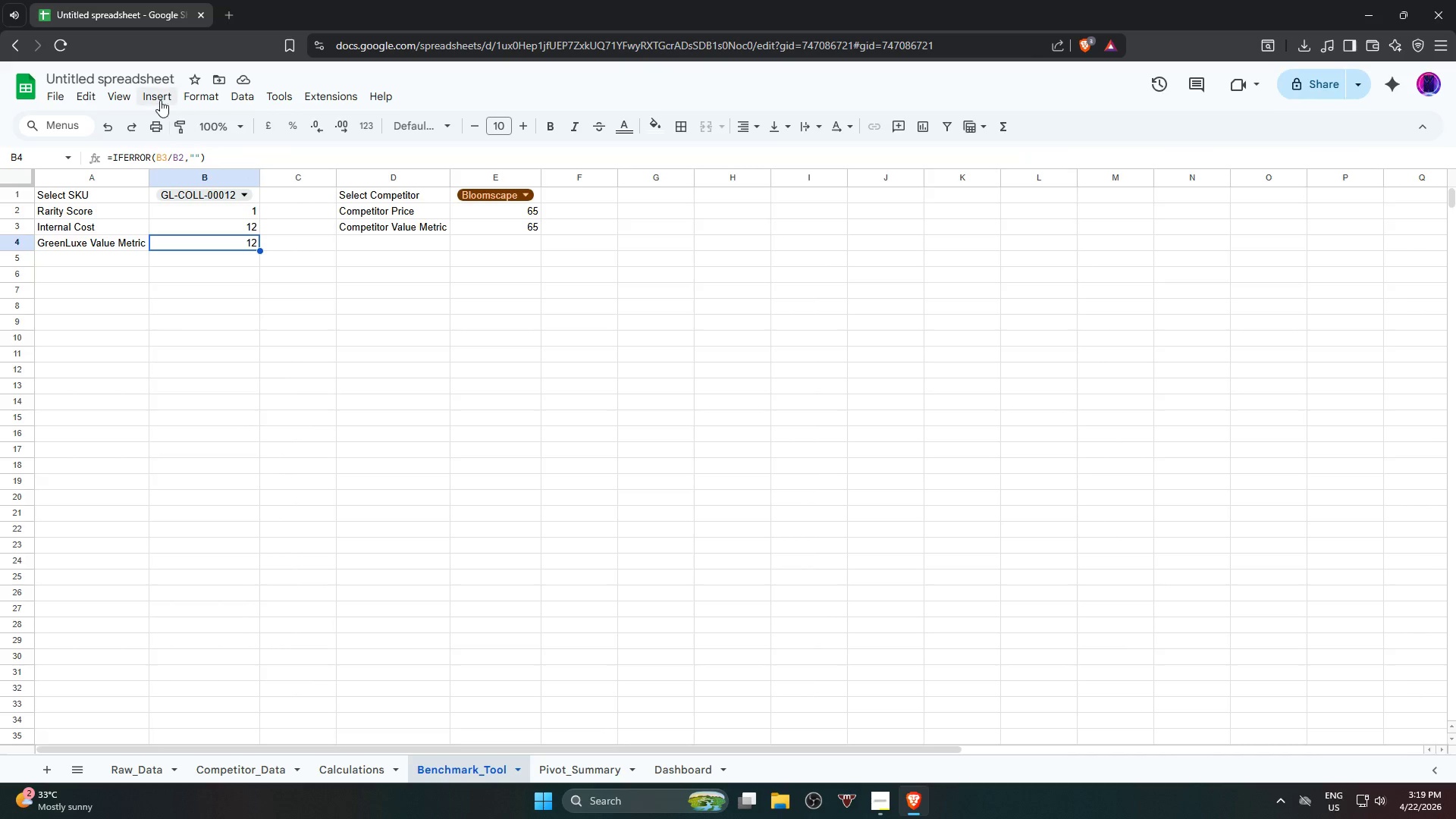 
left_click([149, 96])
 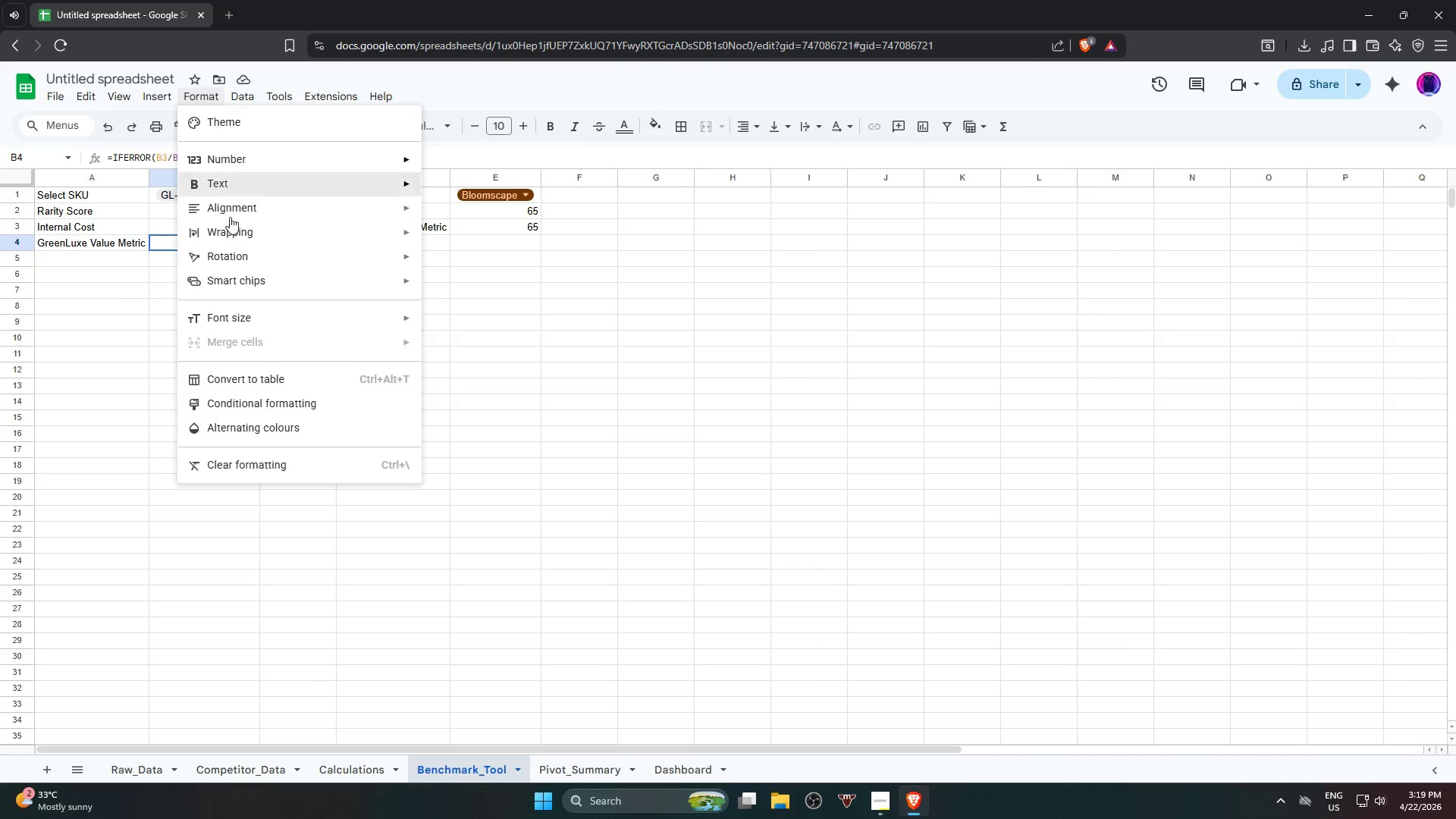 
left_click([281, 409])
 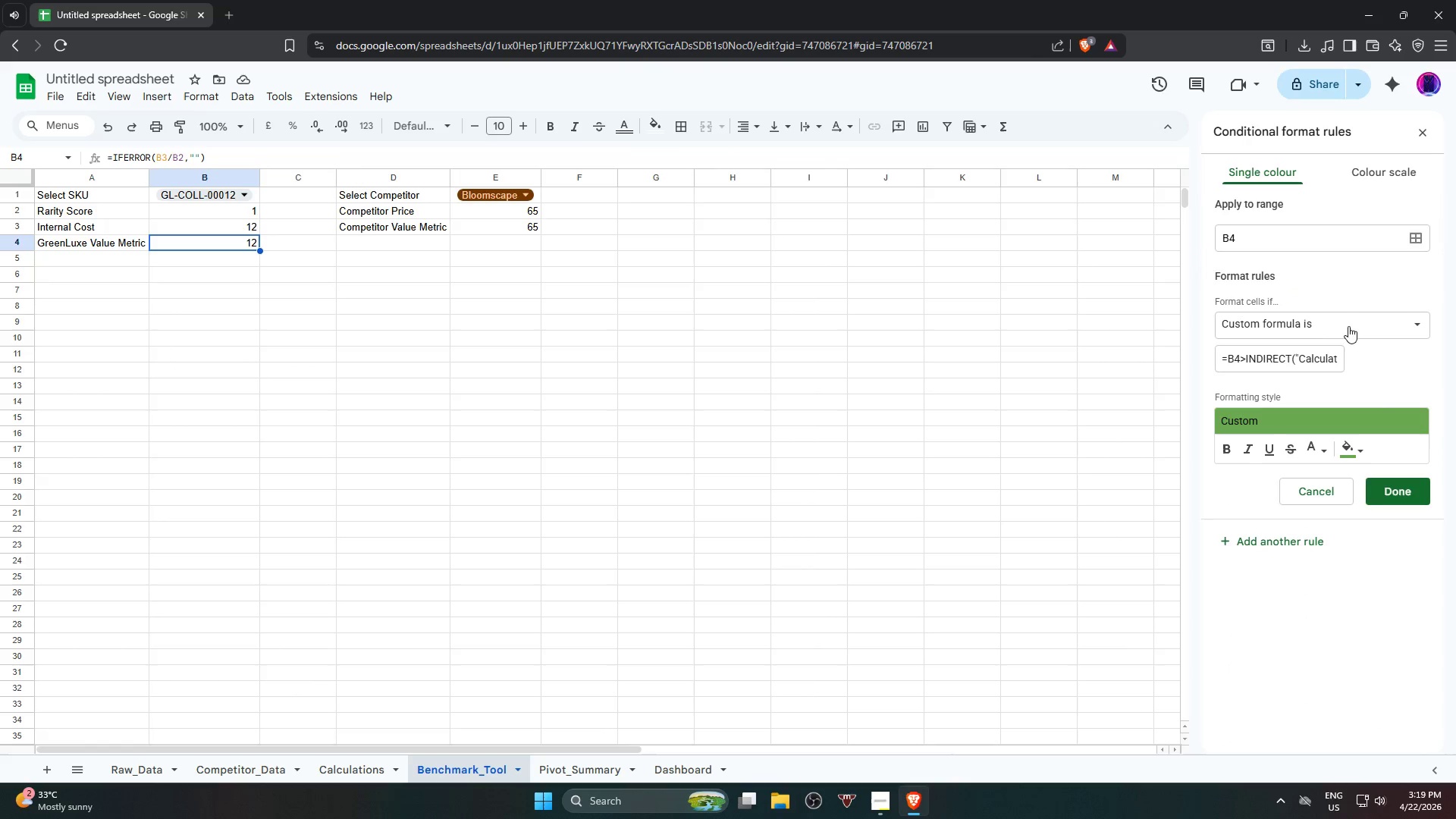 
double_click([1312, 361])
 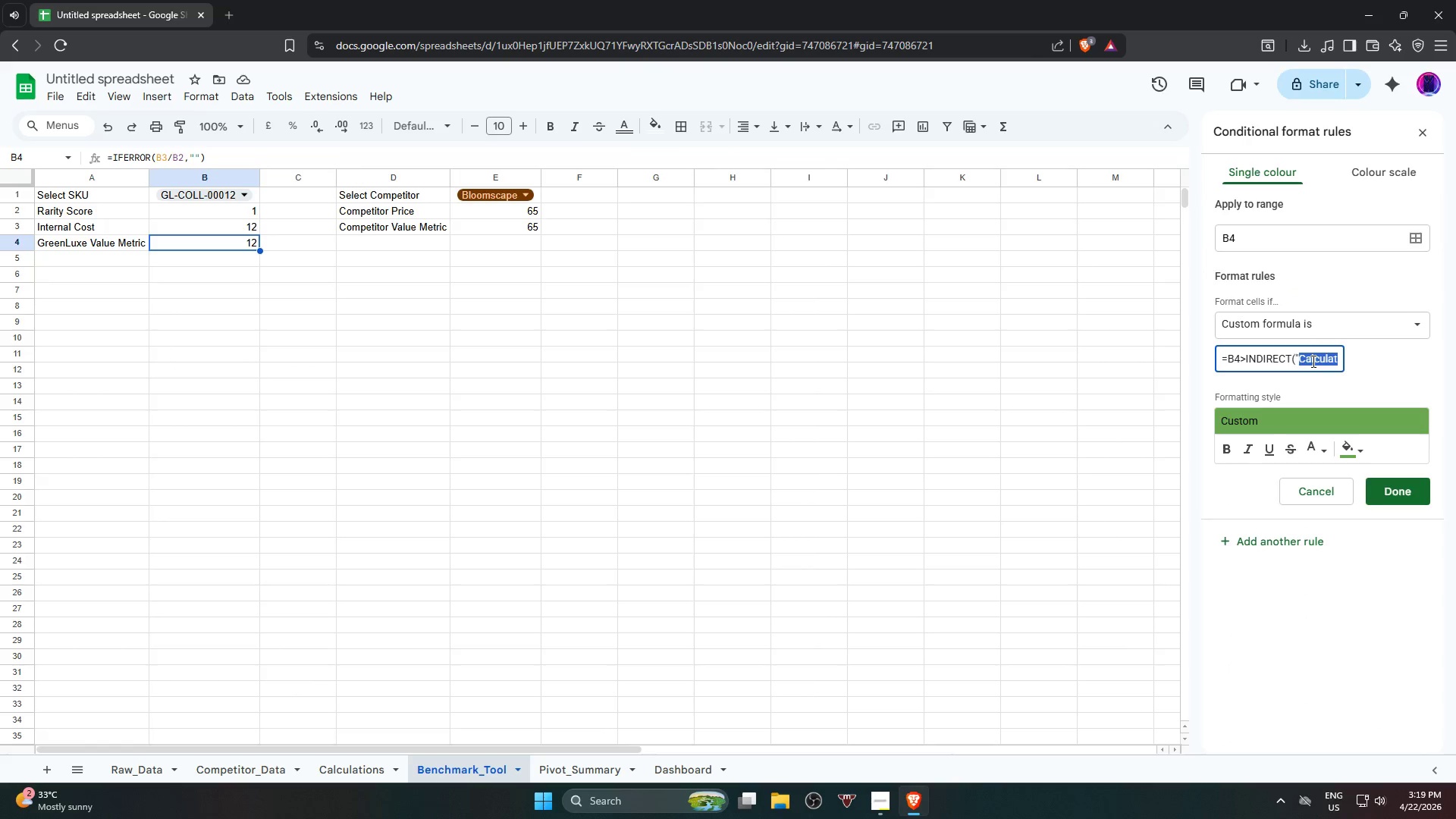 
triple_click([1312, 361])
 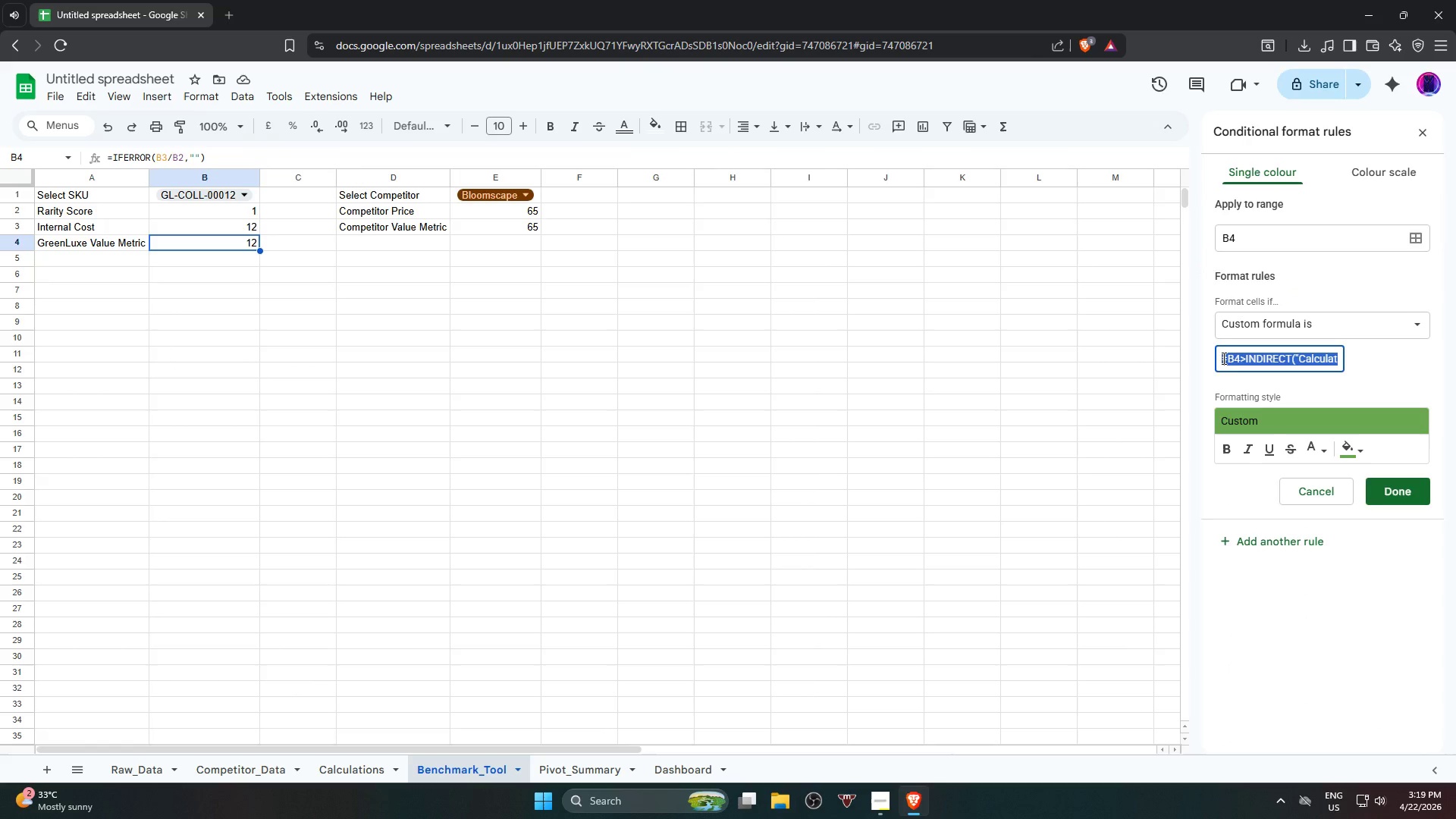 
left_click([1220, 358])
 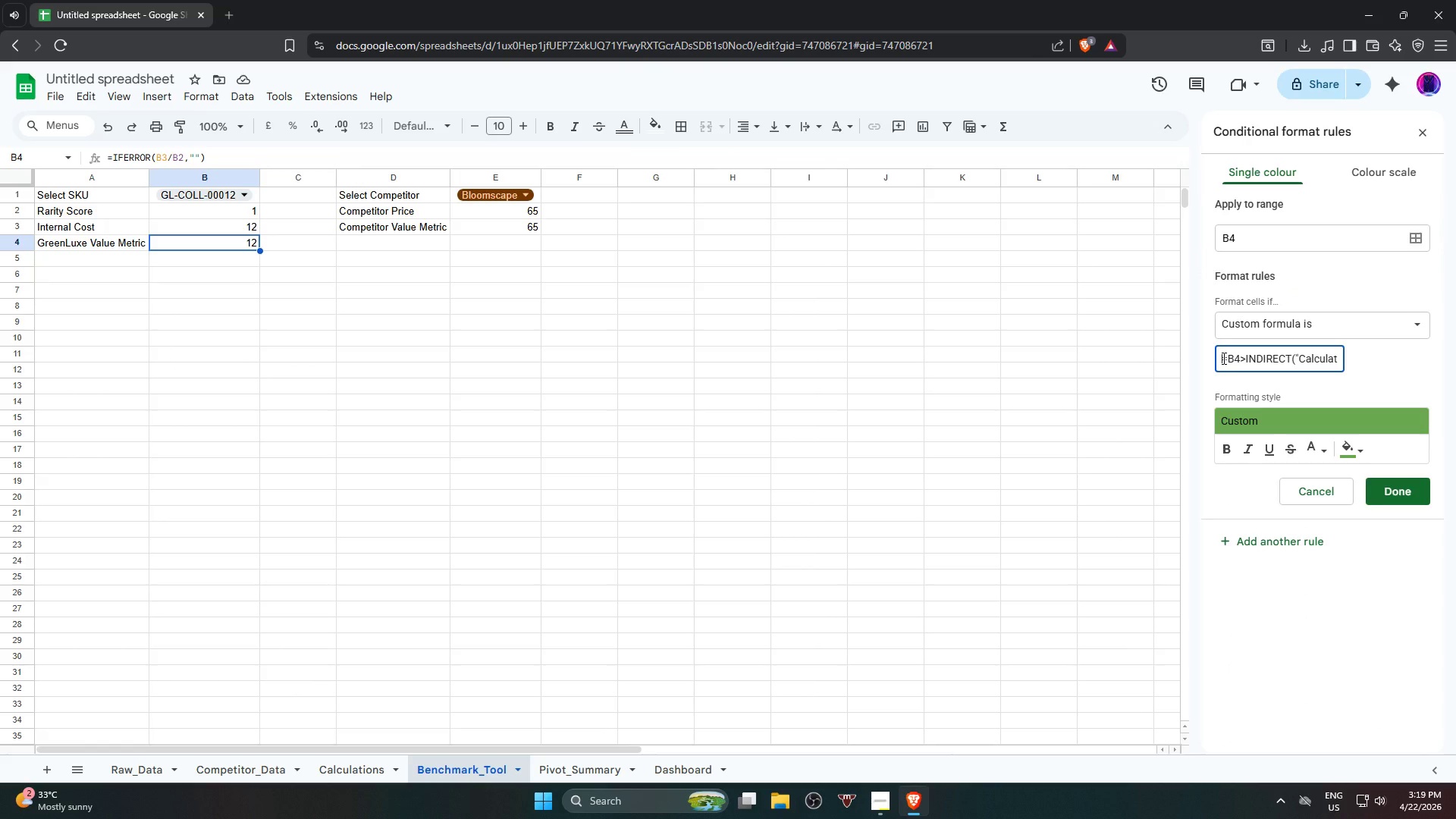 
left_click_drag(start_coordinate=[1222, 358], to_coordinate=[1426, 362])
 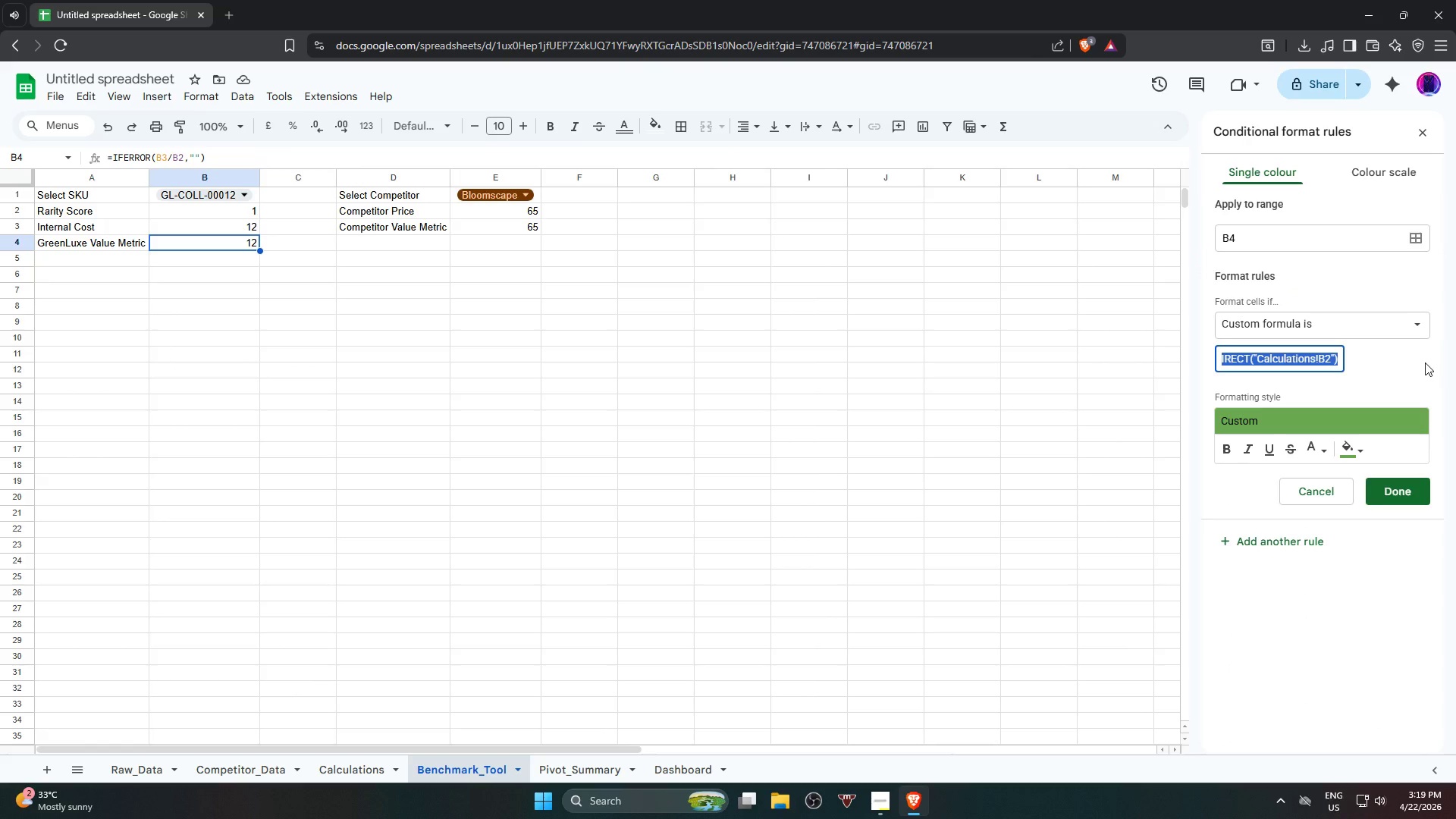 
key(Control+C)
 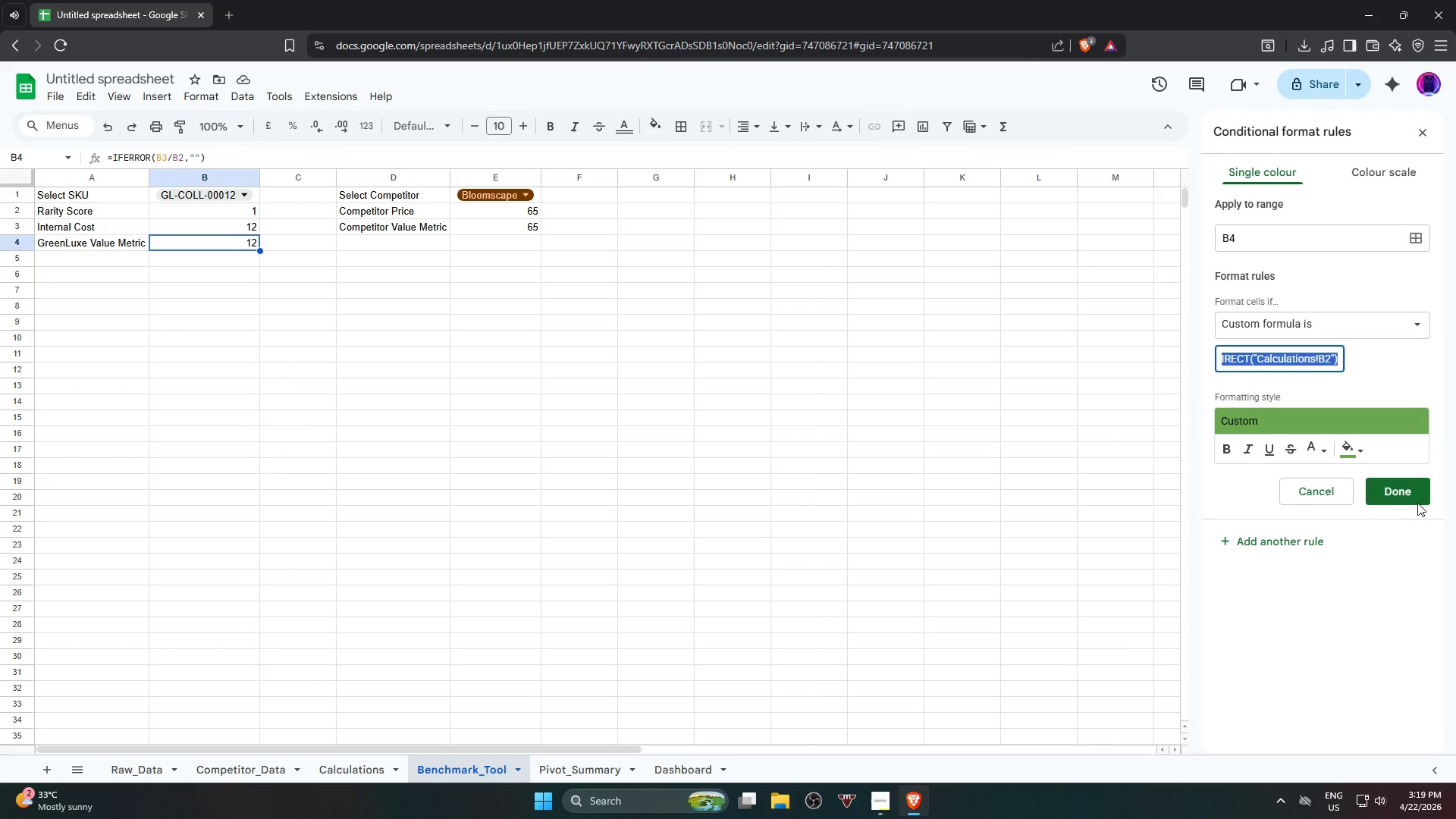 
left_click([1314, 233])
 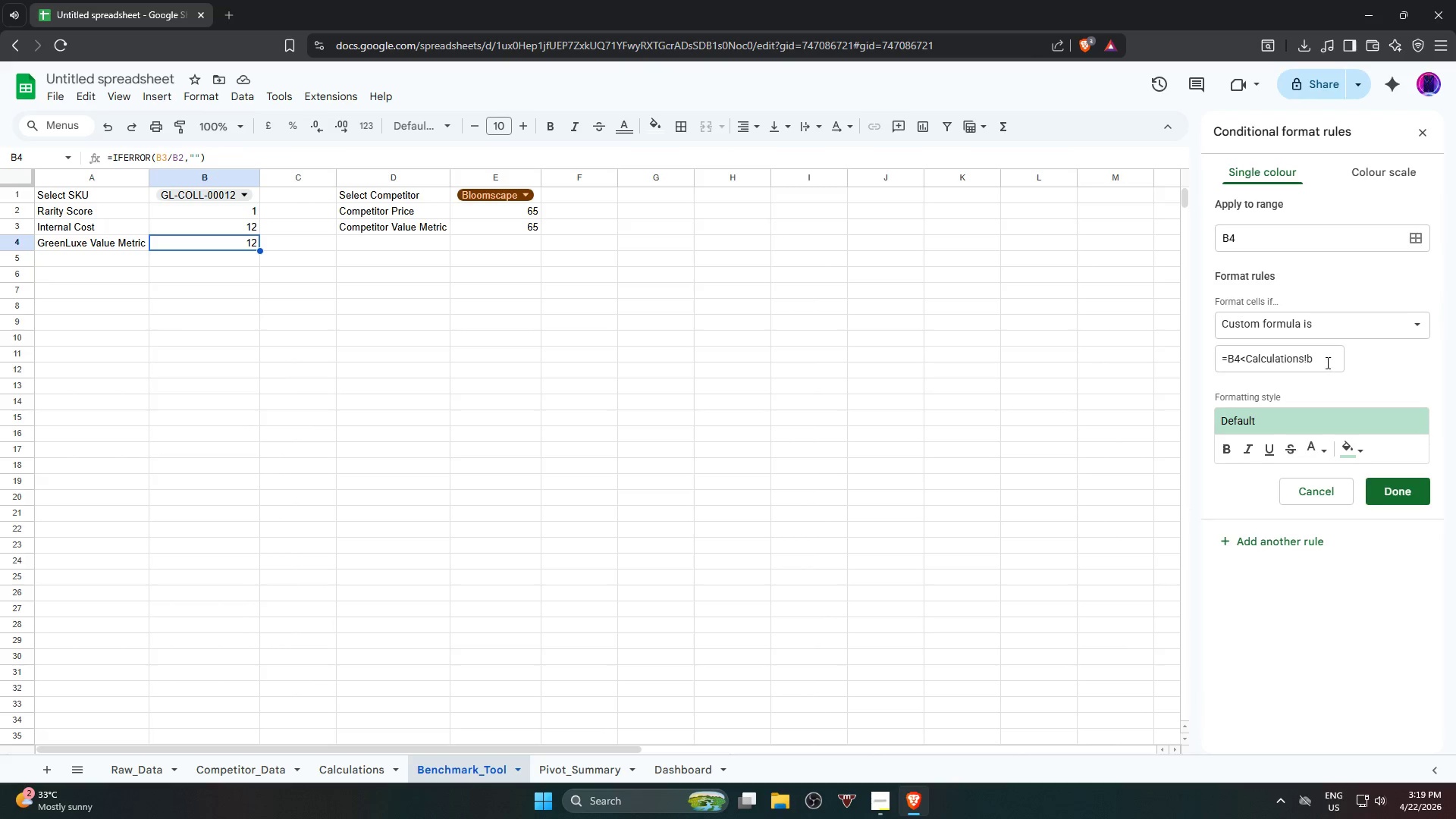 
left_click_drag(start_coordinate=[1320, 361], to_coordinate=[1138, 366])
 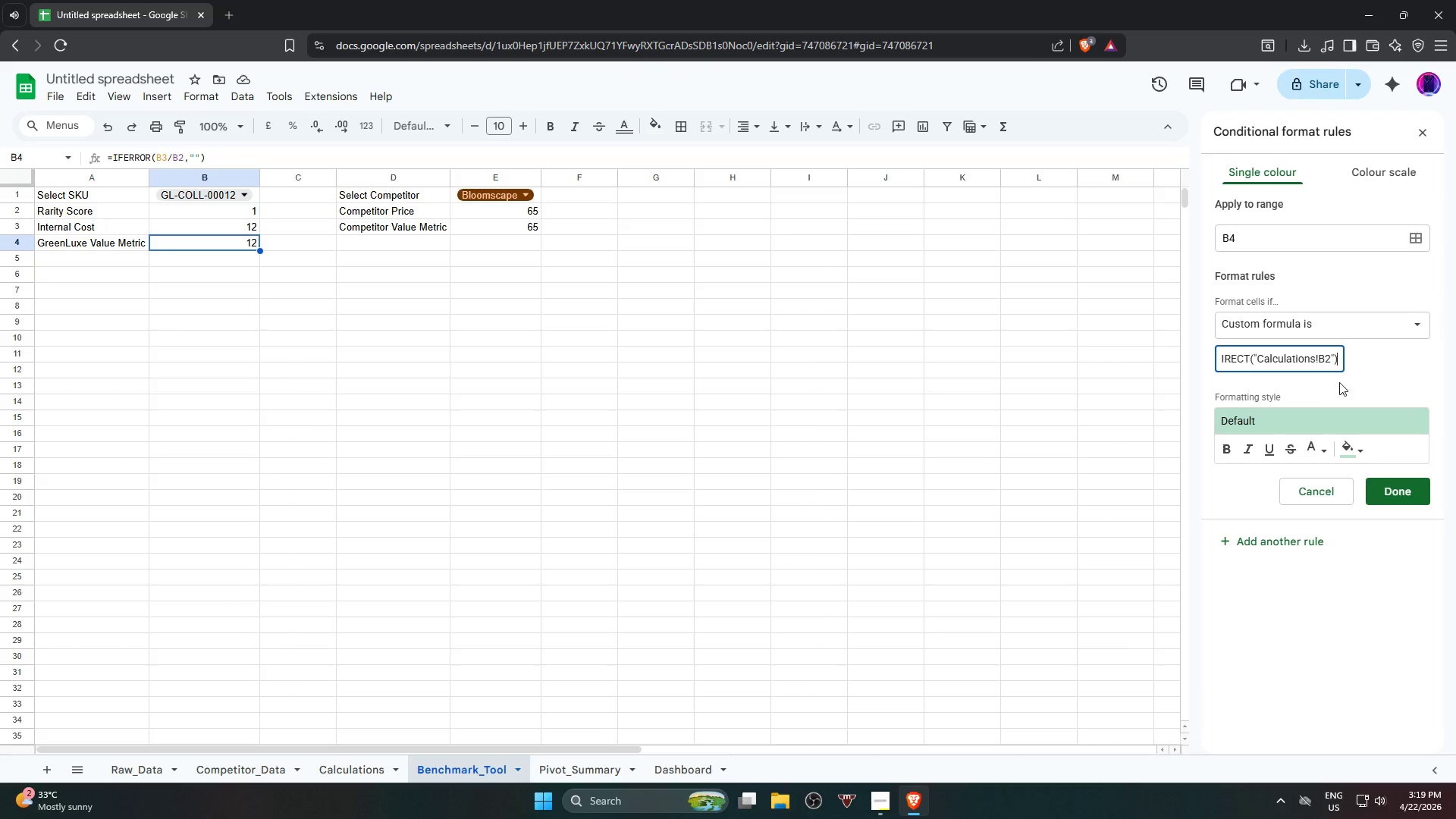 
key(Control+V)
 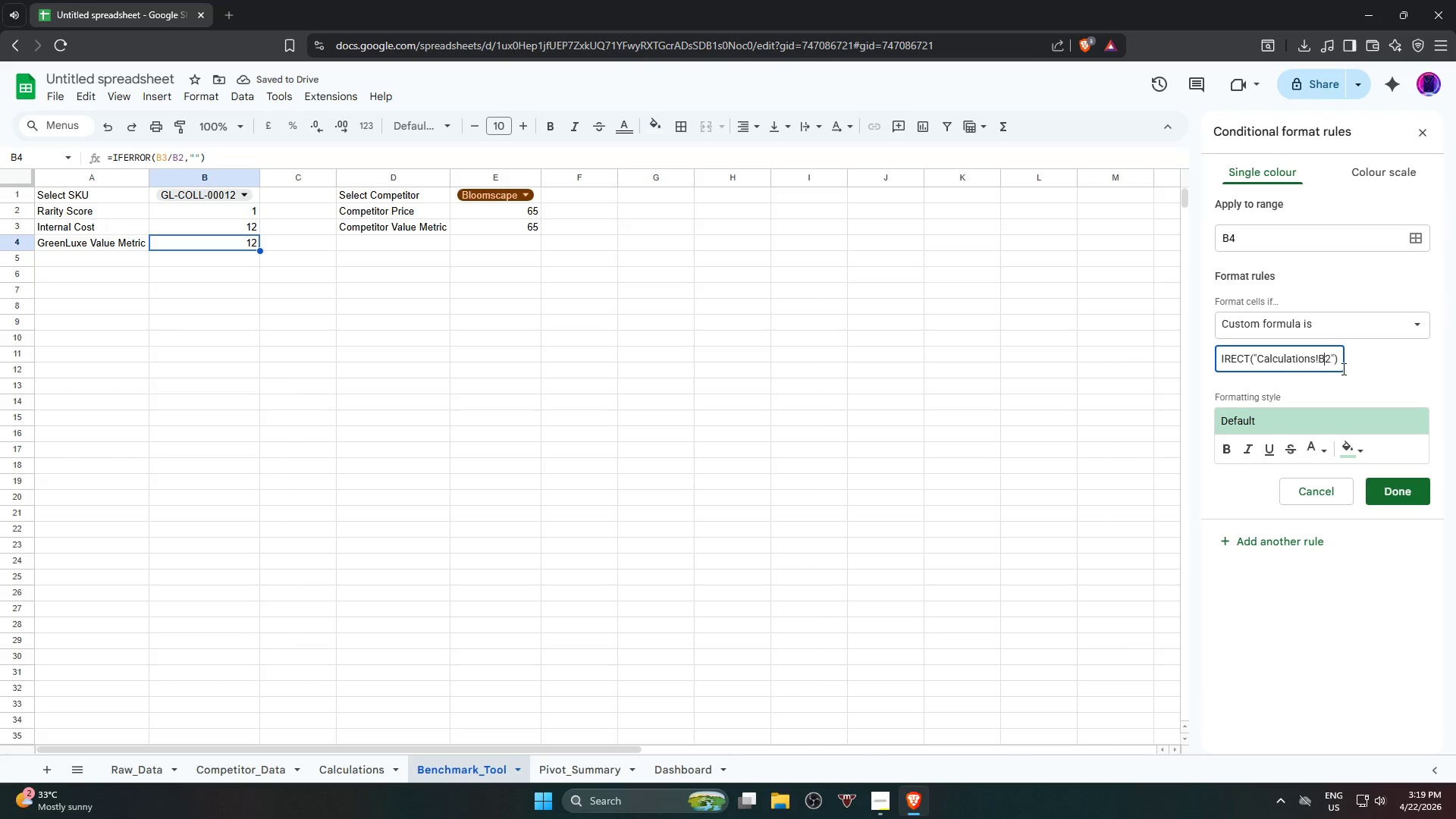 
key(ArrowRight)
 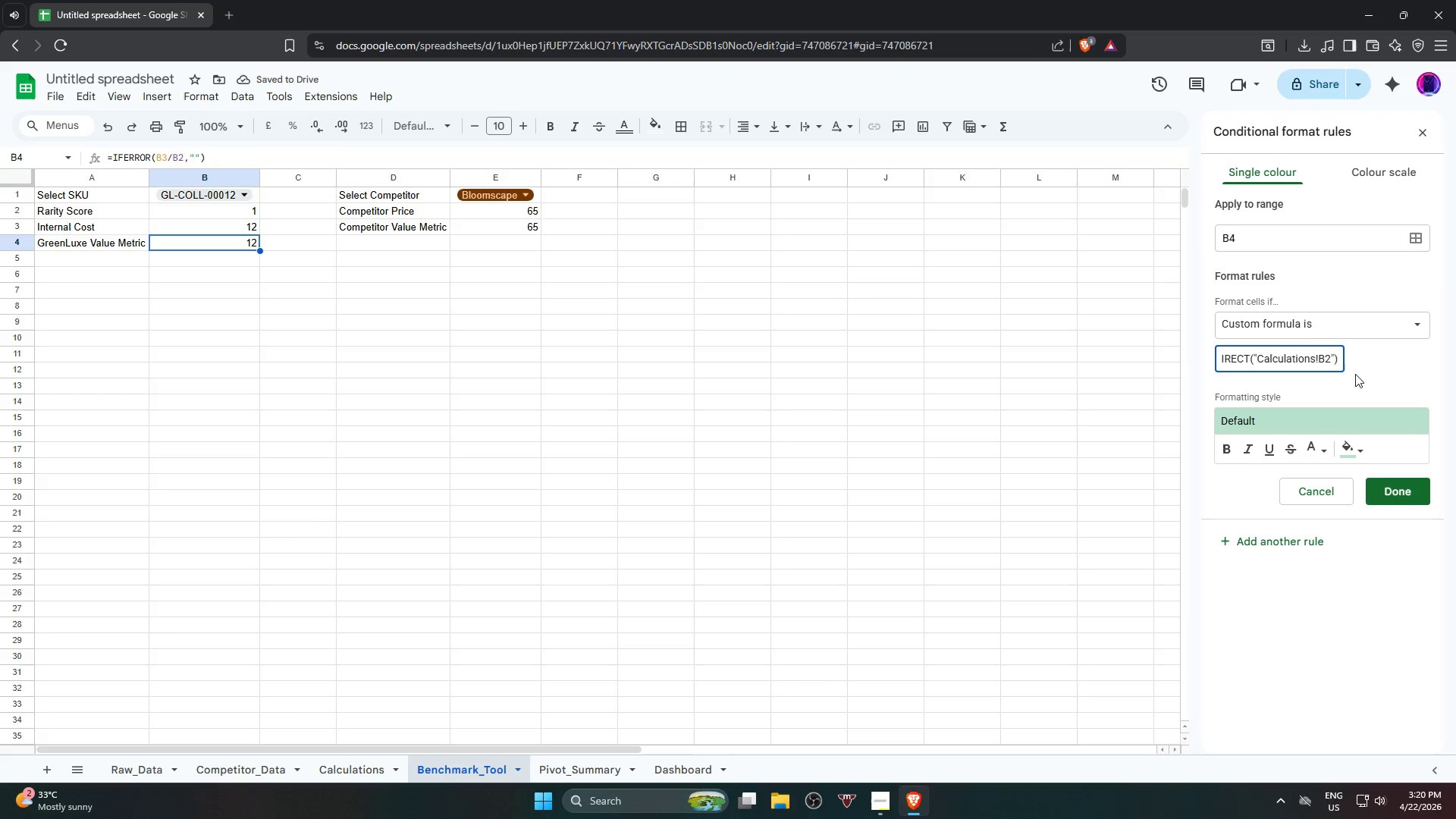 
key(Backspace)
 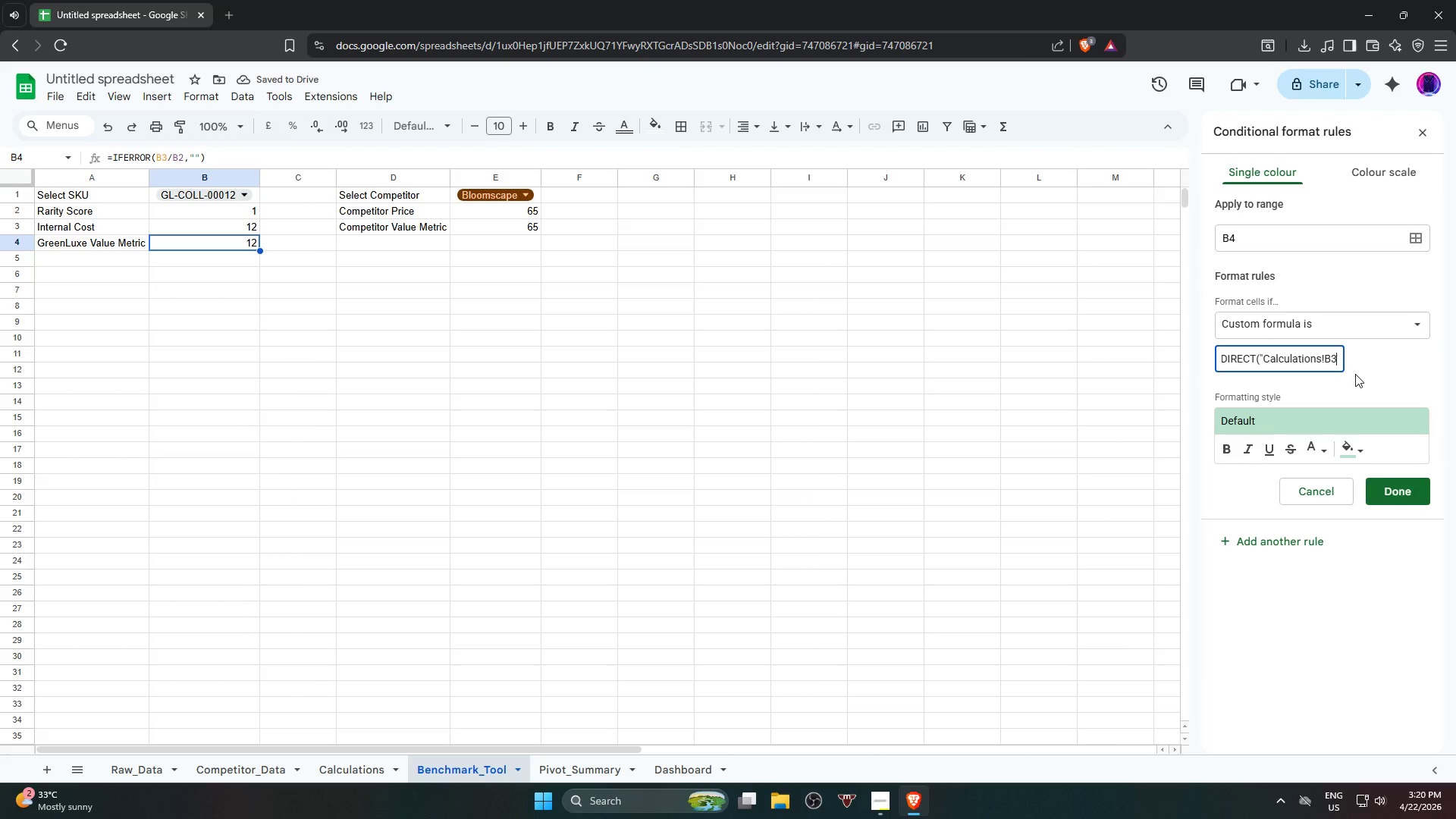 
key(3)
 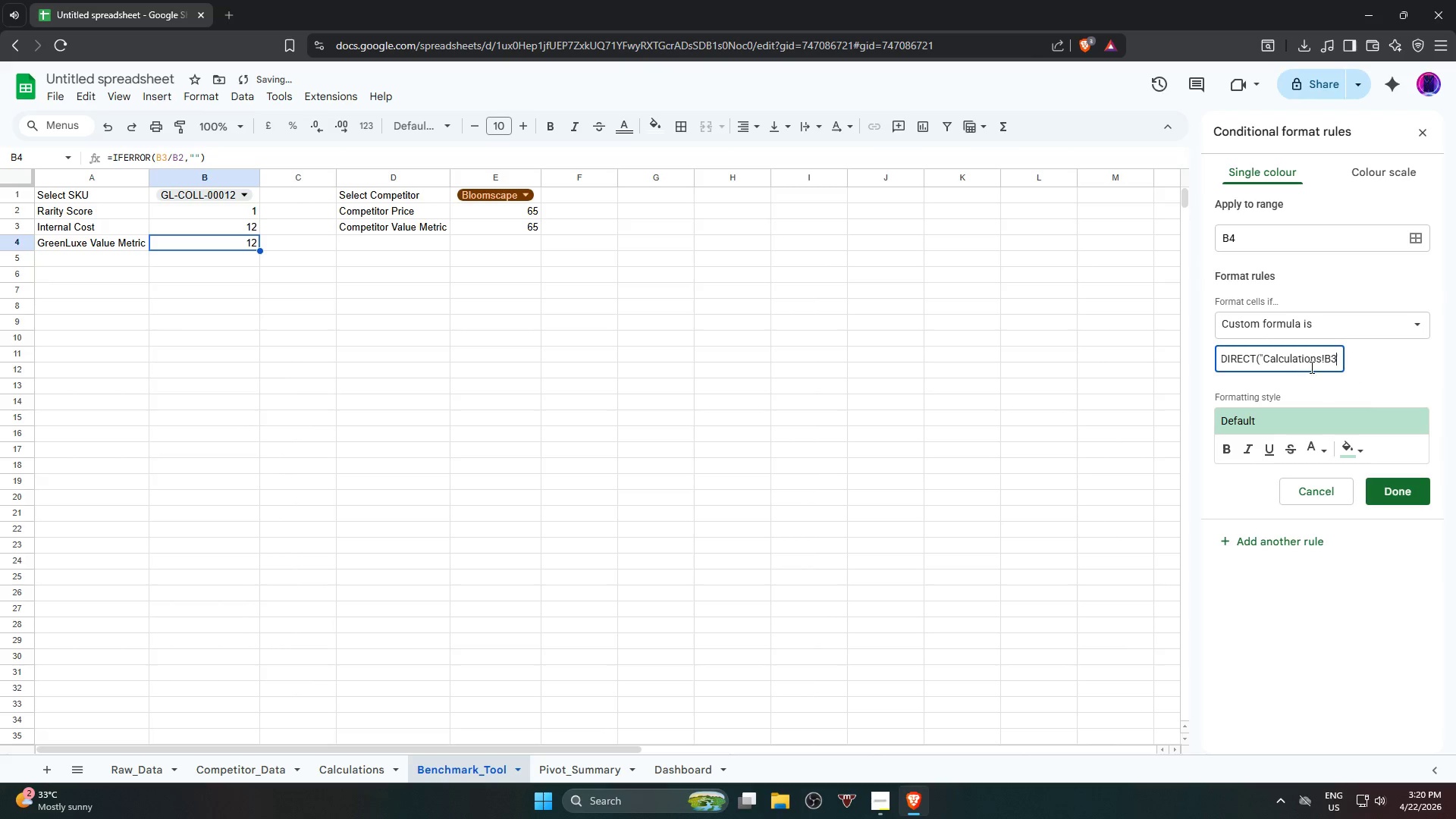 
left_click_drag(start_coordinate=[1311, 362], to_coordinate=[1443, 365])
 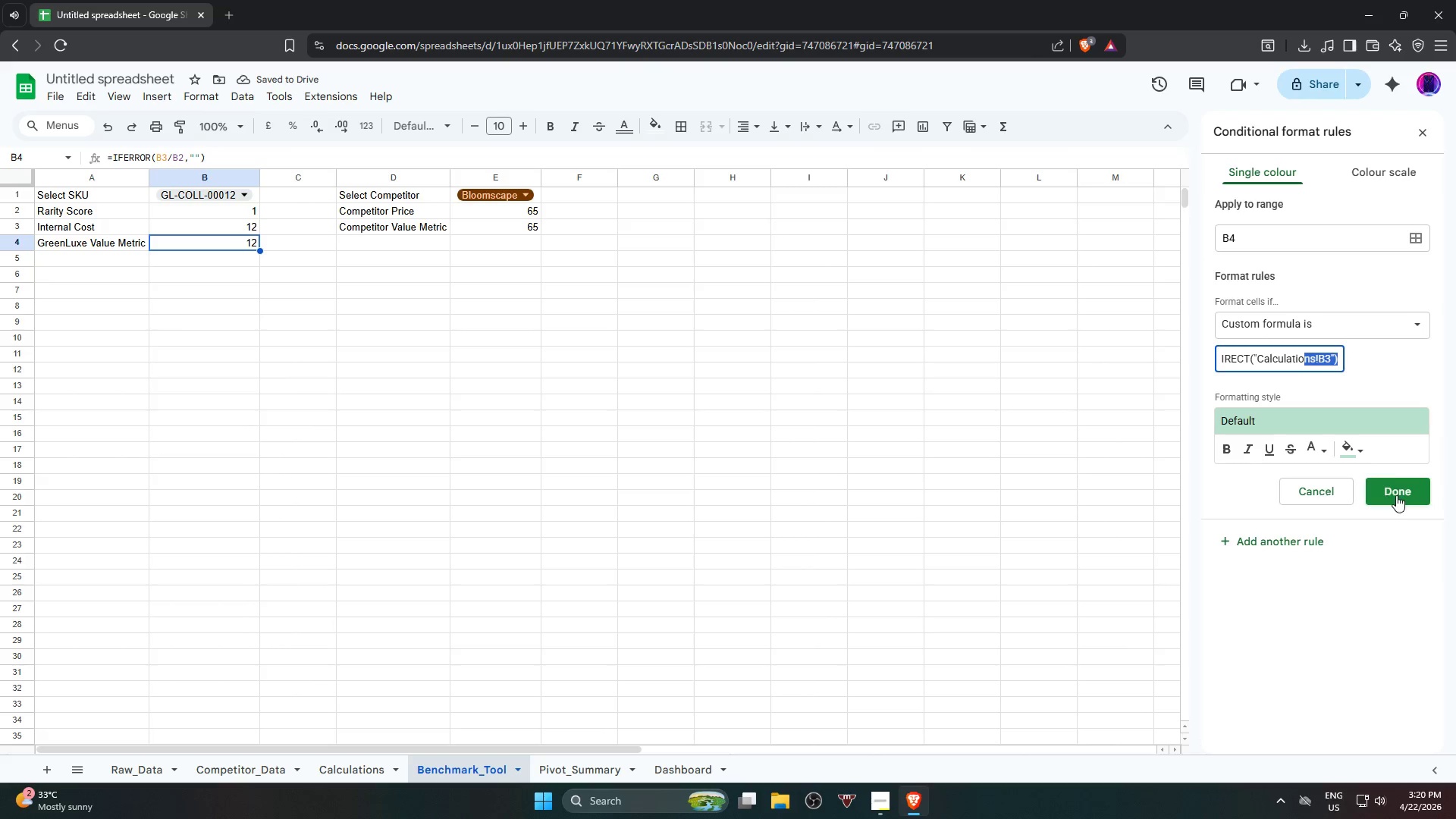 
left_click([1353, 446])
 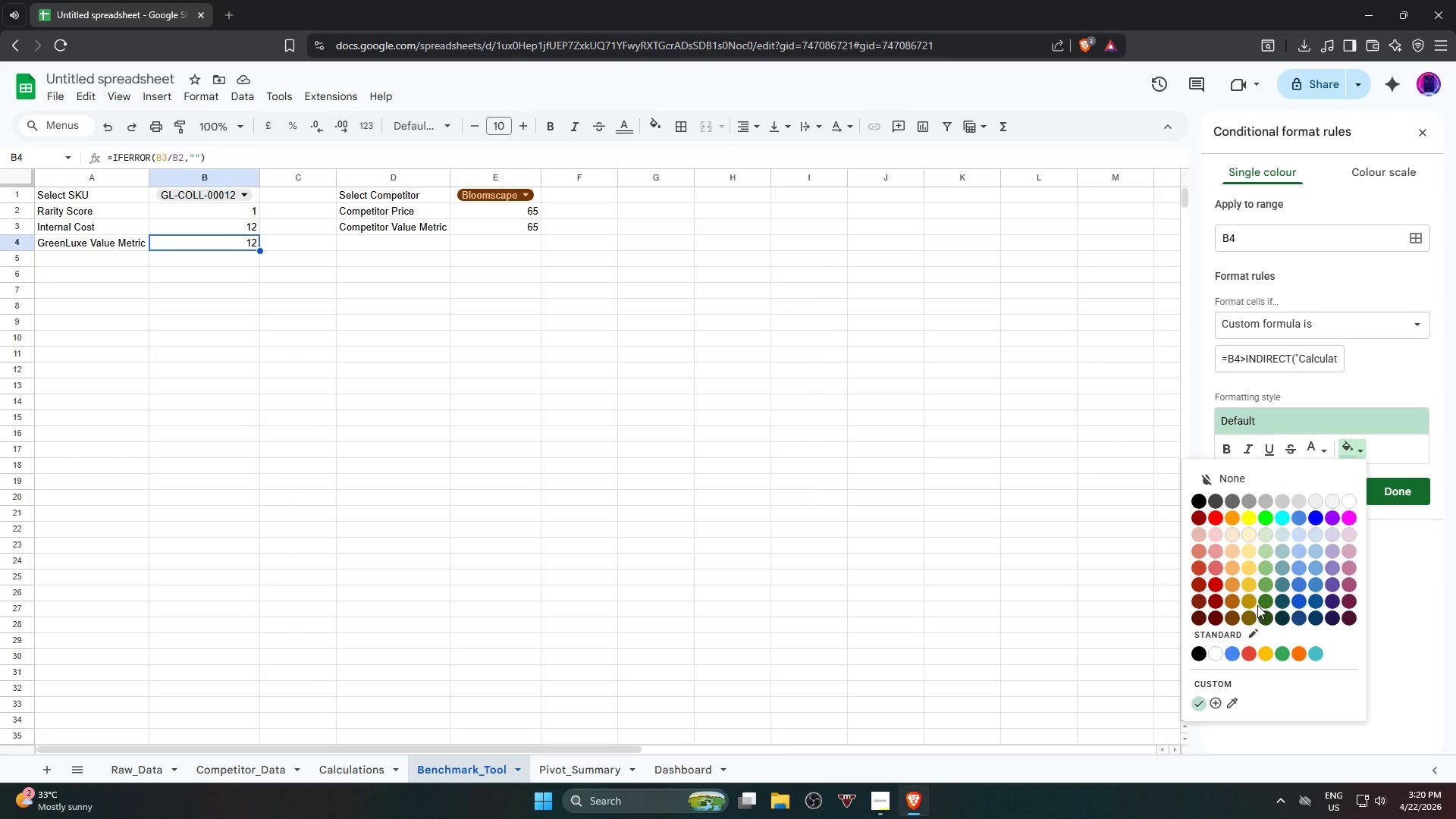 
wait(8.86)
 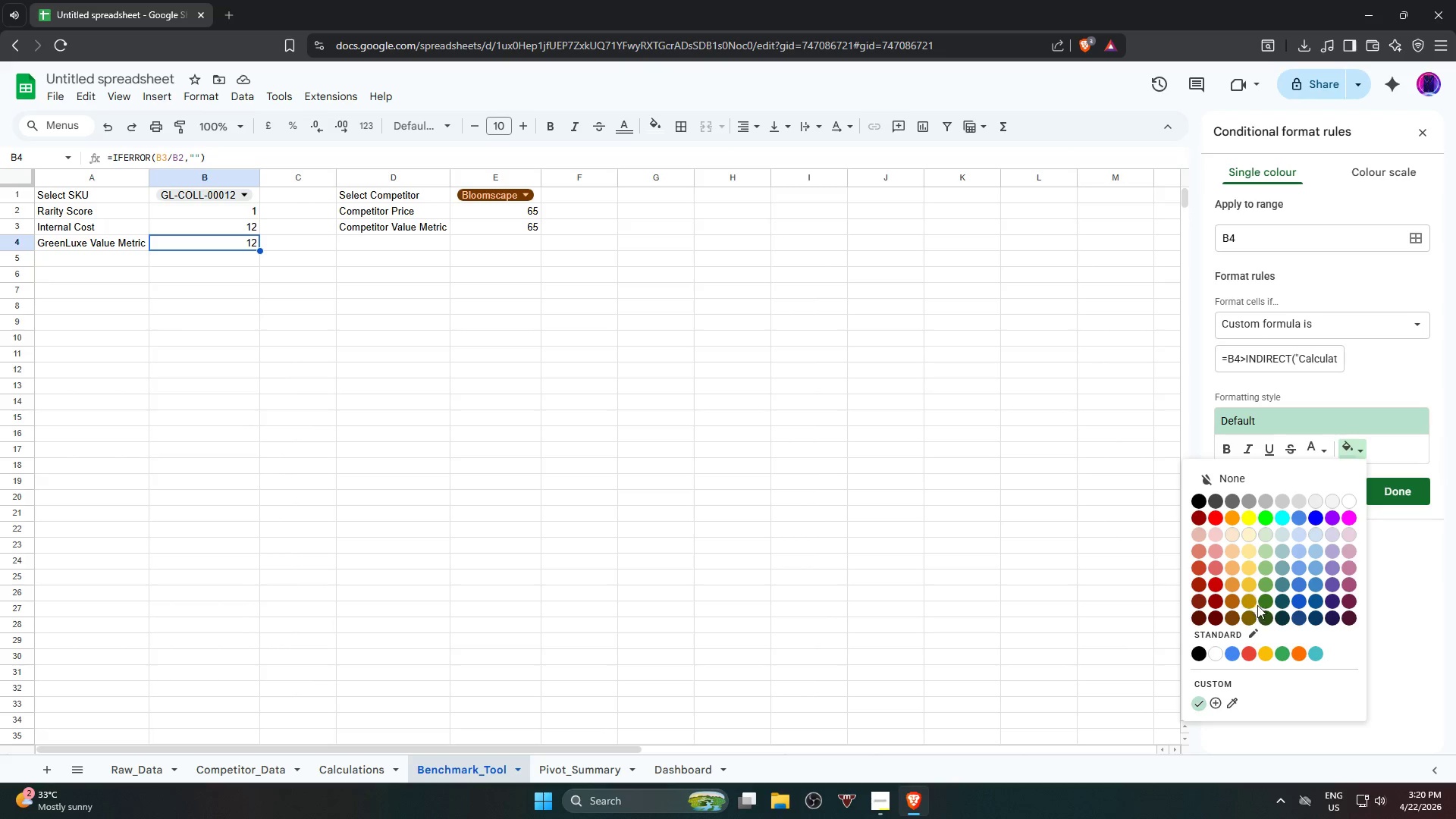 
left_click([1351, 453])
 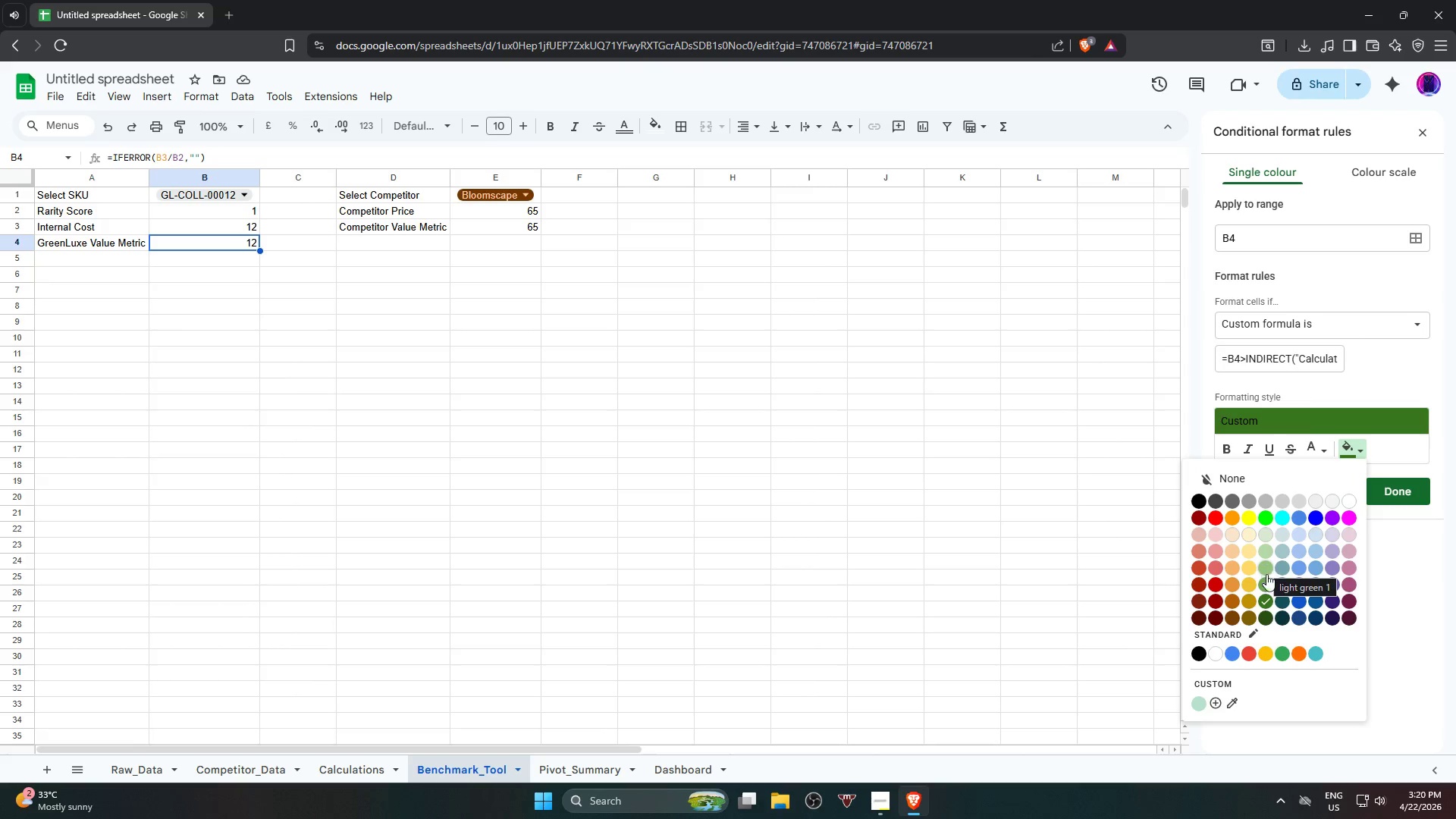 
wait(6.33)
 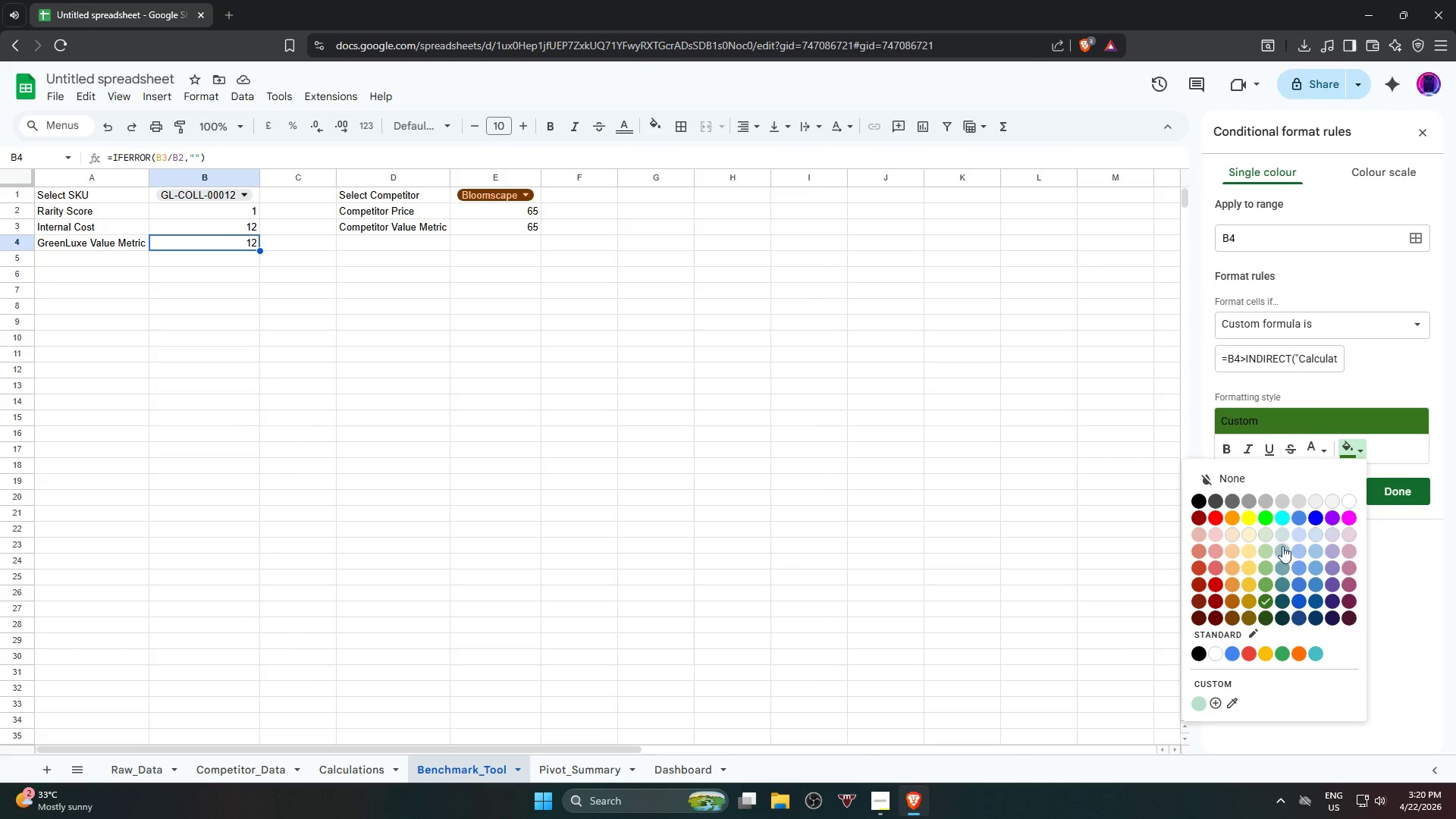 
left_click([1267, 583])
 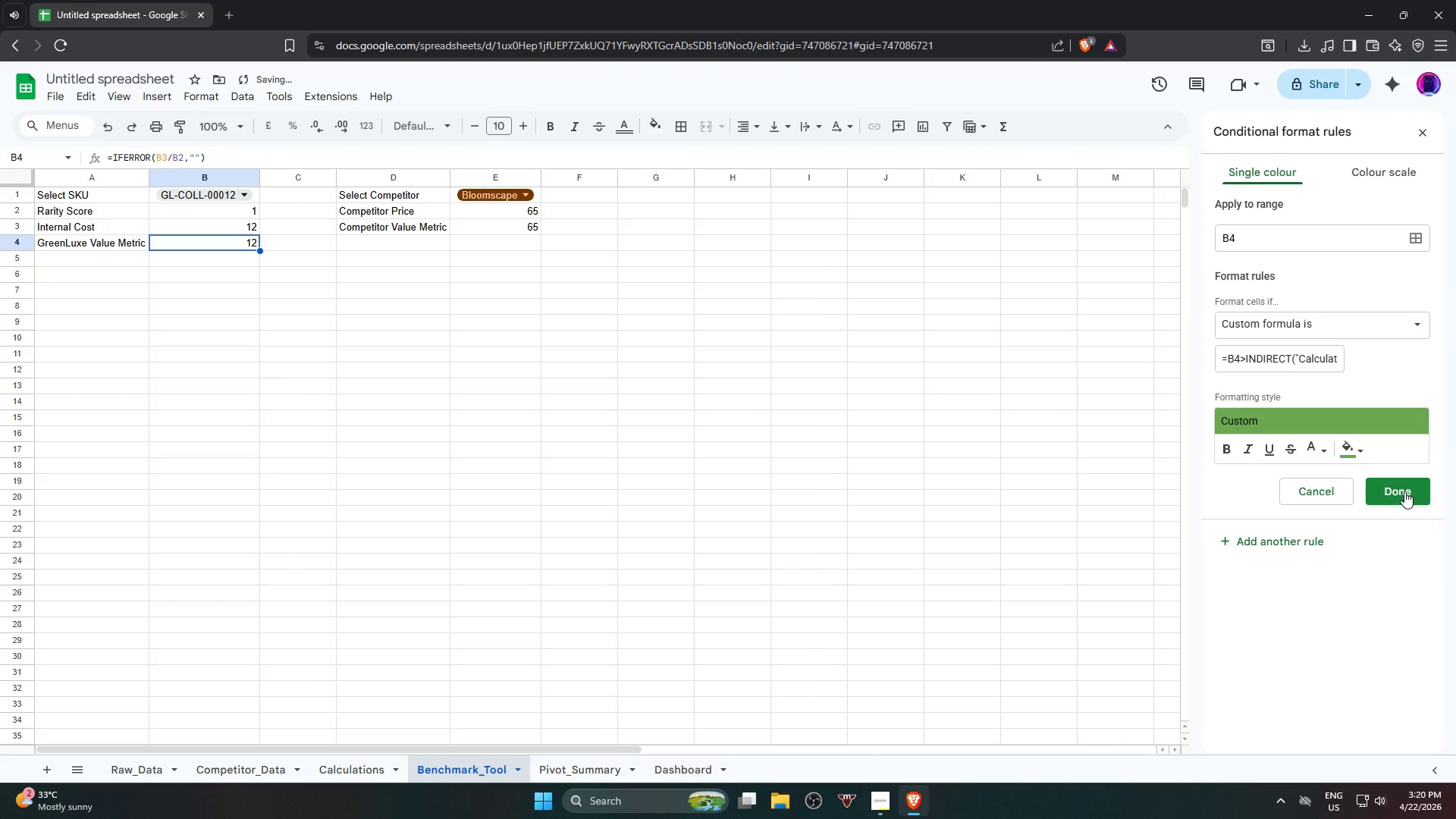 
left_click([1404, 491])
 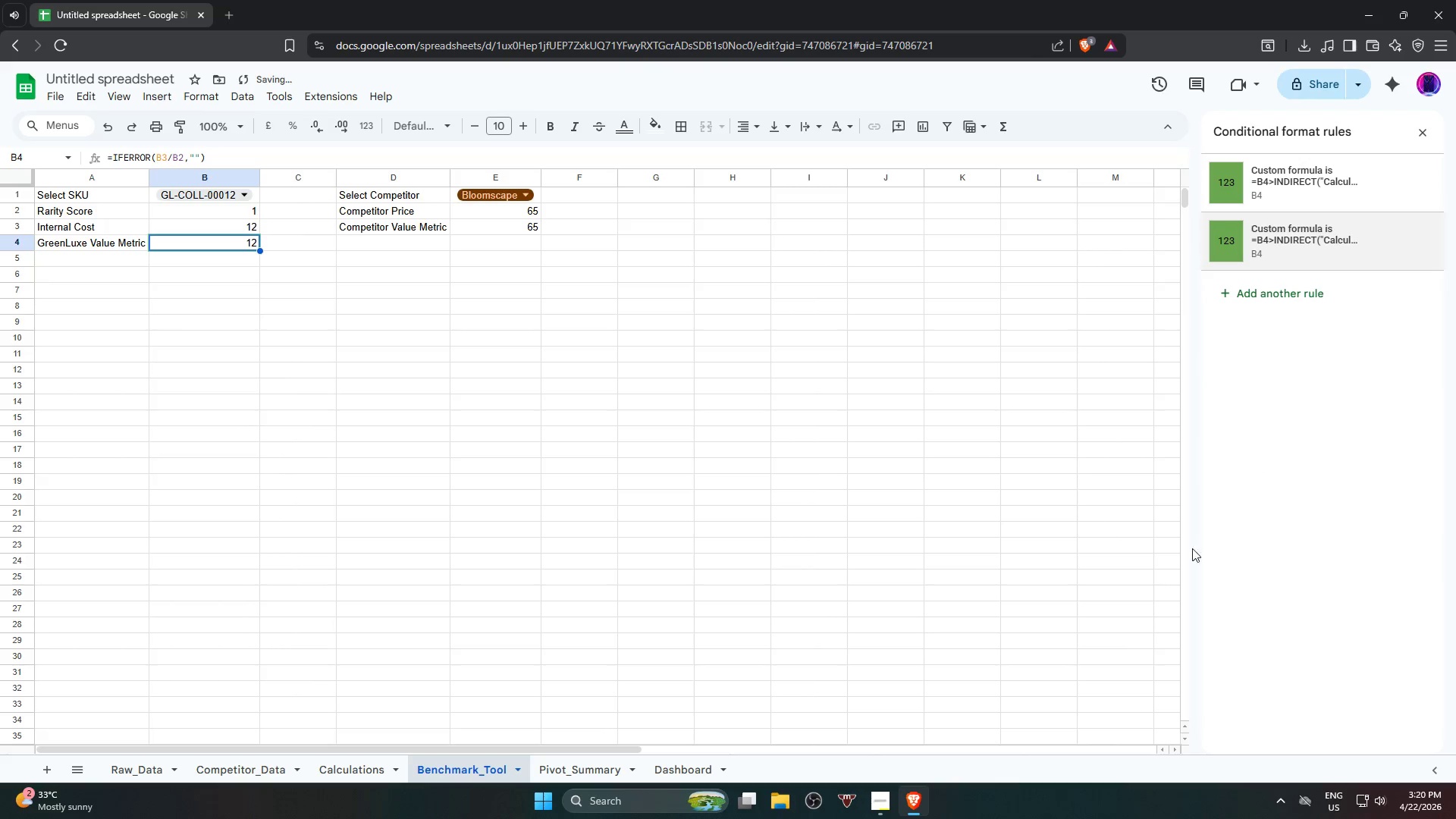 
left_click([936, 554])
 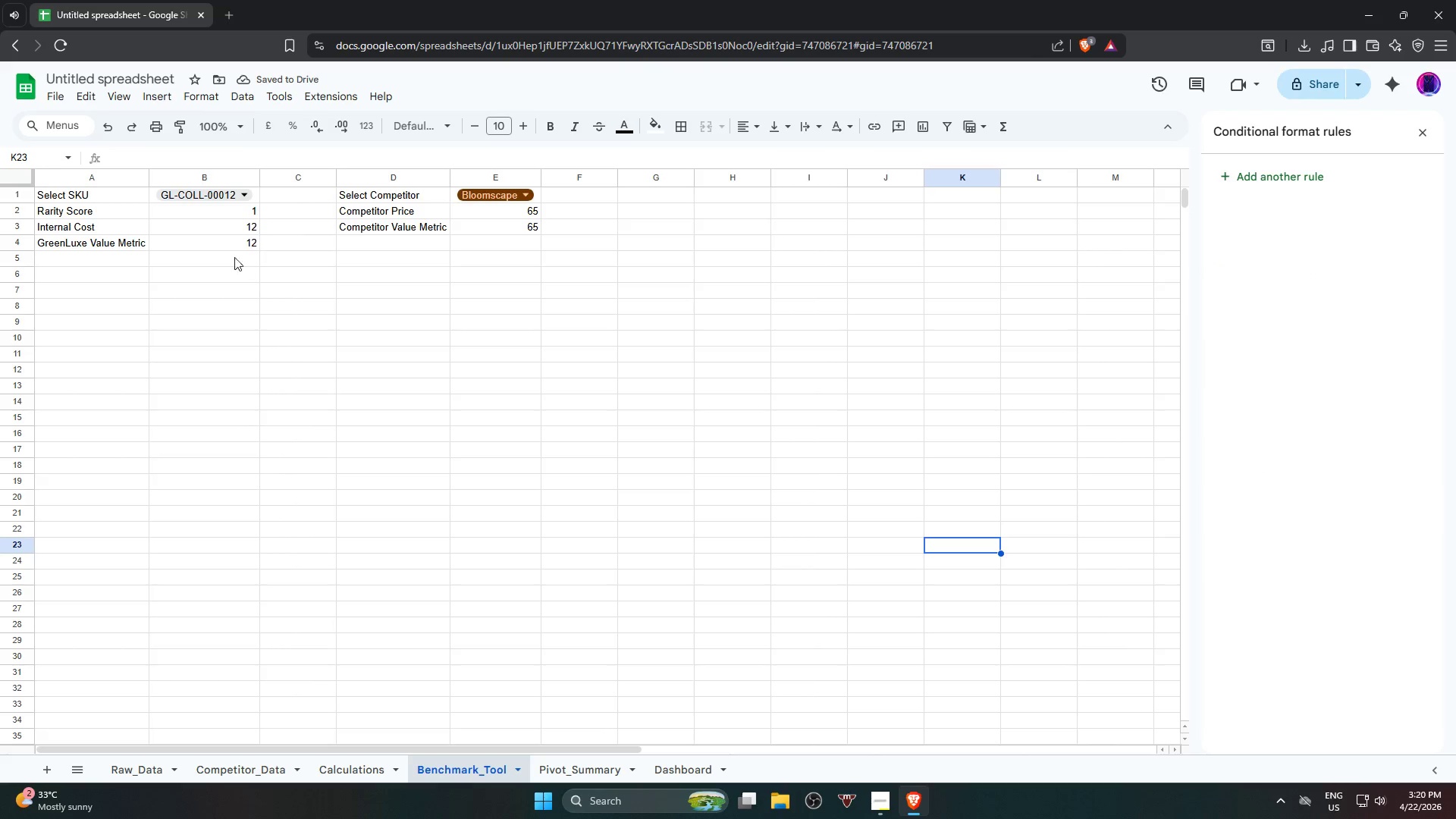 
left_click([223, 242])
 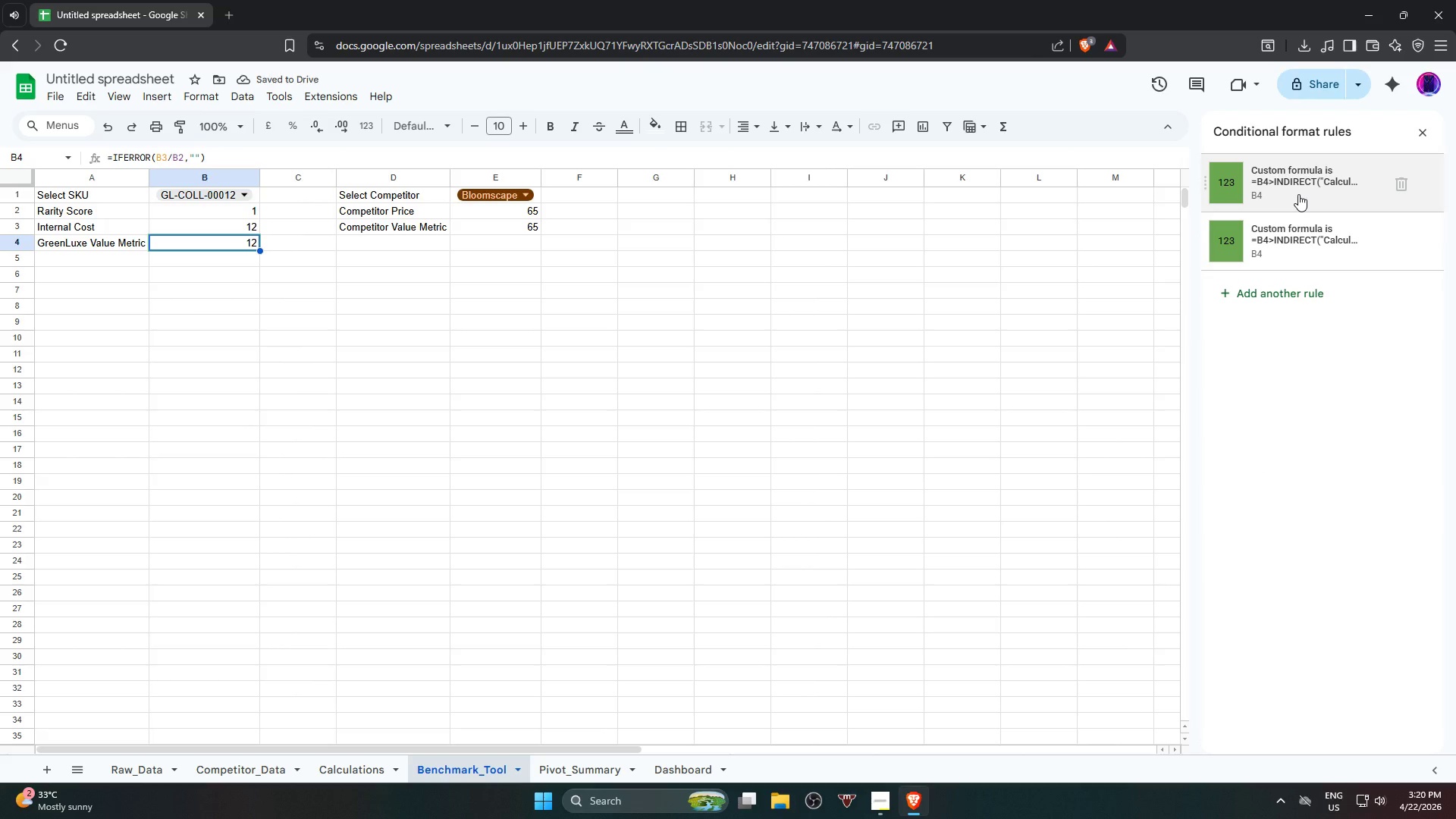 
left_click([1298, 194])
 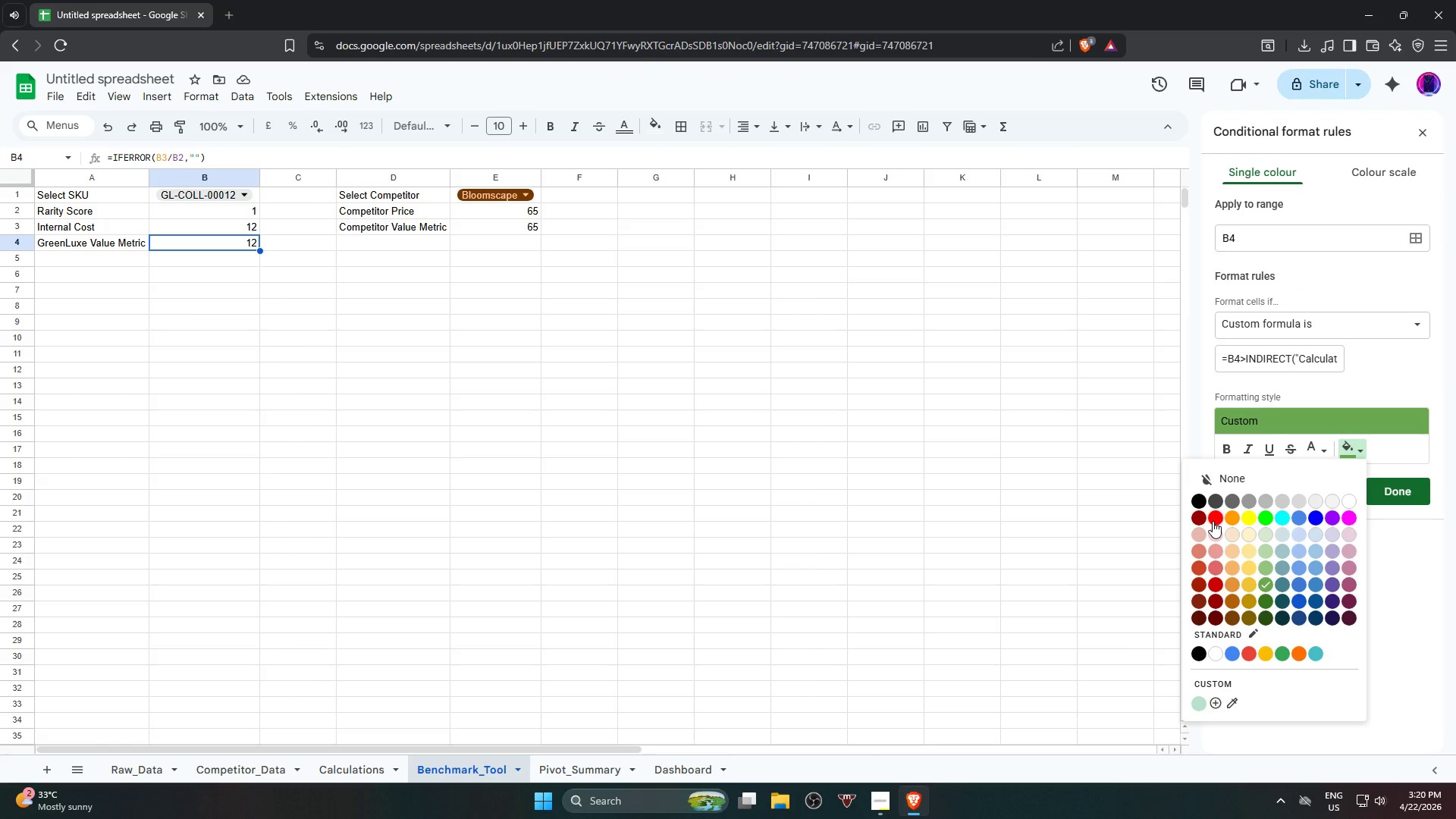 
left_click([1216, 581])
 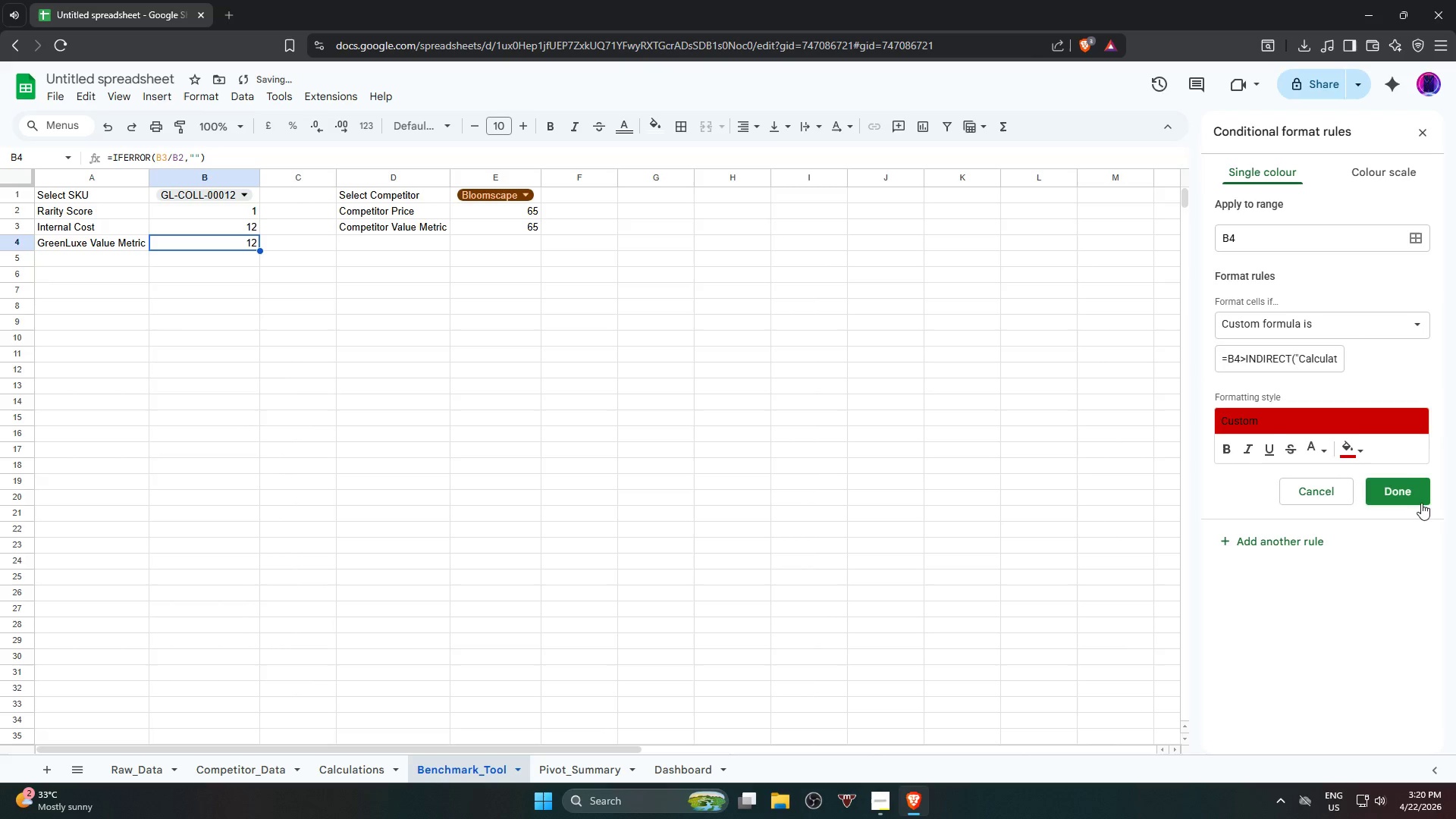 
left_click([1410, 498])
 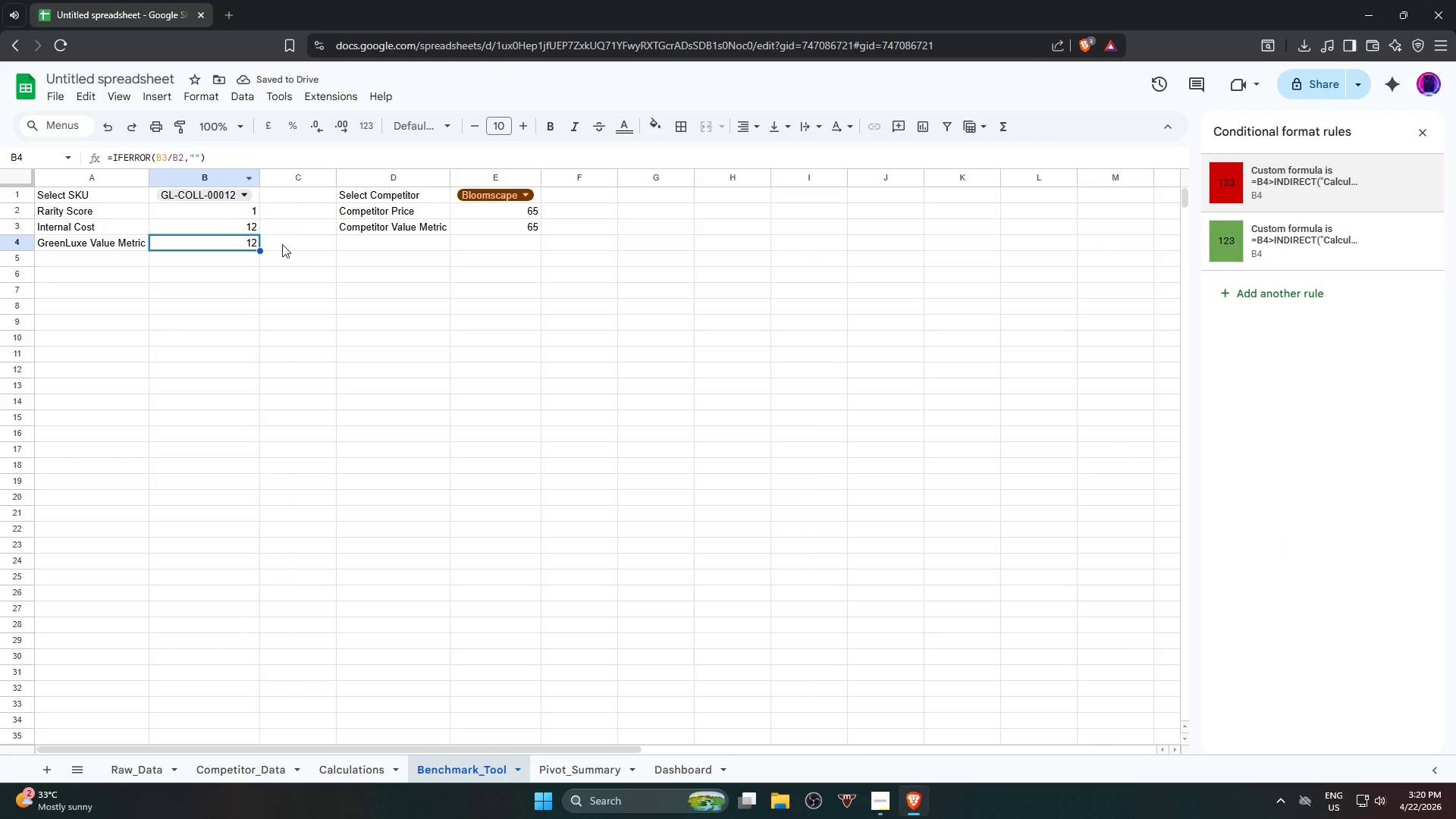 
double_click([194, 238])
 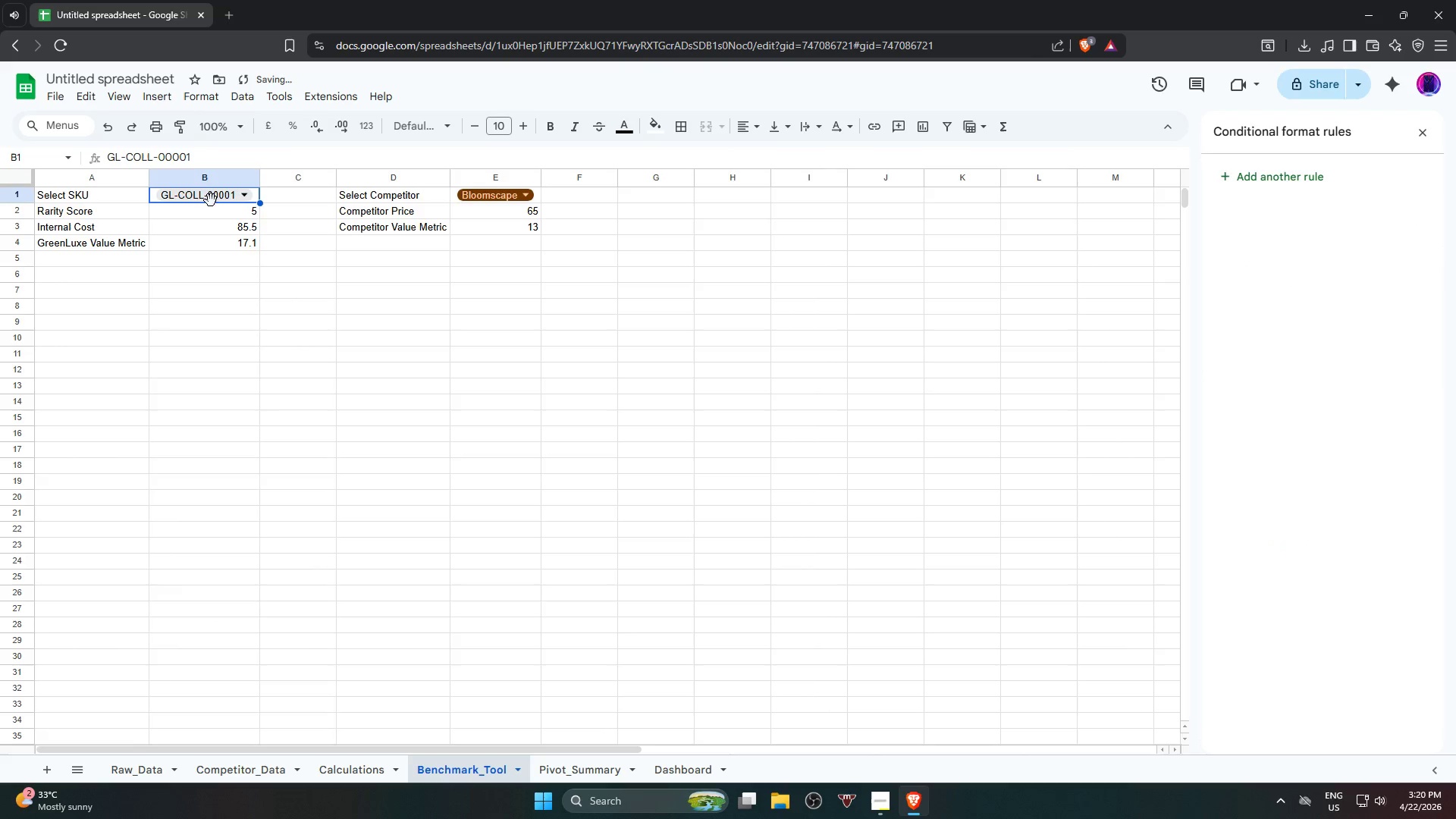 
left_click([211, 199])
 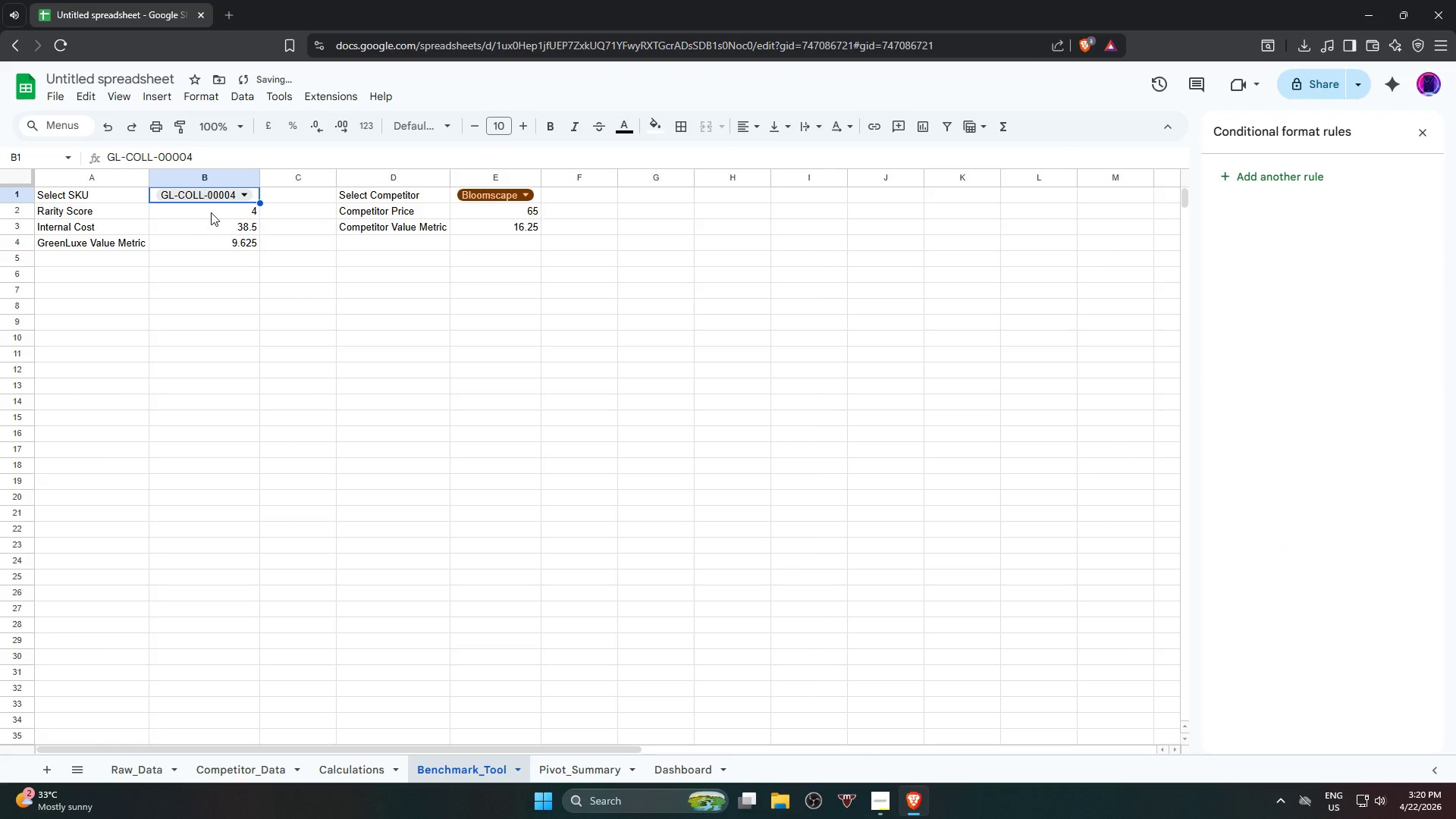 
left_click([214, 199])
 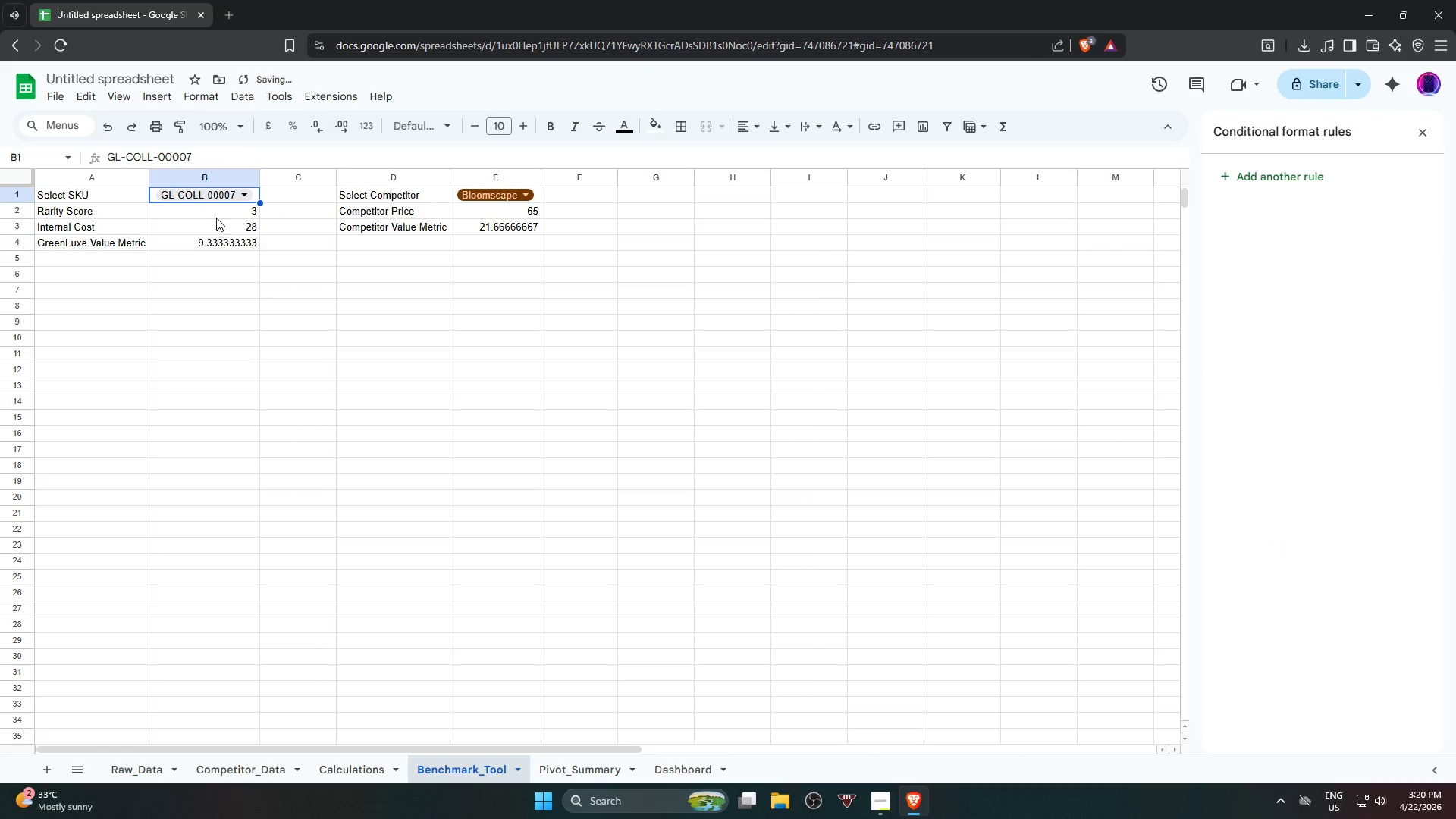 
left_click([216, 199])
 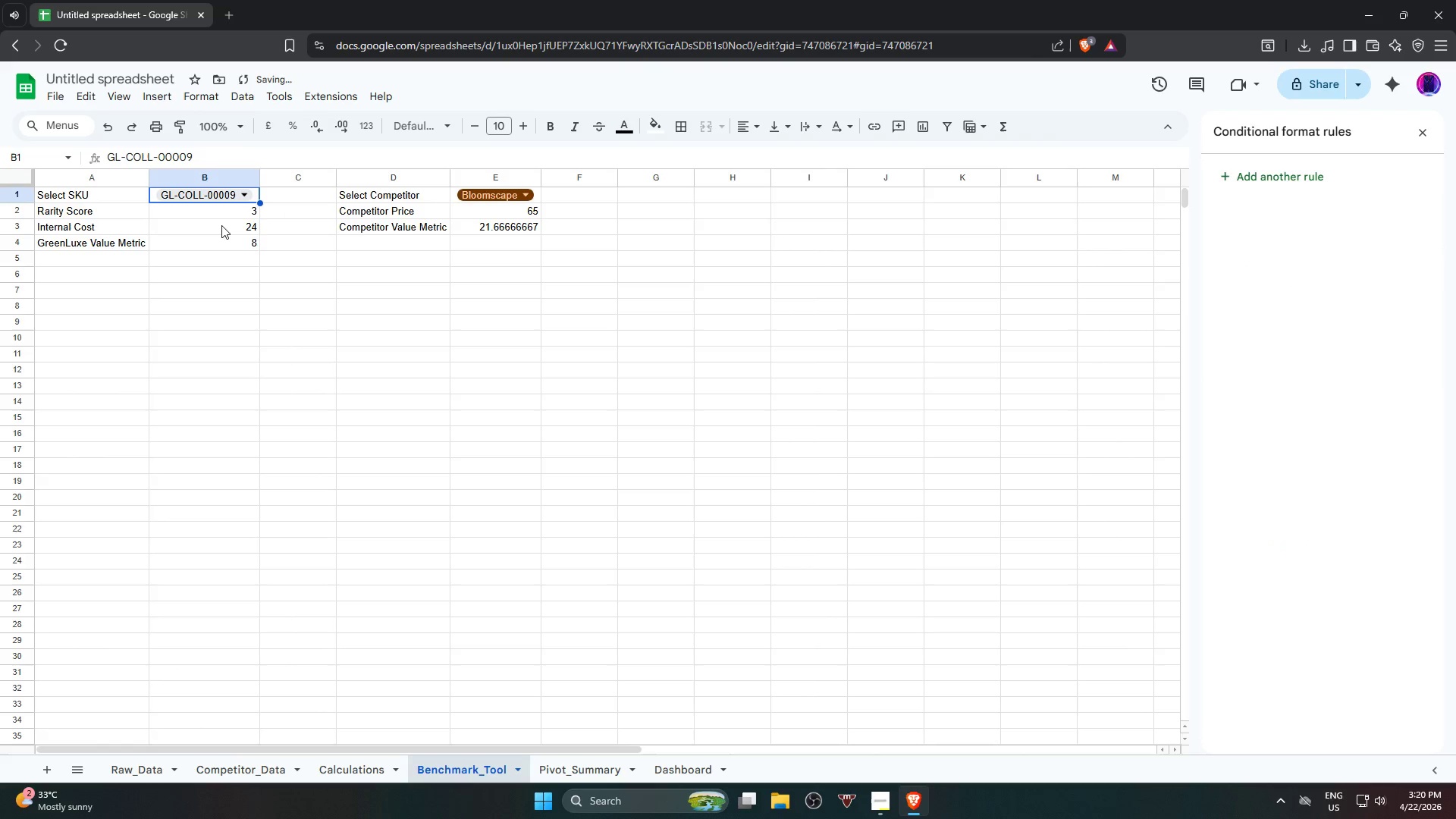 
left_click([219, 199])
 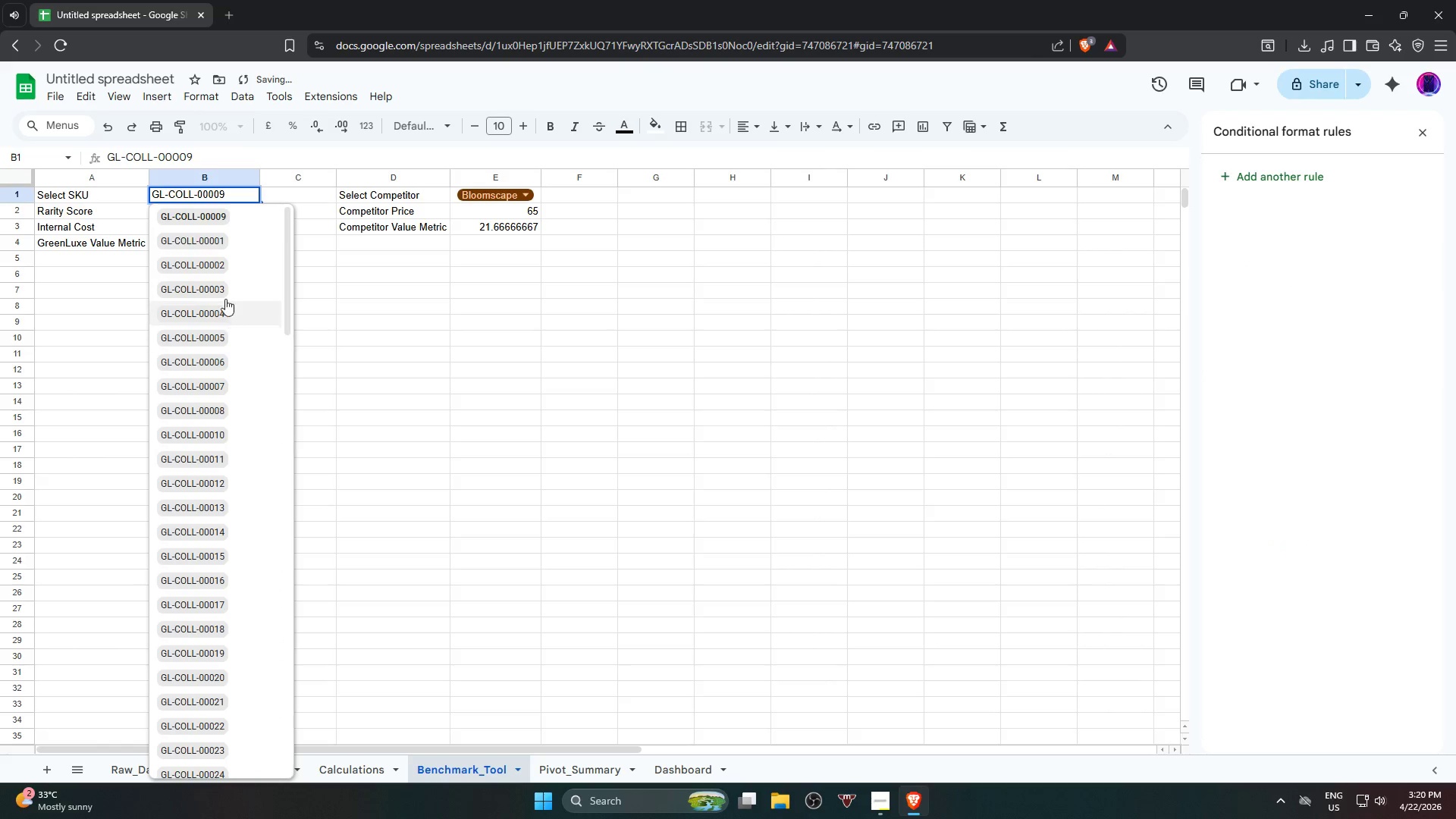 
left_click([243, 601])
 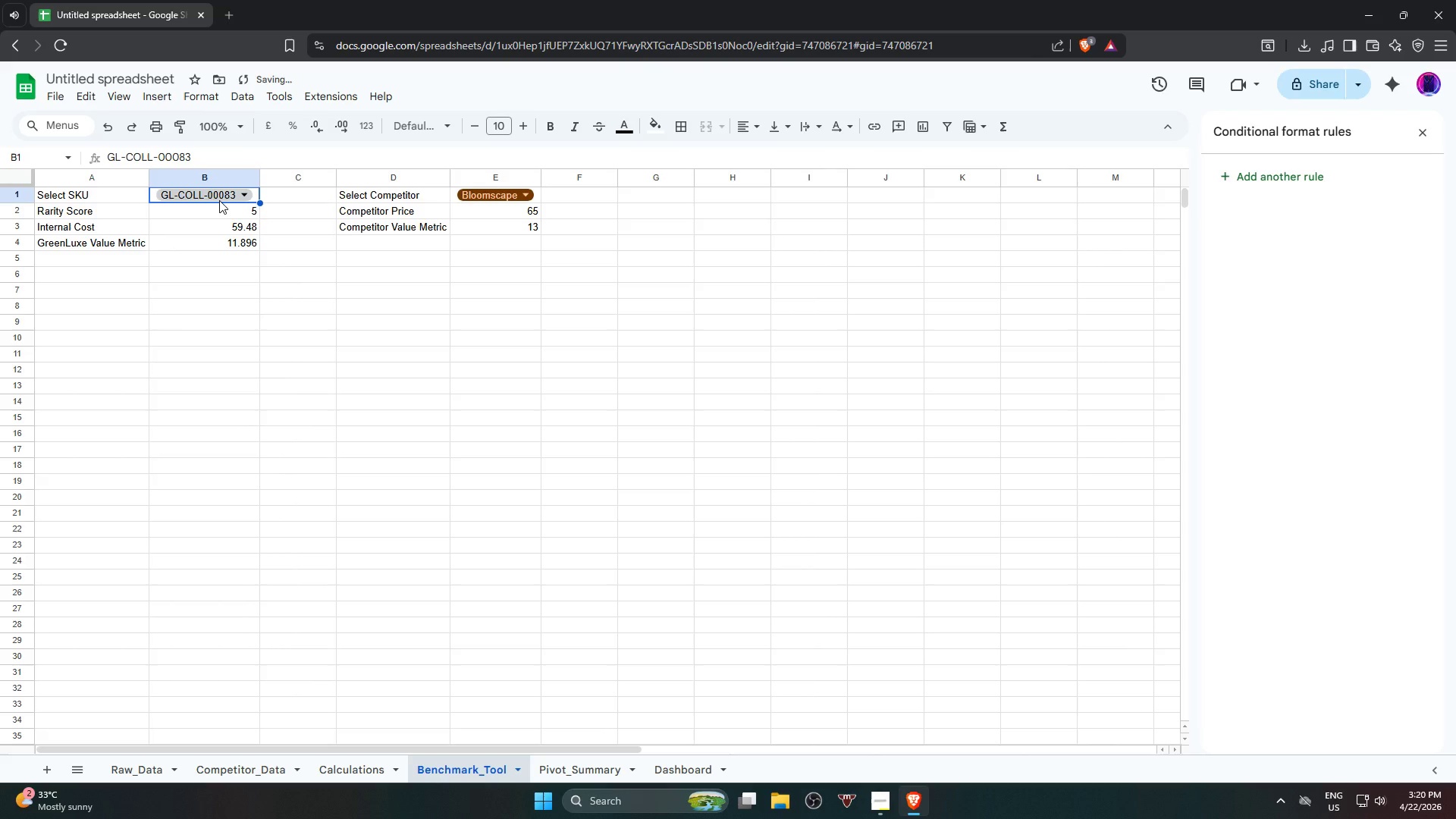 
scroll: coordinate [242, 595], scroll_direction: down, amount: 21.0
 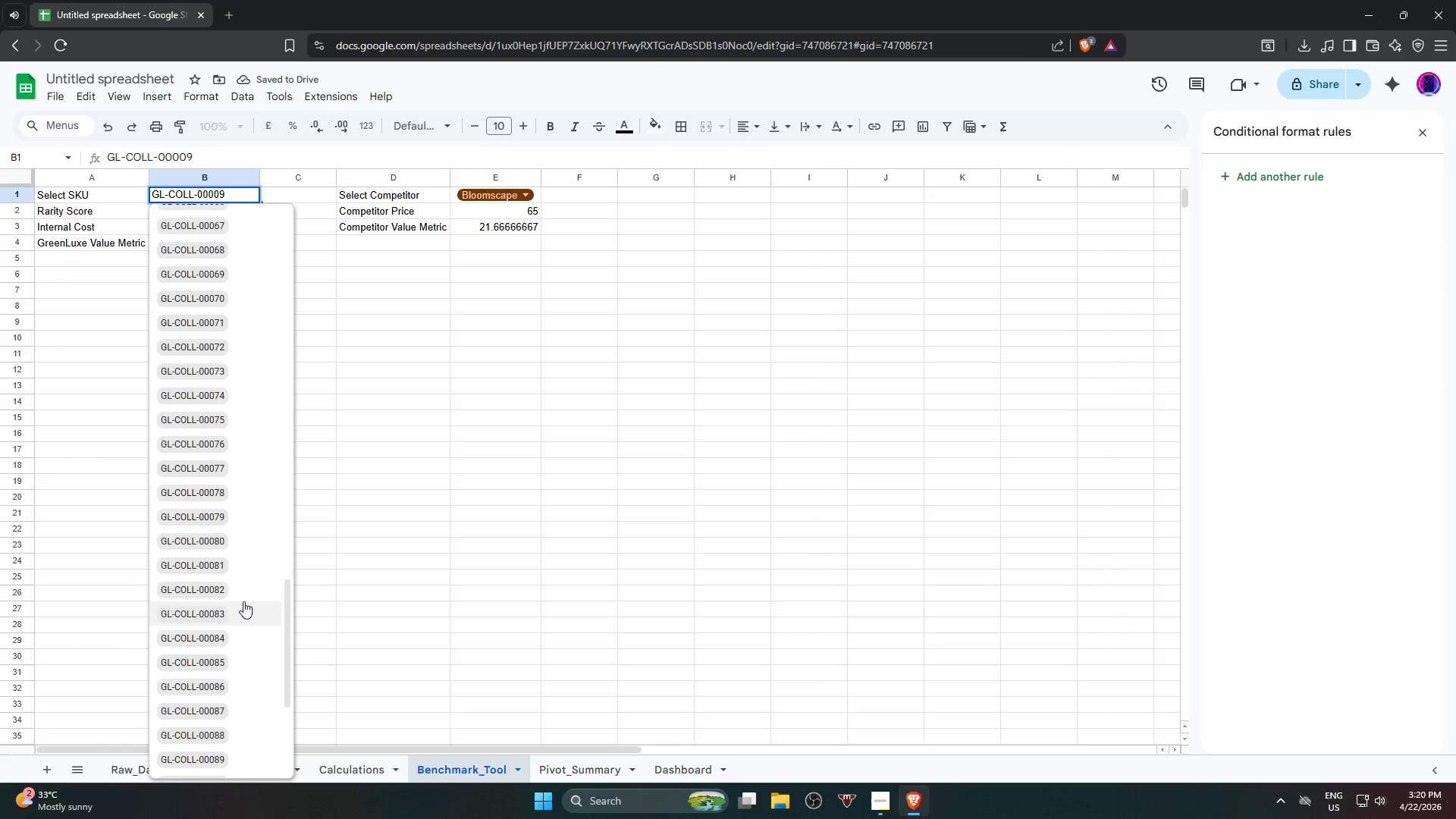 
left_click([219, 200])
 